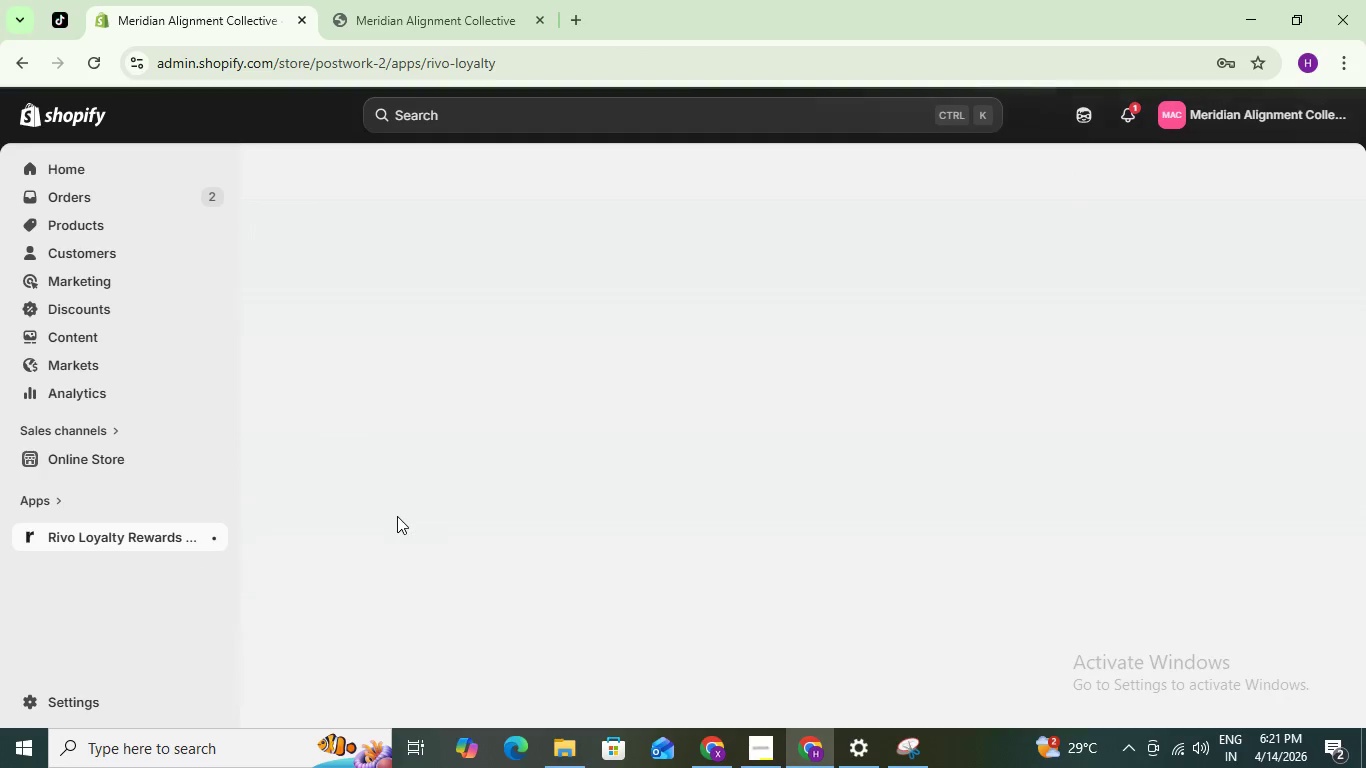 
wait(8.3)
 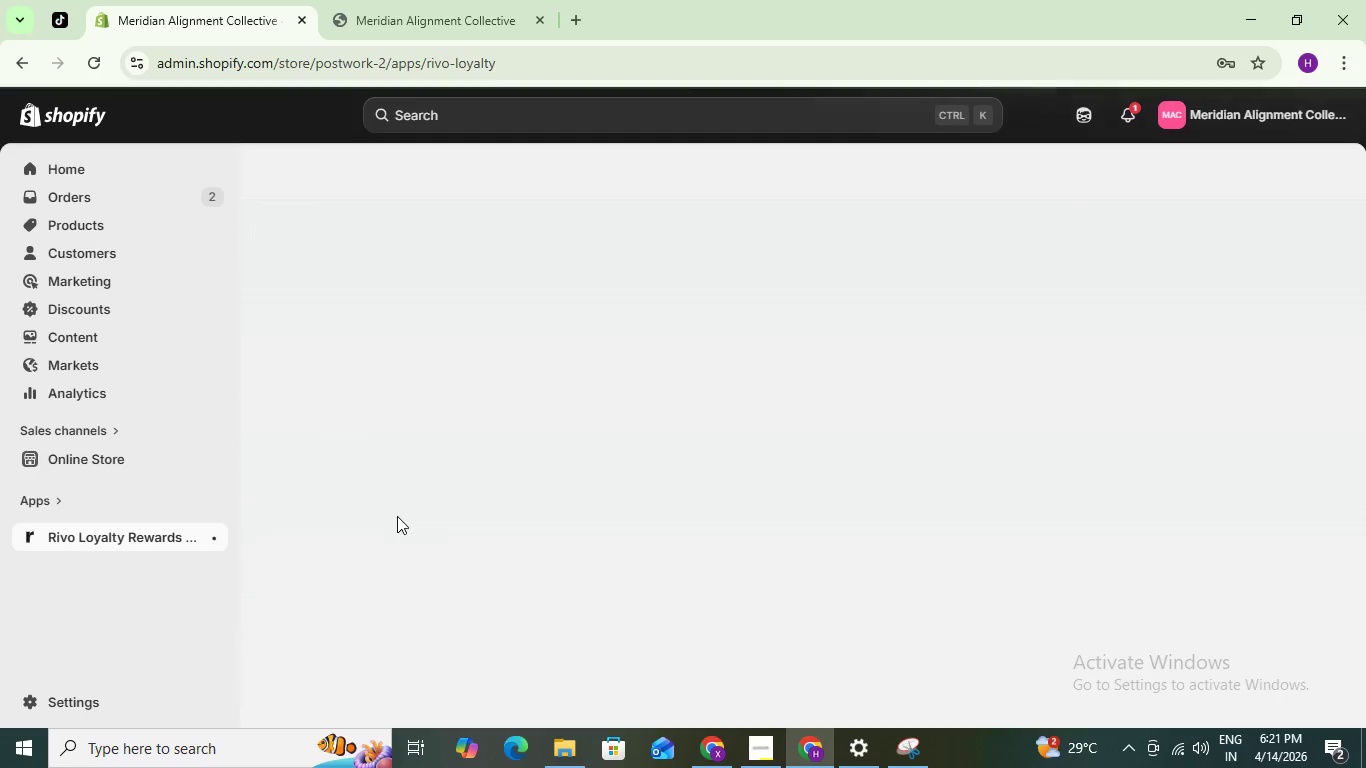 
left_click([1338, 168])
 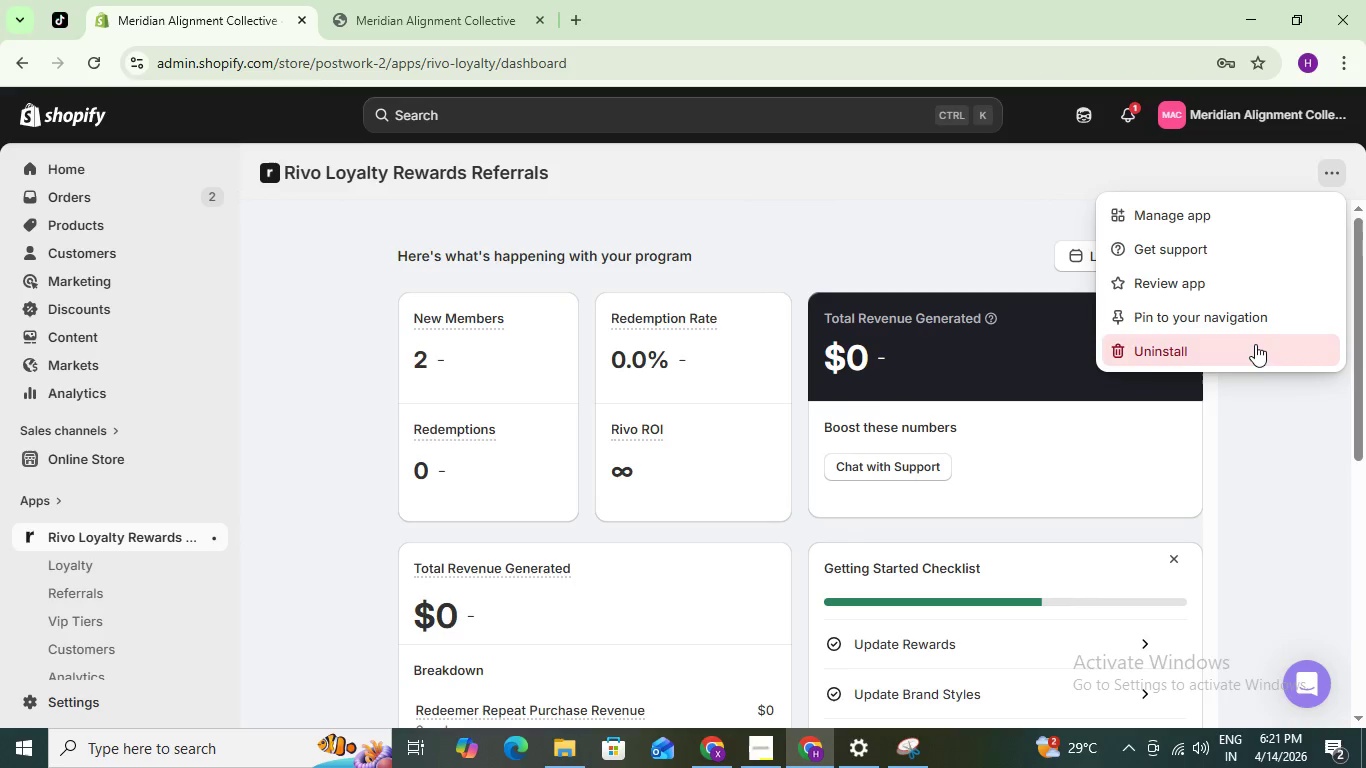 
left_click([1255, 352])
 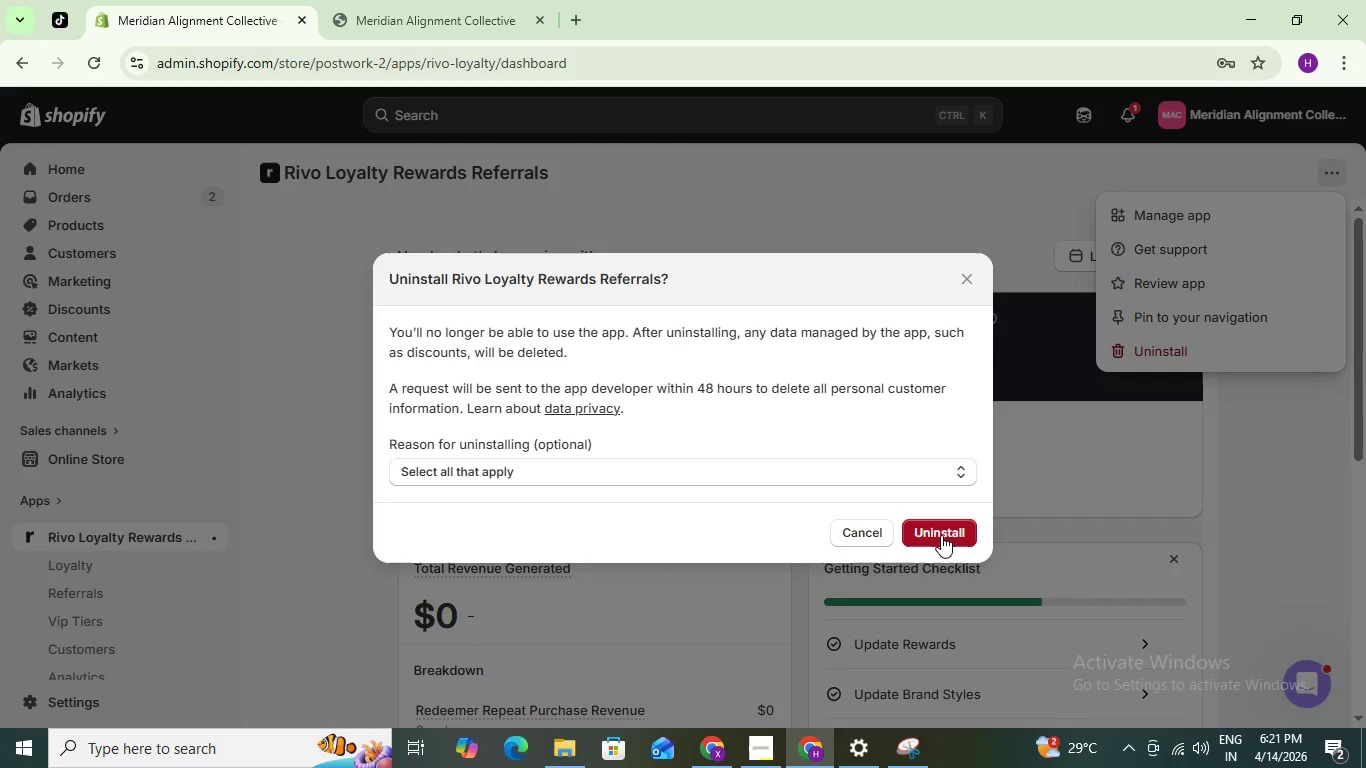 
left_click([941, 535])
 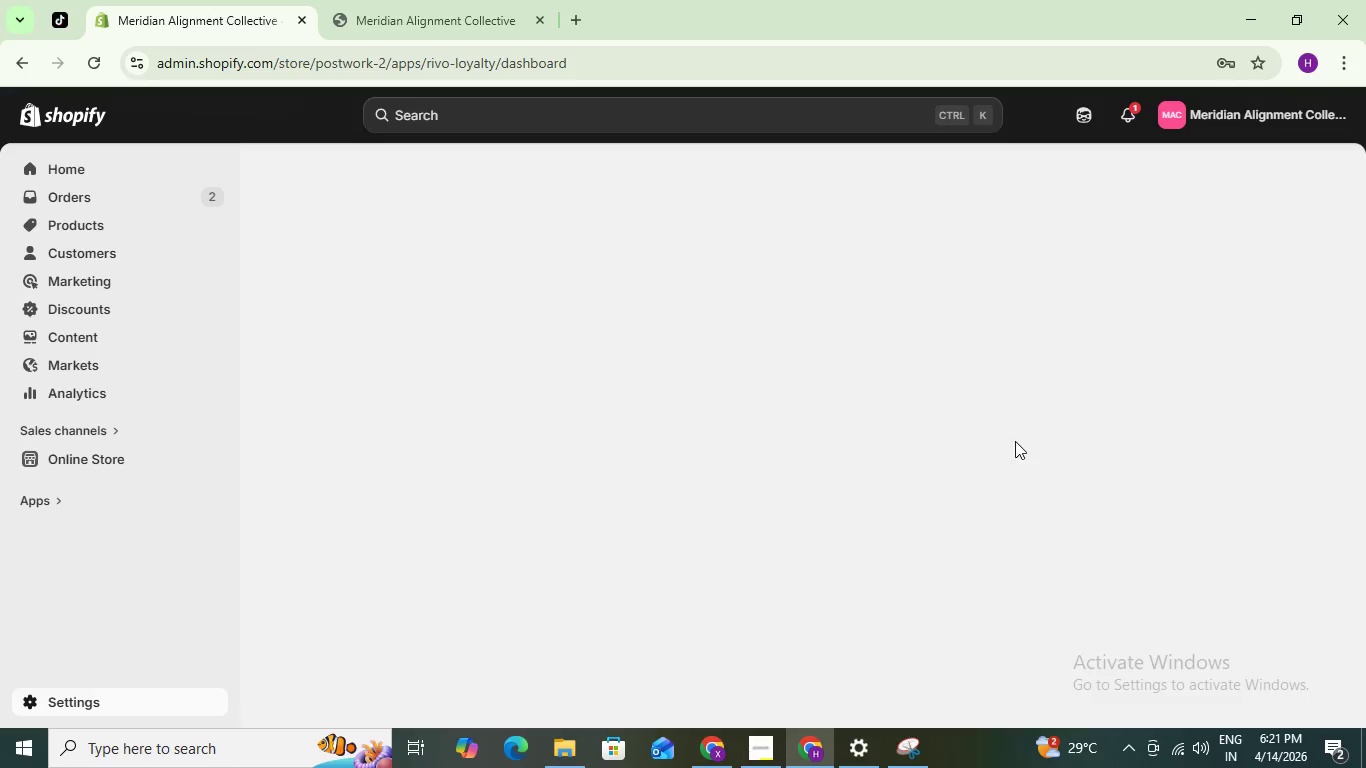 
mouse_move([463, 21])
 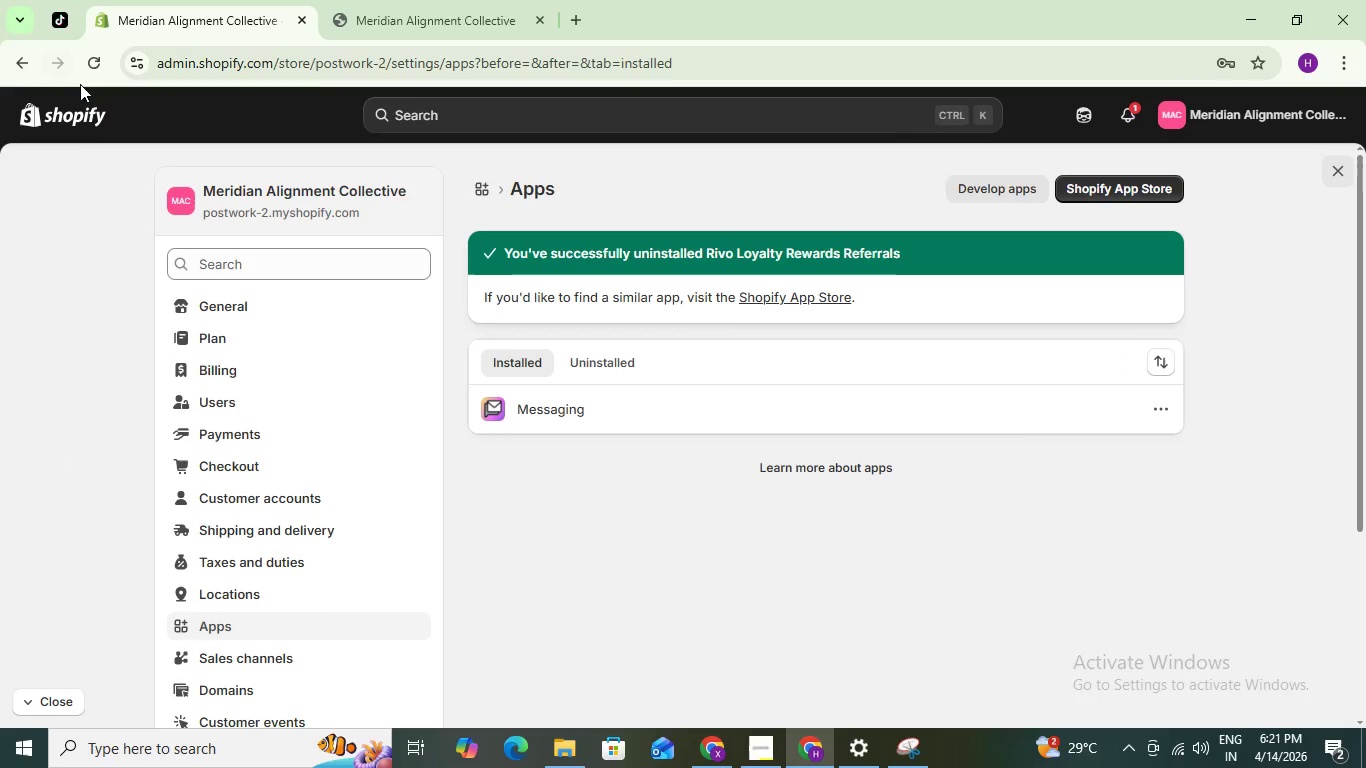 
left_click([79, 112])
 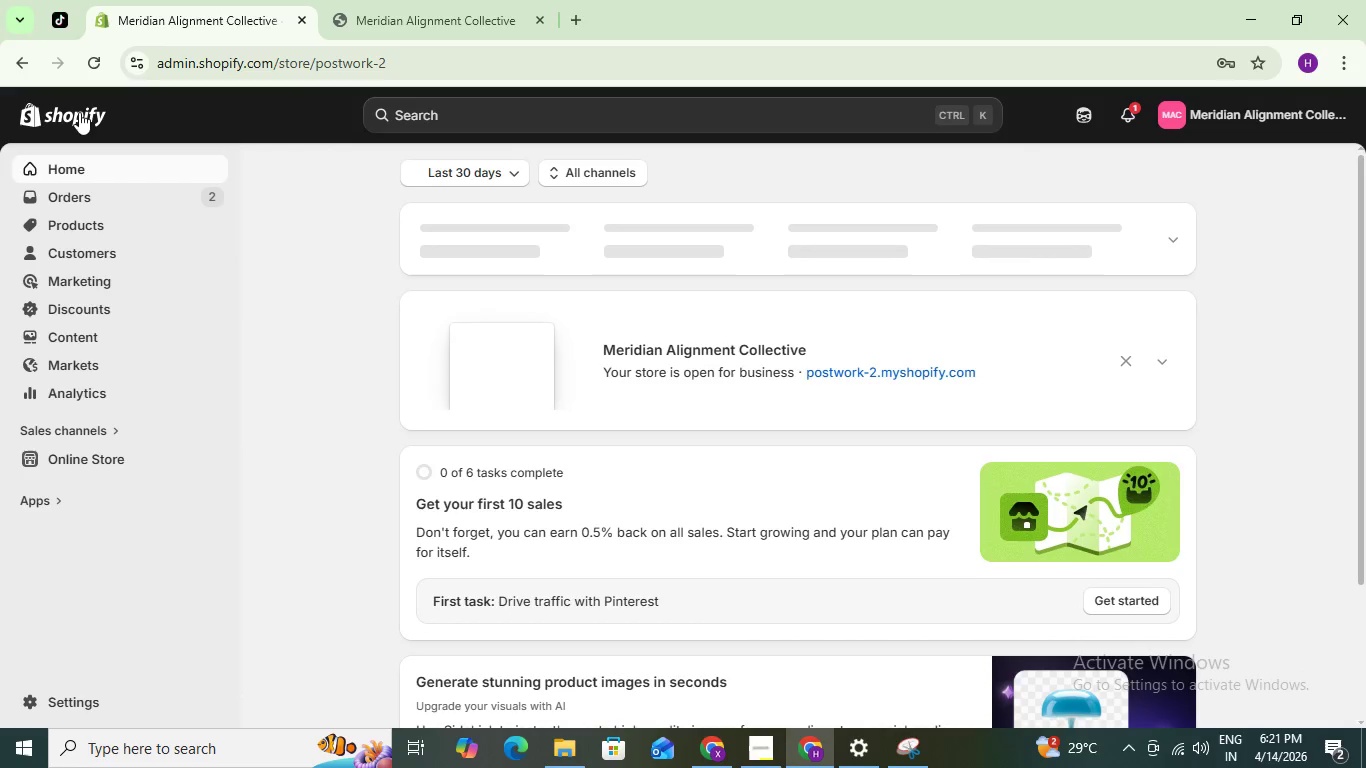 
mouse_move([275, 44])
 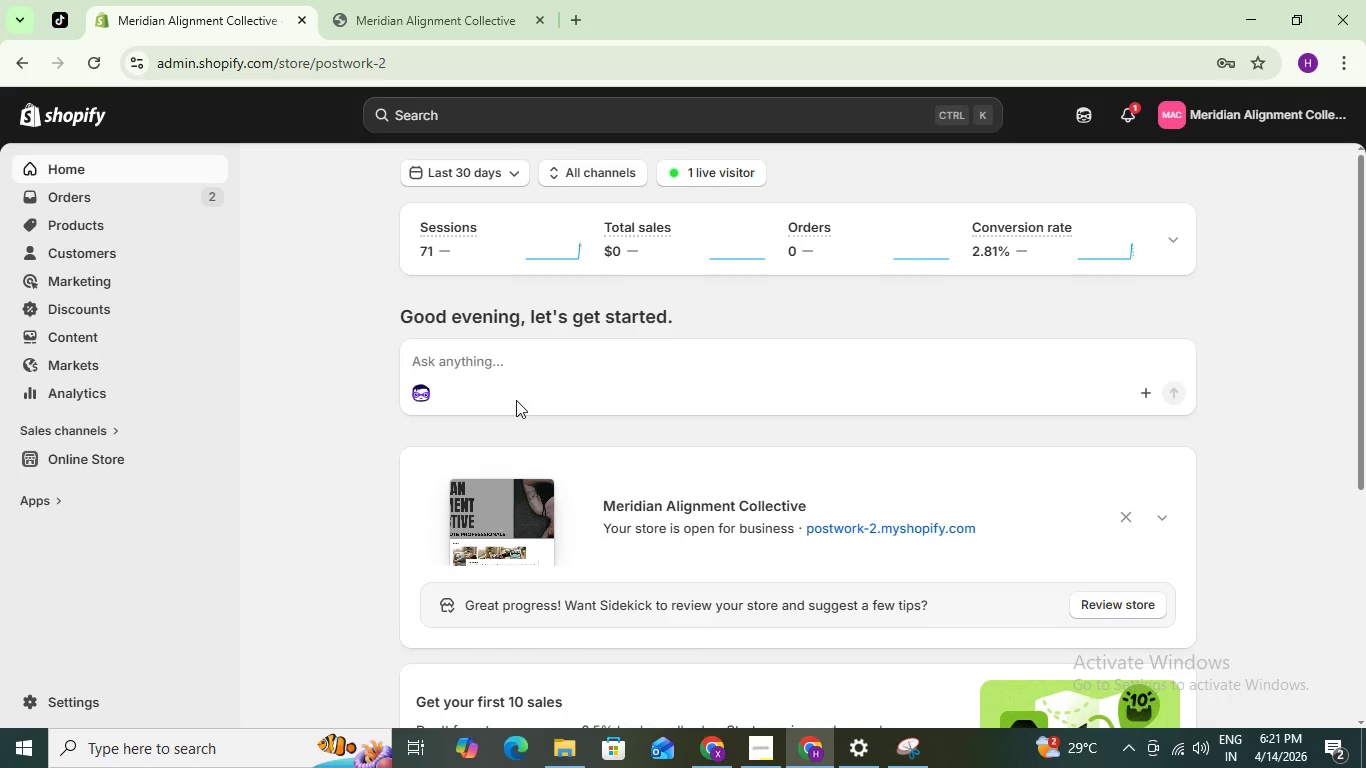 
scroll: coordinate [516, 400], scroll_direction: down, amount: 1.0
 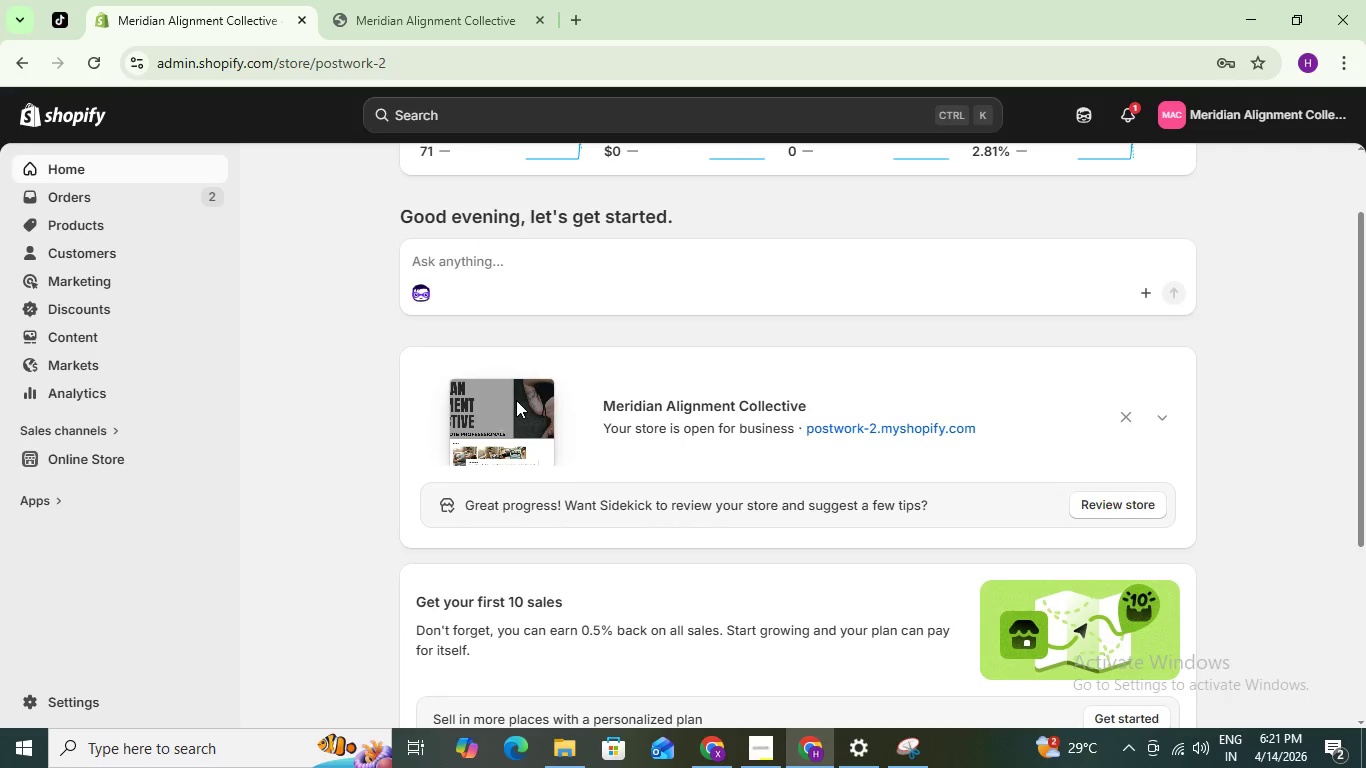 
scroll: coordinate [516, 400], scroll_direction: up, amount: 4.0
 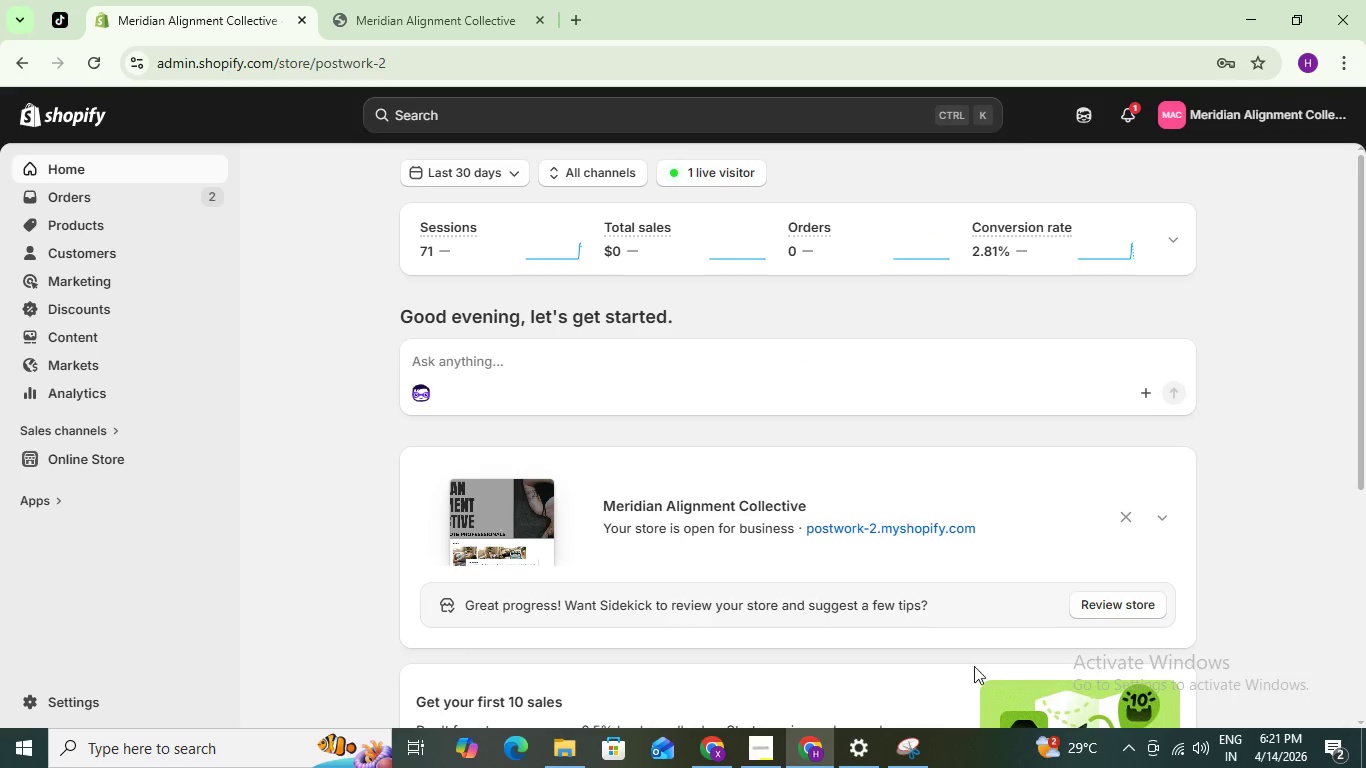 
left_click([819, 749])
 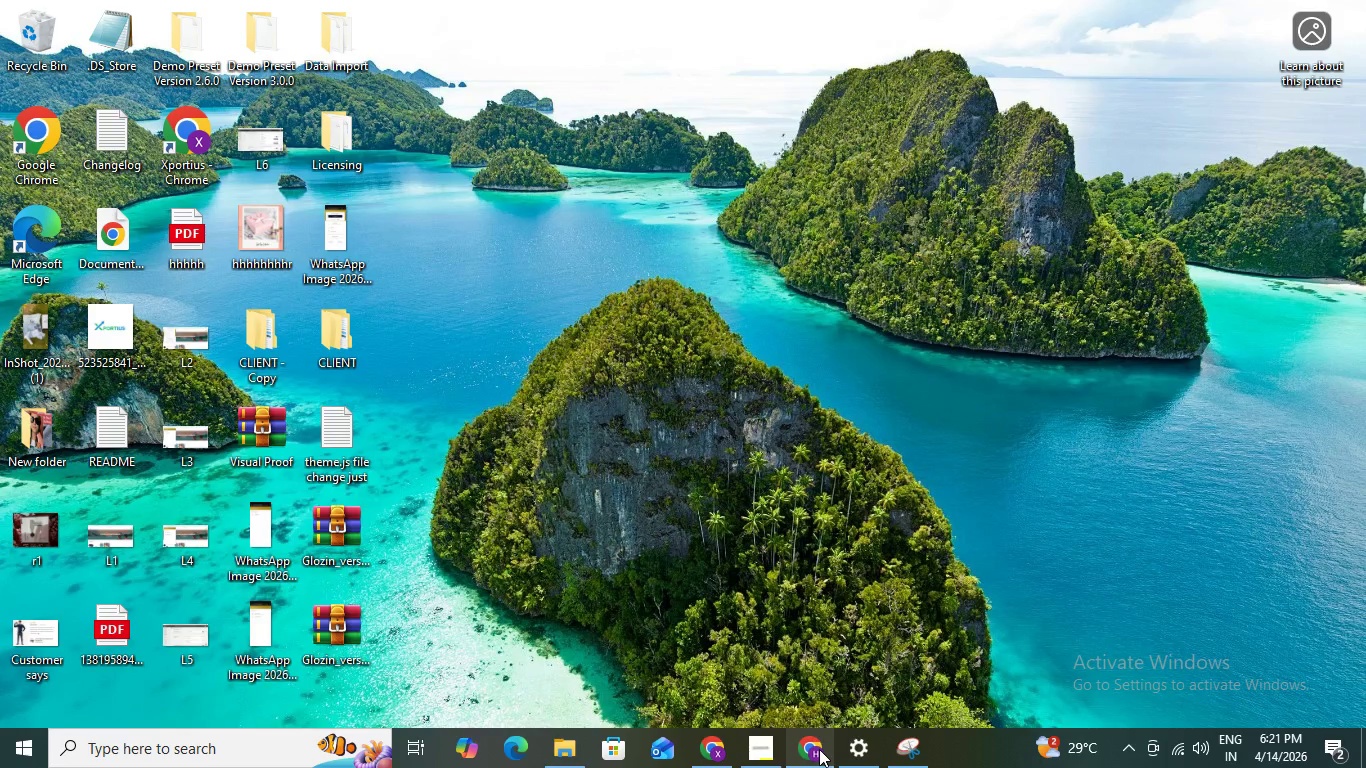 
left_click([819, 749])
 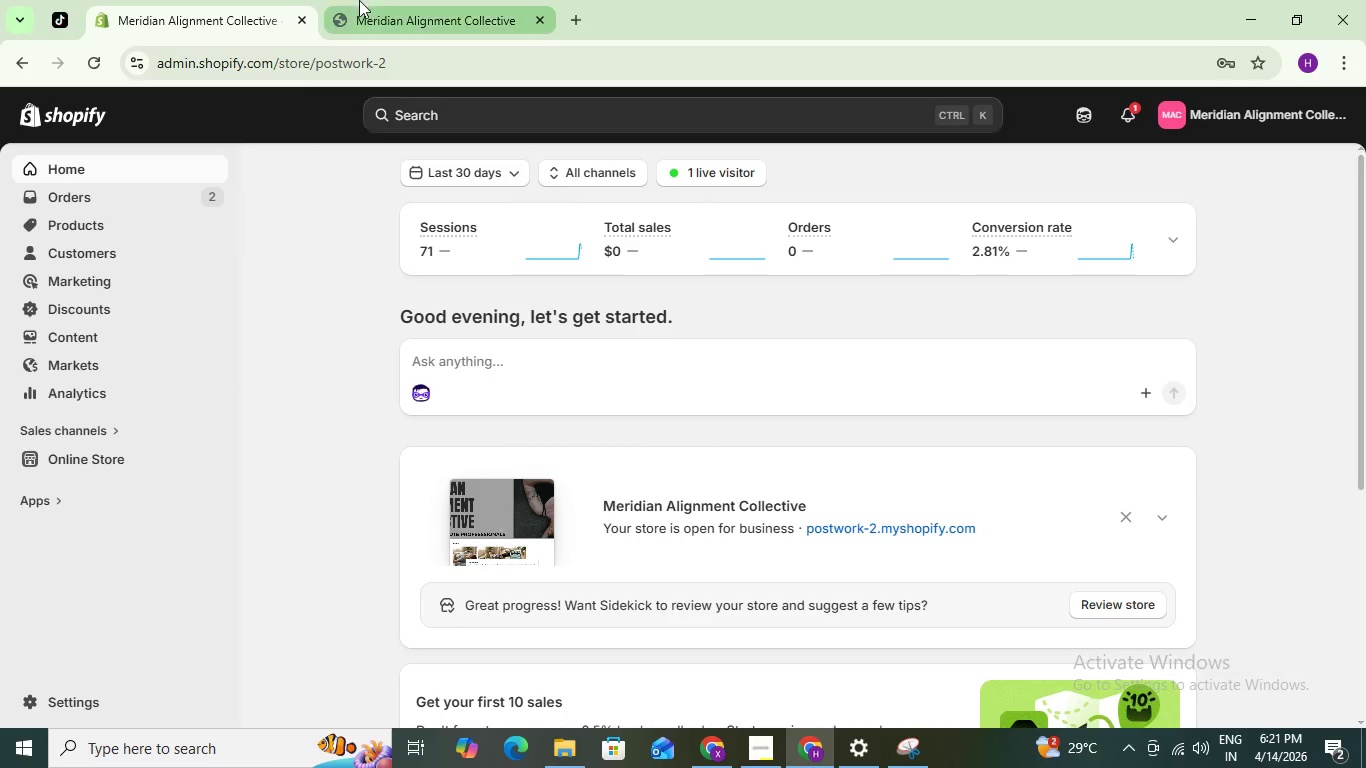 
left_click([380, 2])
 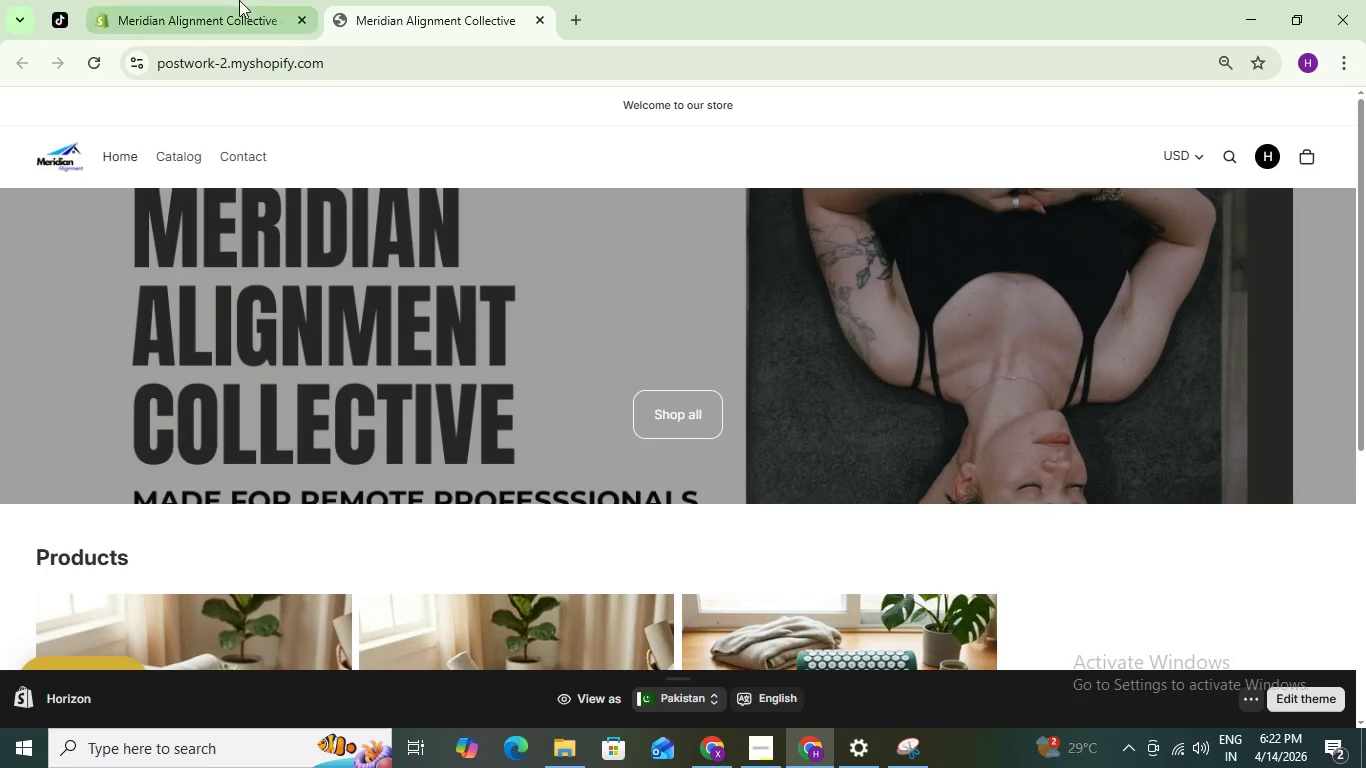 
left_click([239, 0])
 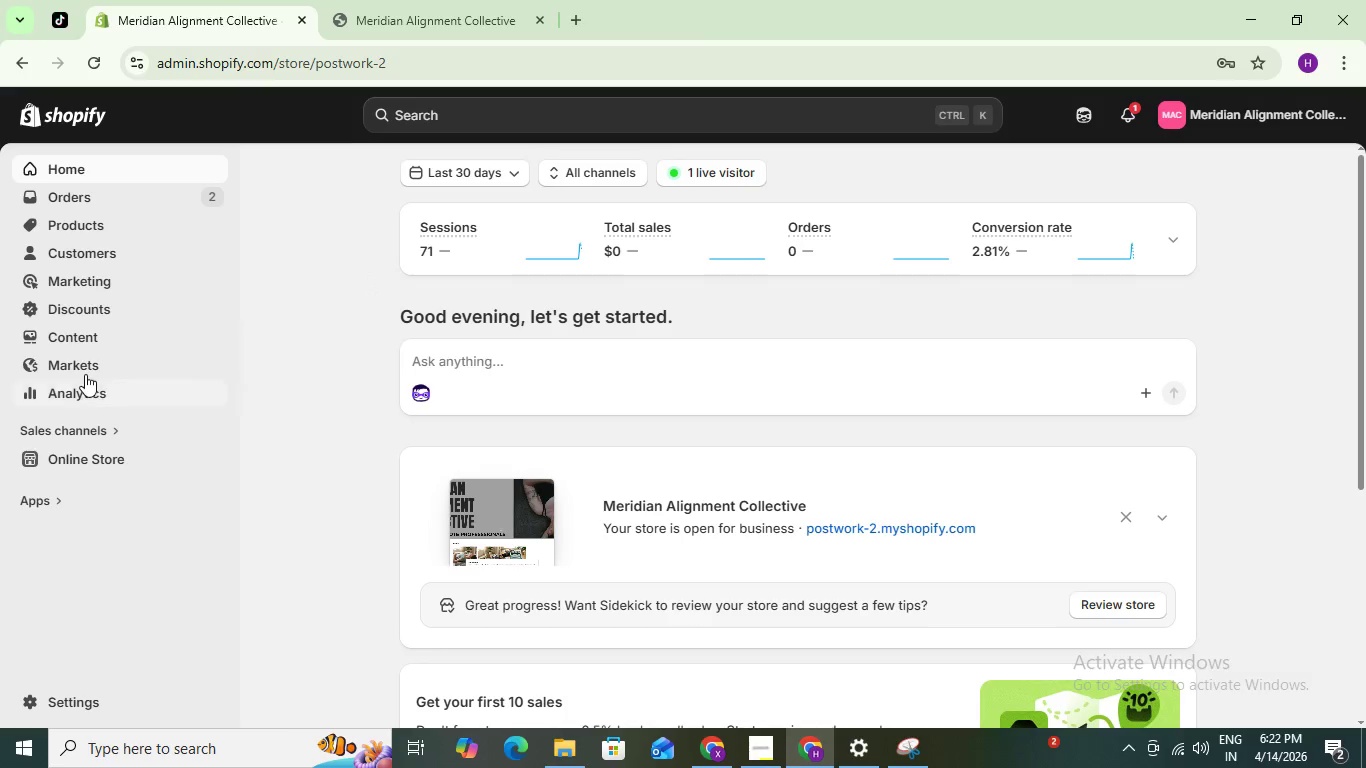 
left_click([109, 471])
 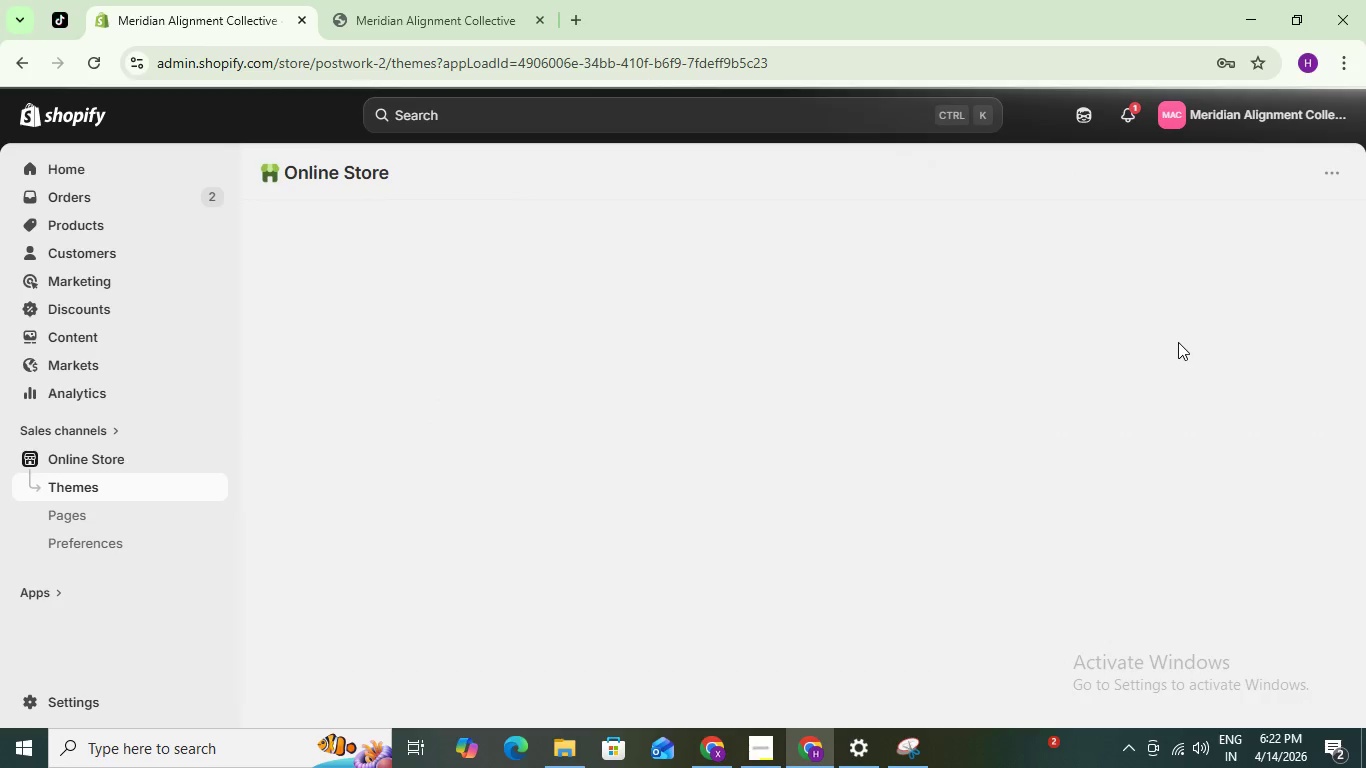 
mouse_move([1175, 390])
 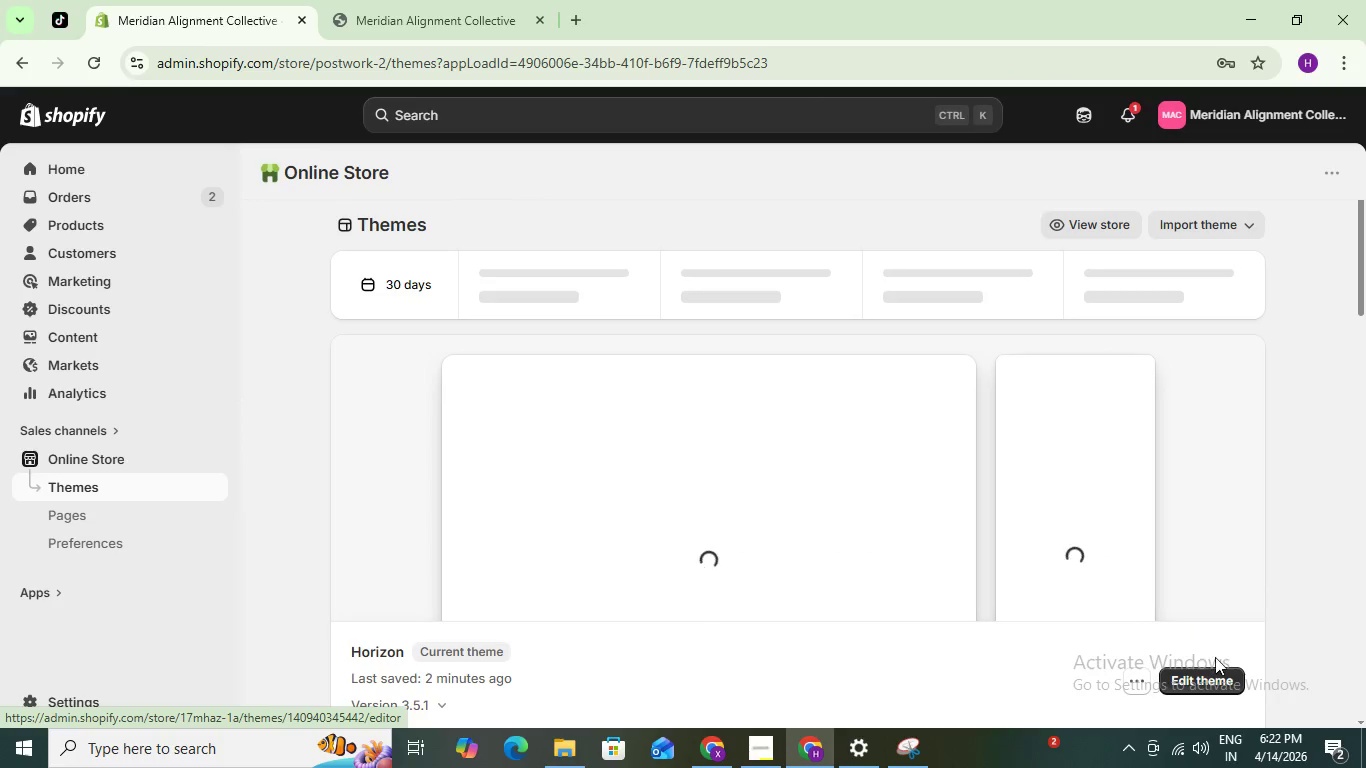 
scroll: coordinate [1143, 525], scroll_direction: down, amount: 1.0
 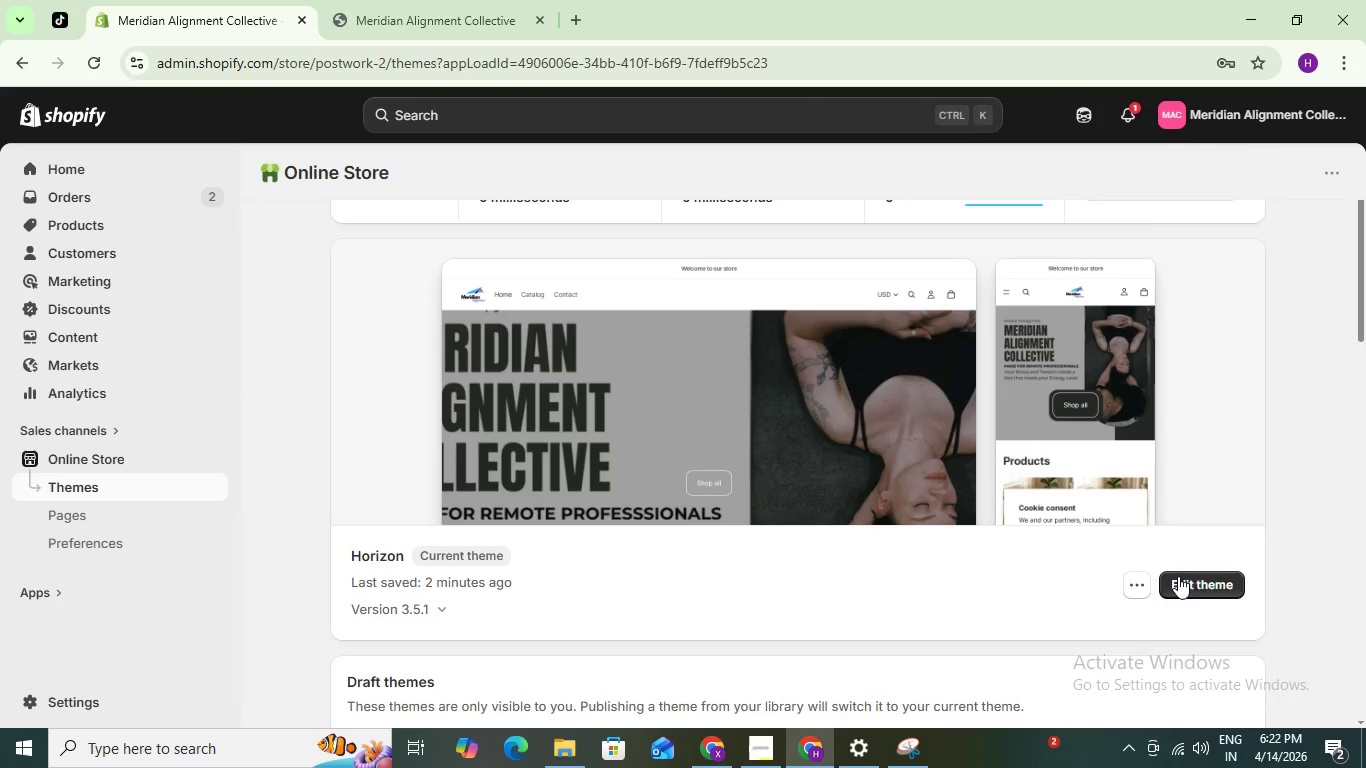 
left_click([1210, 586])
 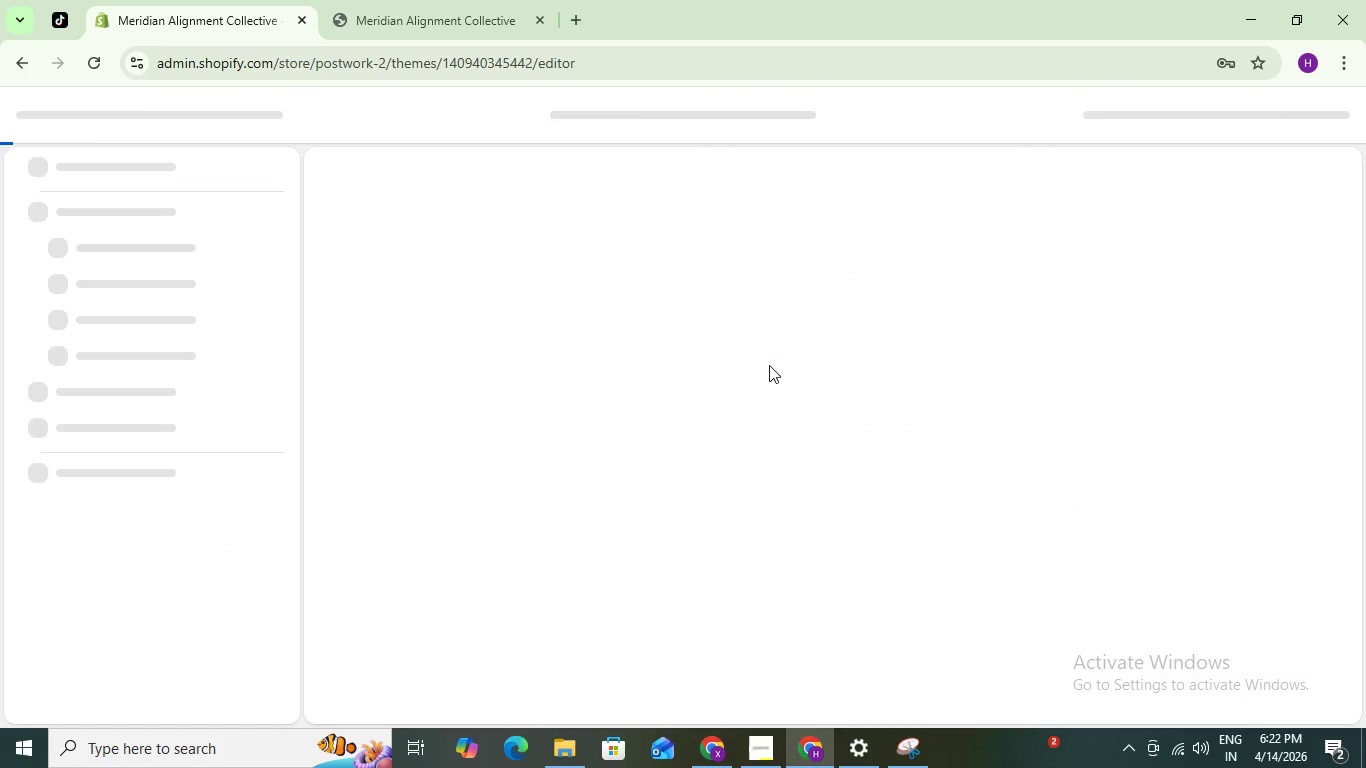 
mouse_move([523, 261])
 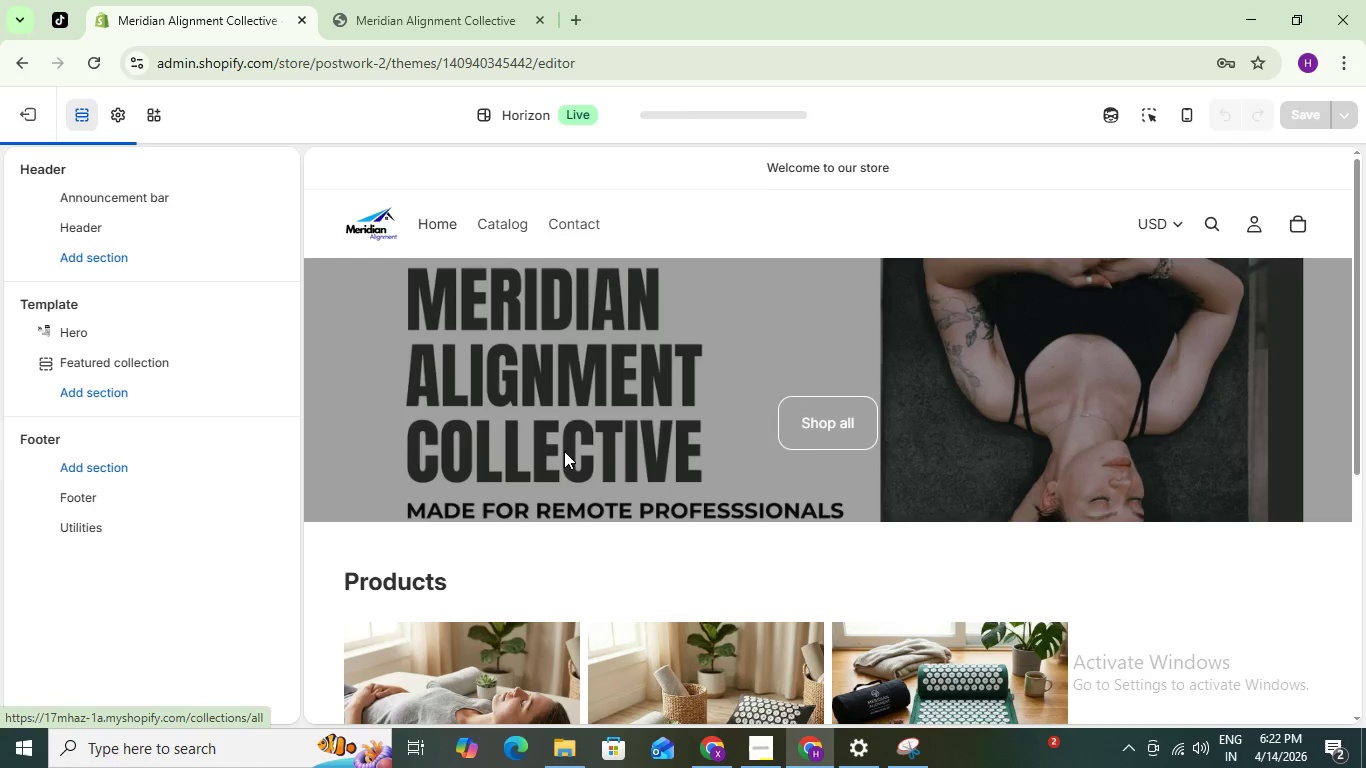 
scroll: coordinate [591, 491], scroll_direction: down, amount: 7.0
 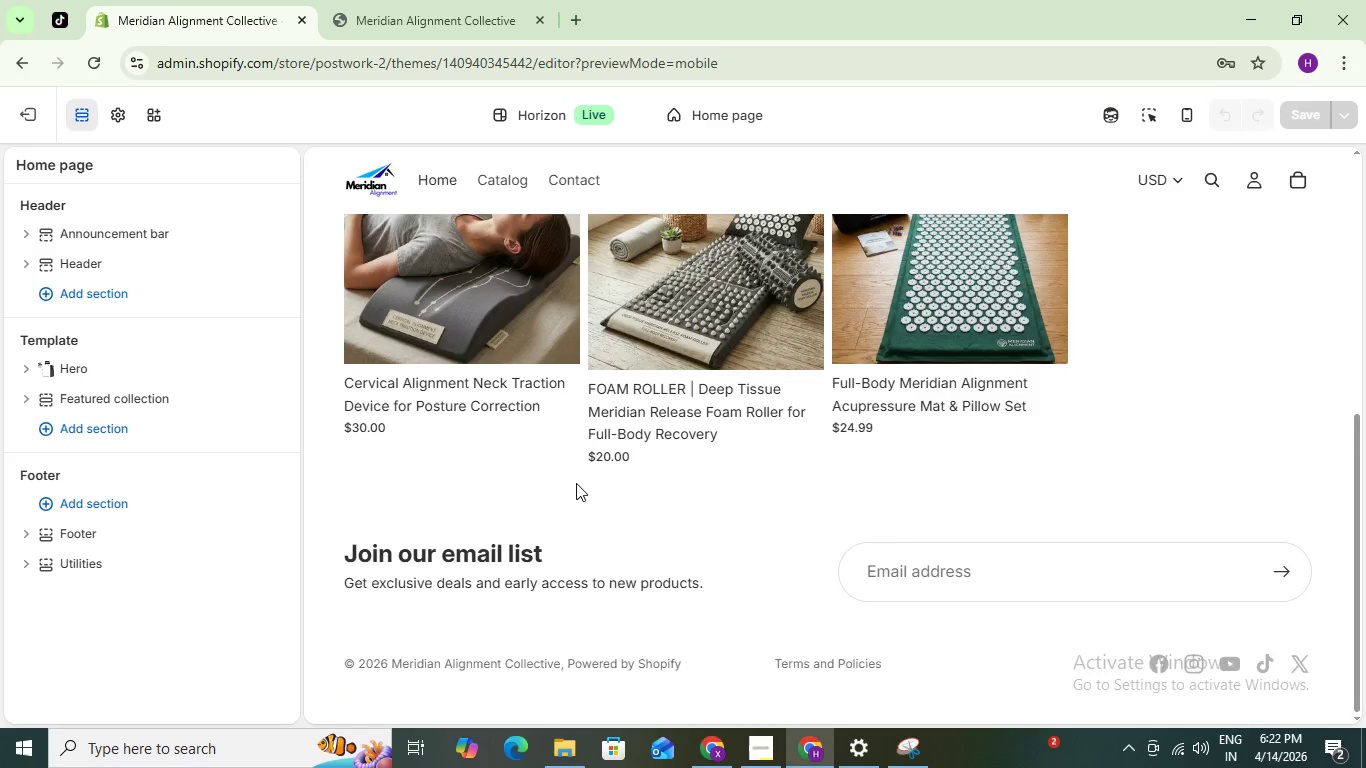 
scroll: coordinate [863, 501], scroll_direction: up, amount: 6.0
 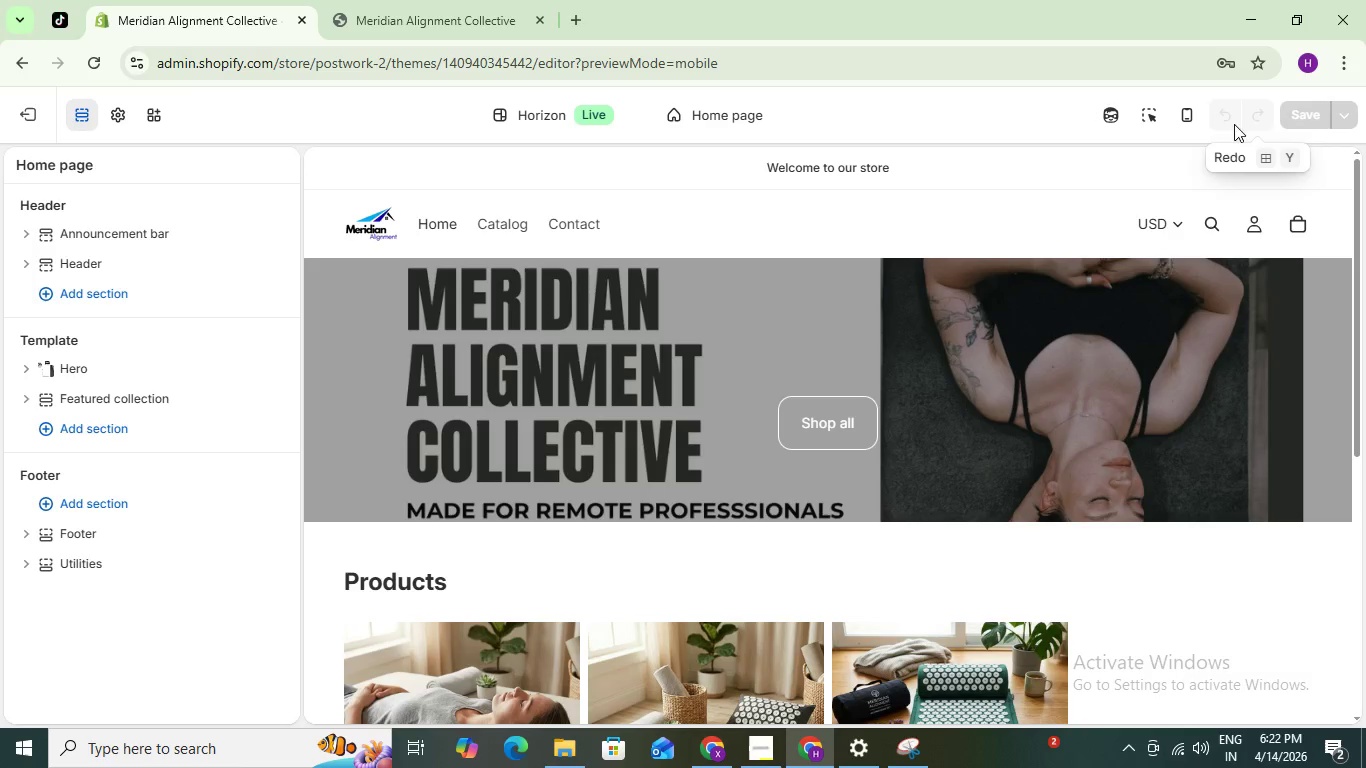 
scroll: coordinate [984, 464], scroll_direction: down, amount: 2.0
 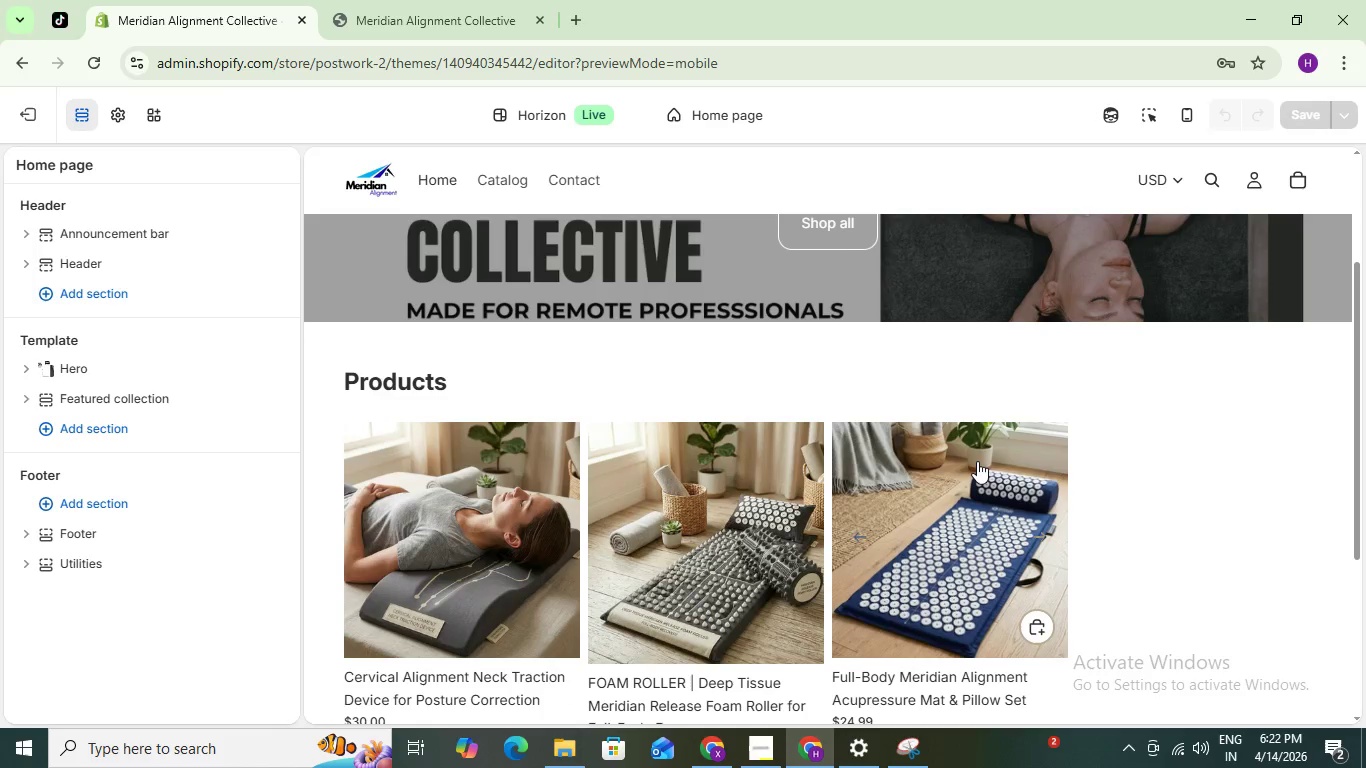 
scroll: coordinate [964, 445], scroll_direction: up, amount: 2.0
 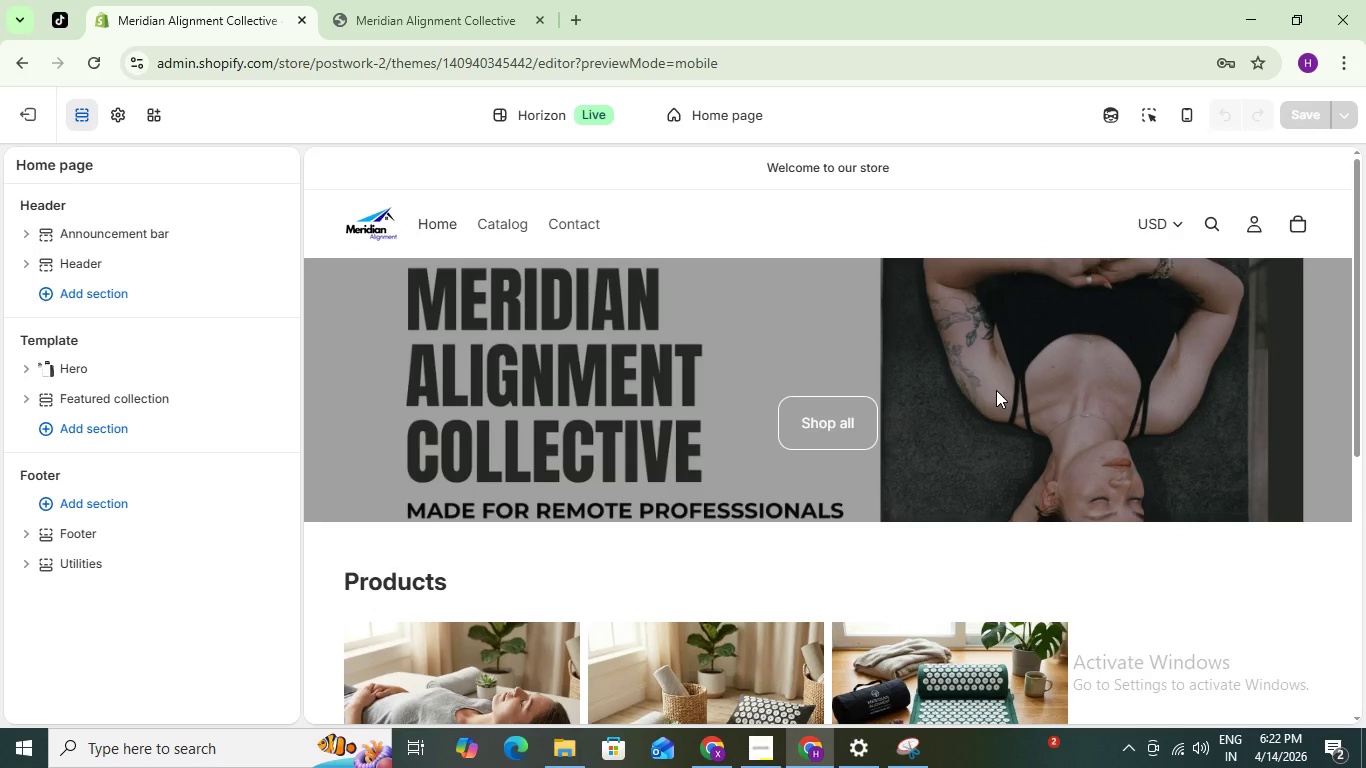 
key(Control+NumpadSubtract)
 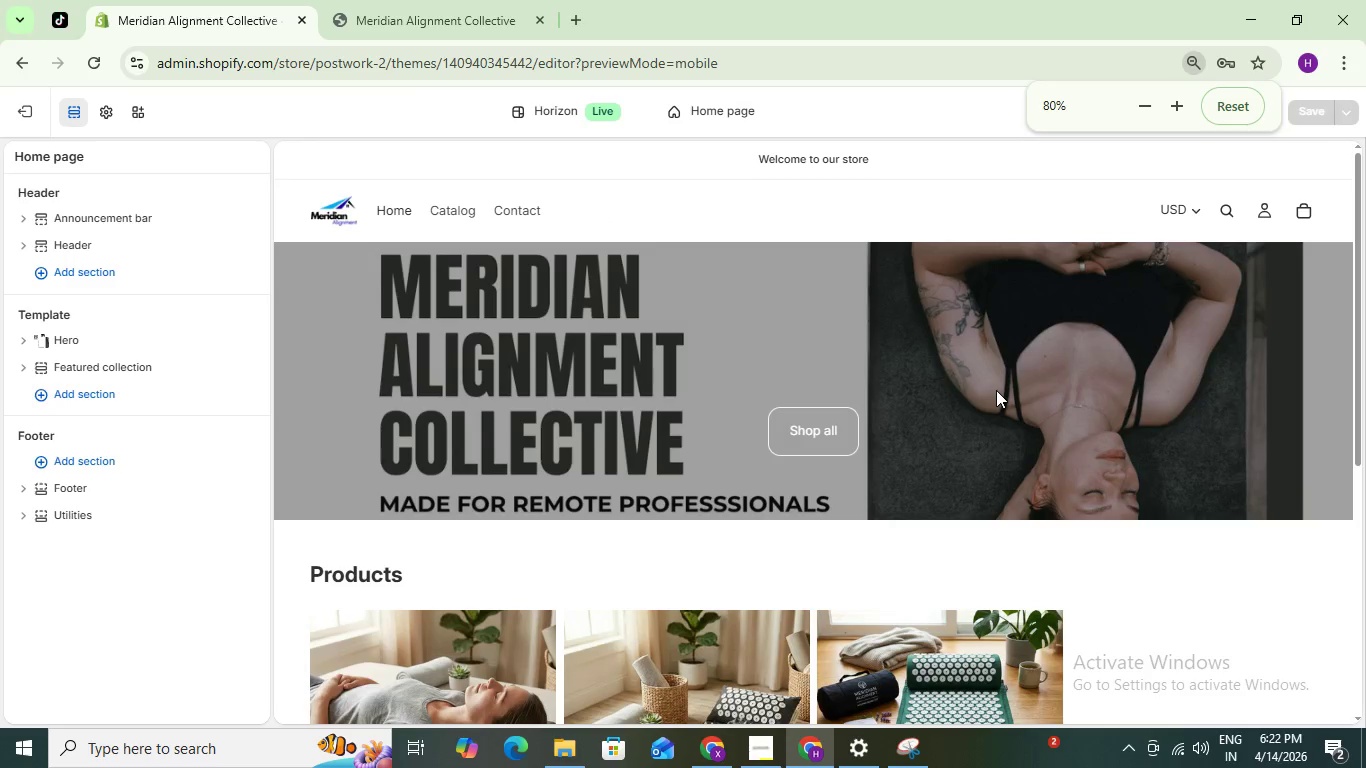 
key(Control+NumpadSubtract)
 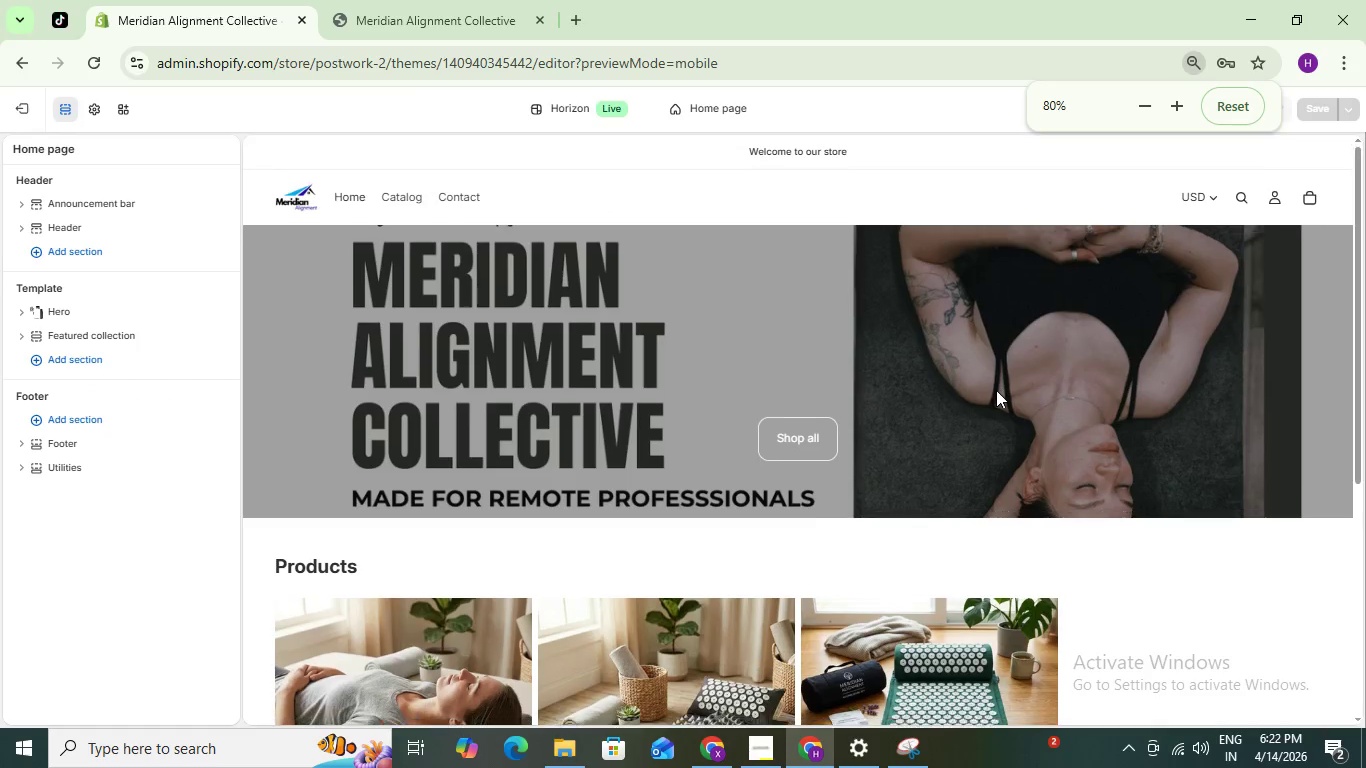 
key(Control+NumpadSubtract)
 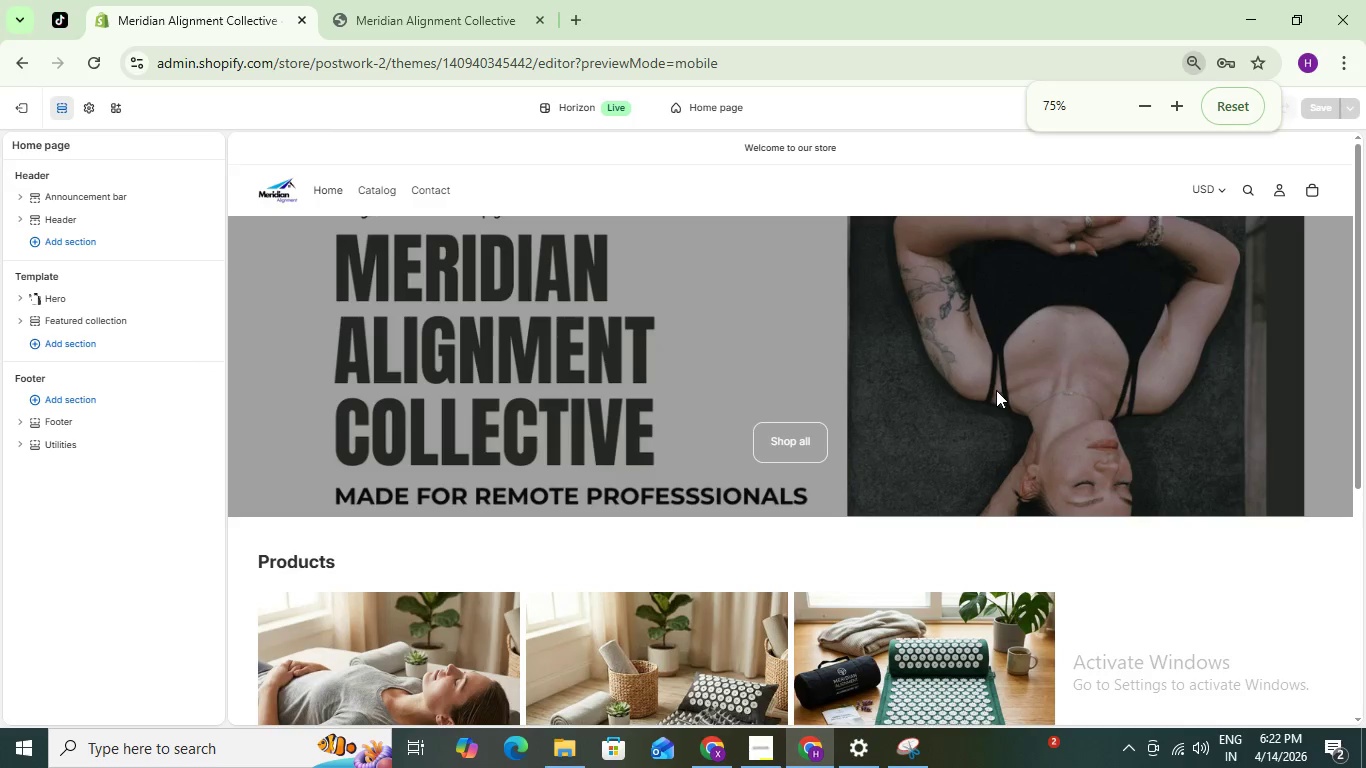 
key(Control+NumpadSubtract)
 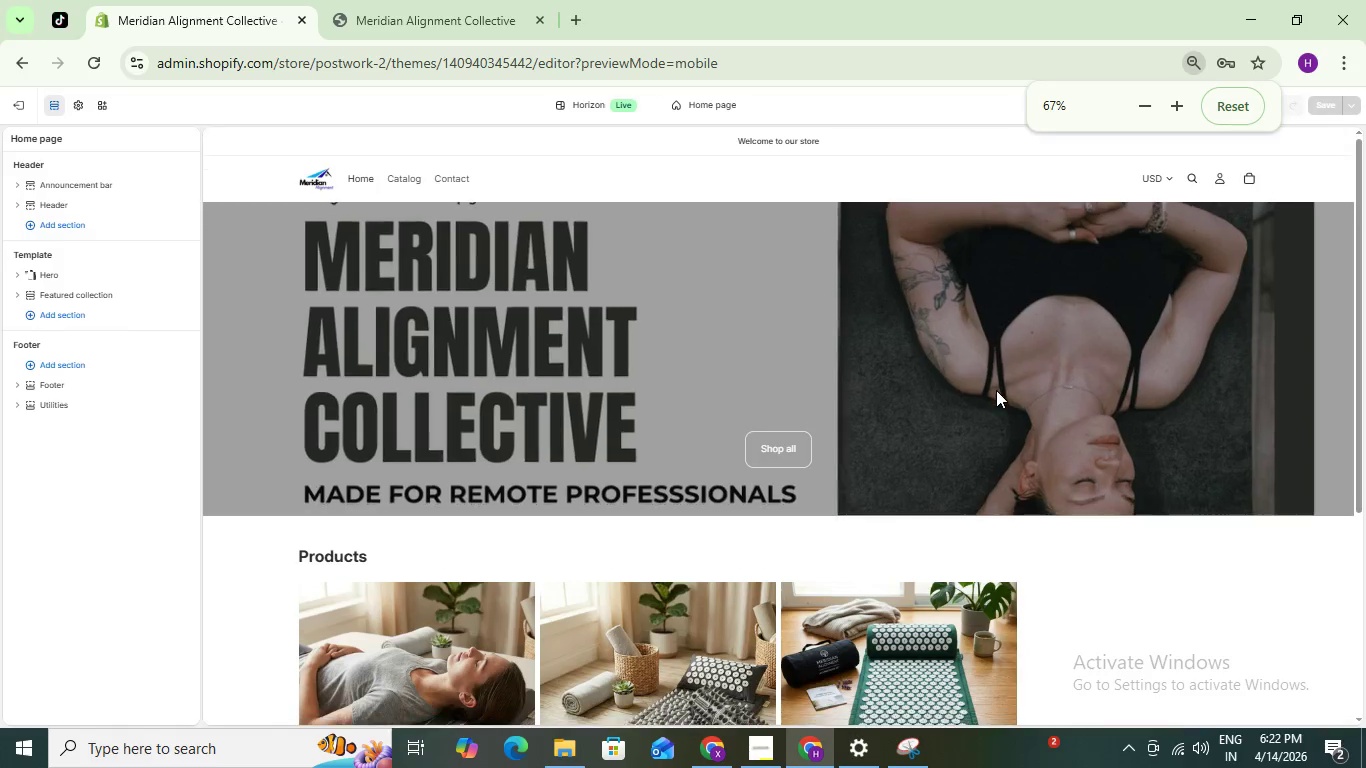 
key(Control+NumpadSubtract)
 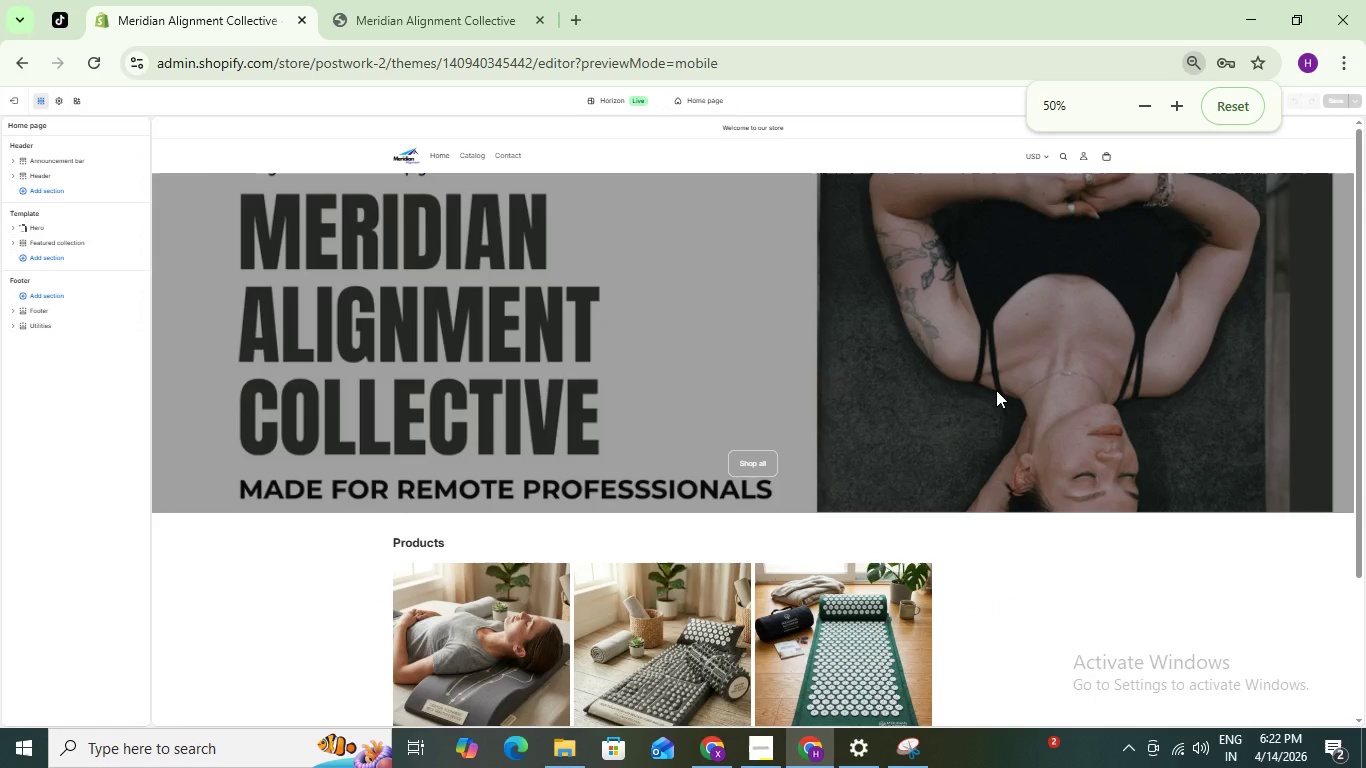 
key(Control+NumpadSubtract)
 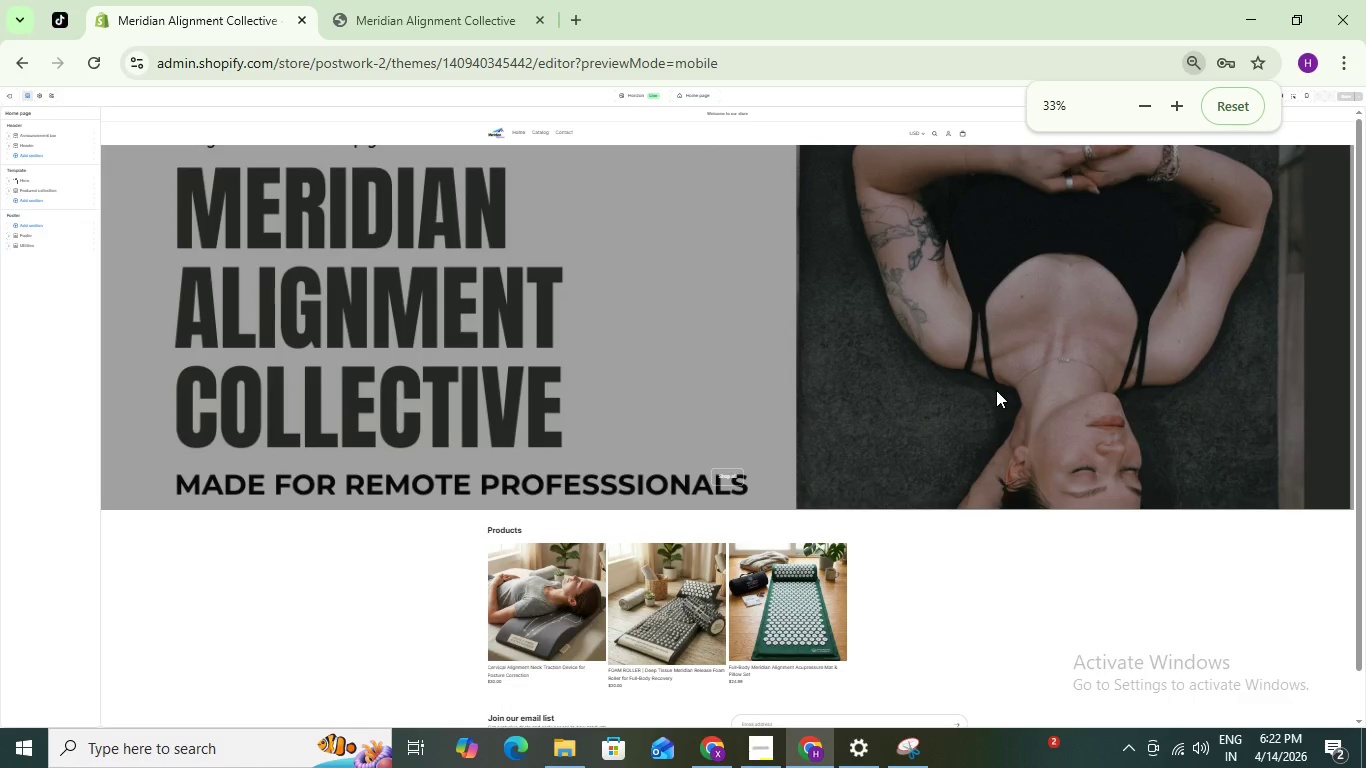 
key(Control+NumpadAdd)
 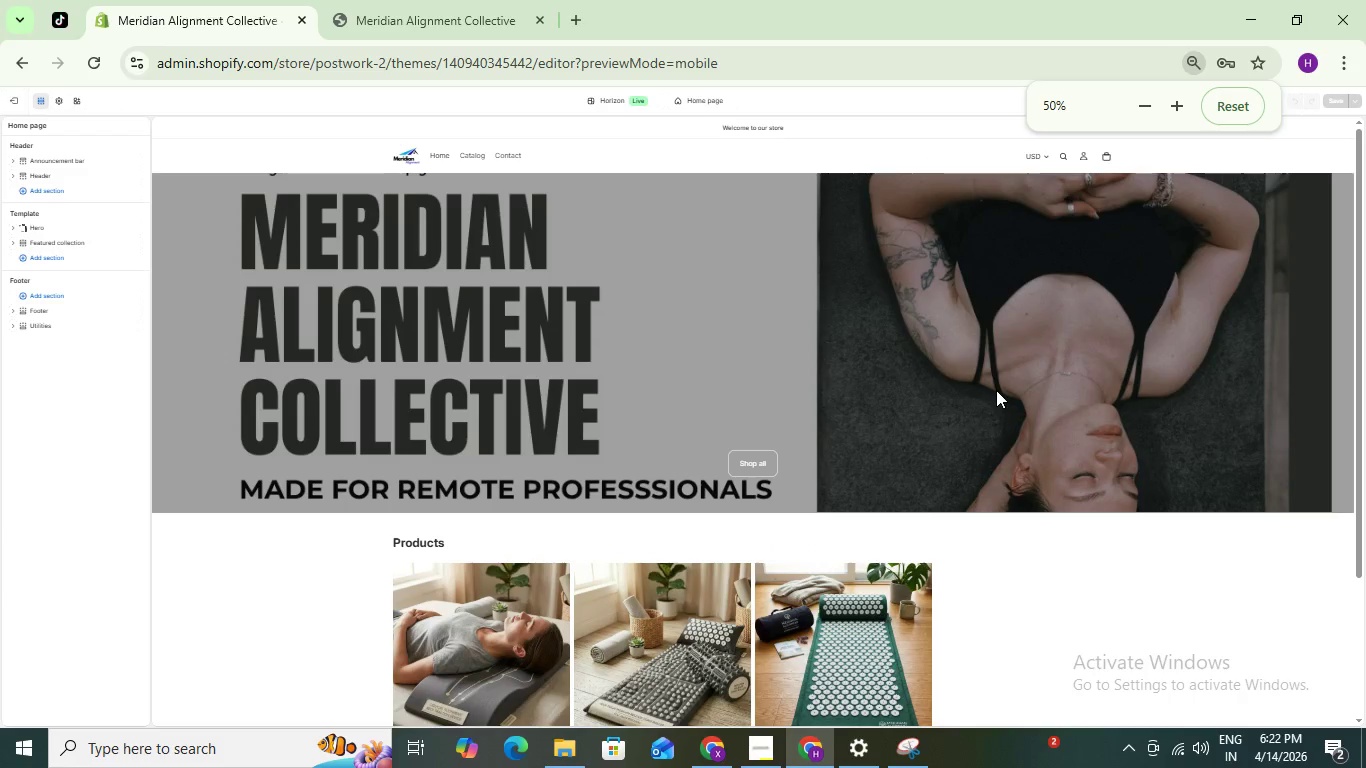 
key(Control+NumpadAdd)
 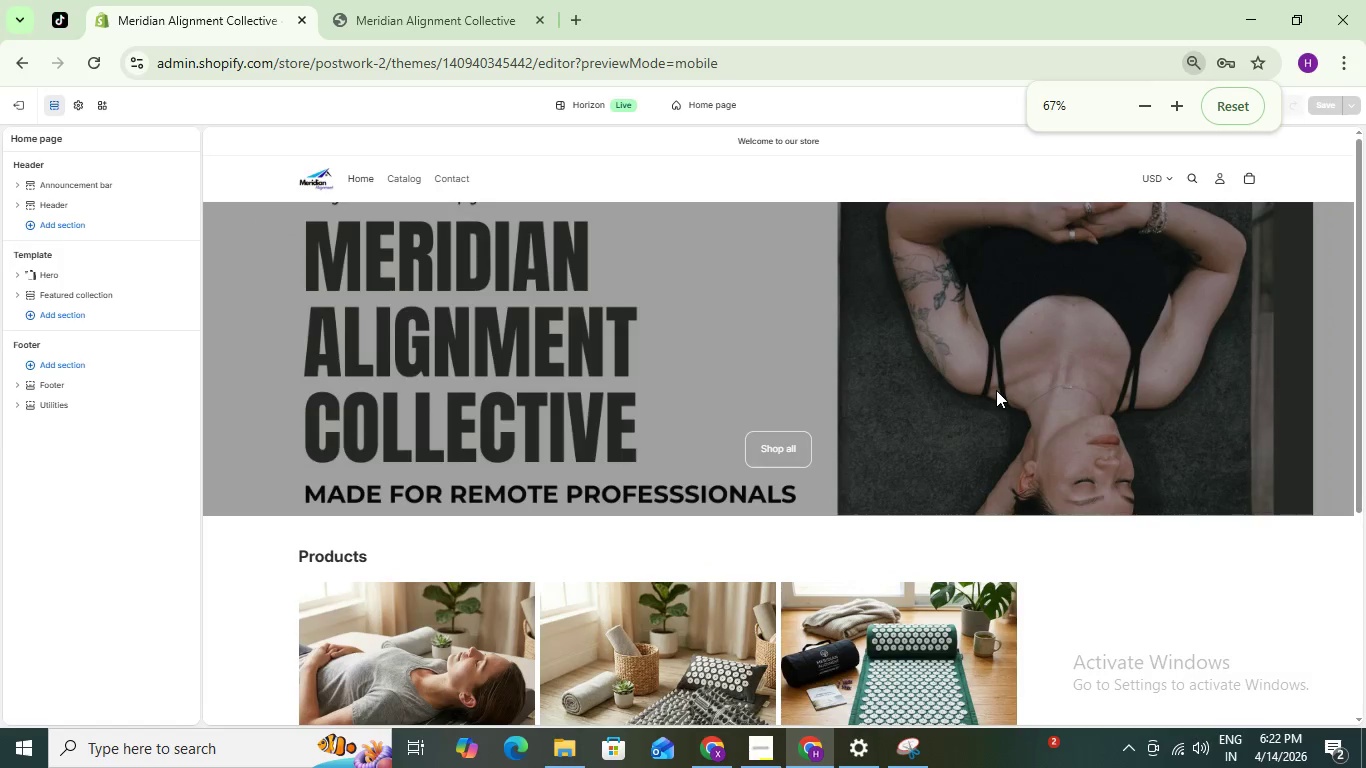 
key(Control+NumpadAdd)
 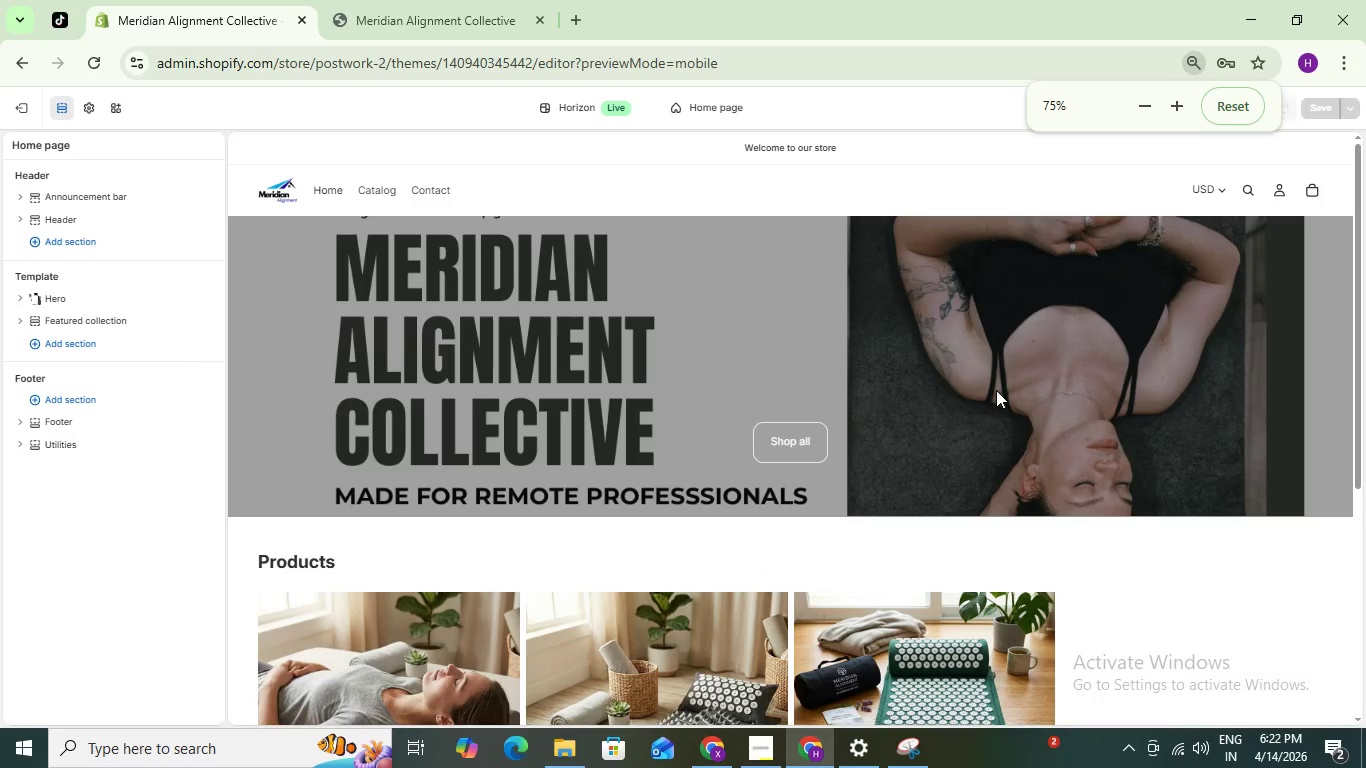 
key(Control+NumpadAdd)
 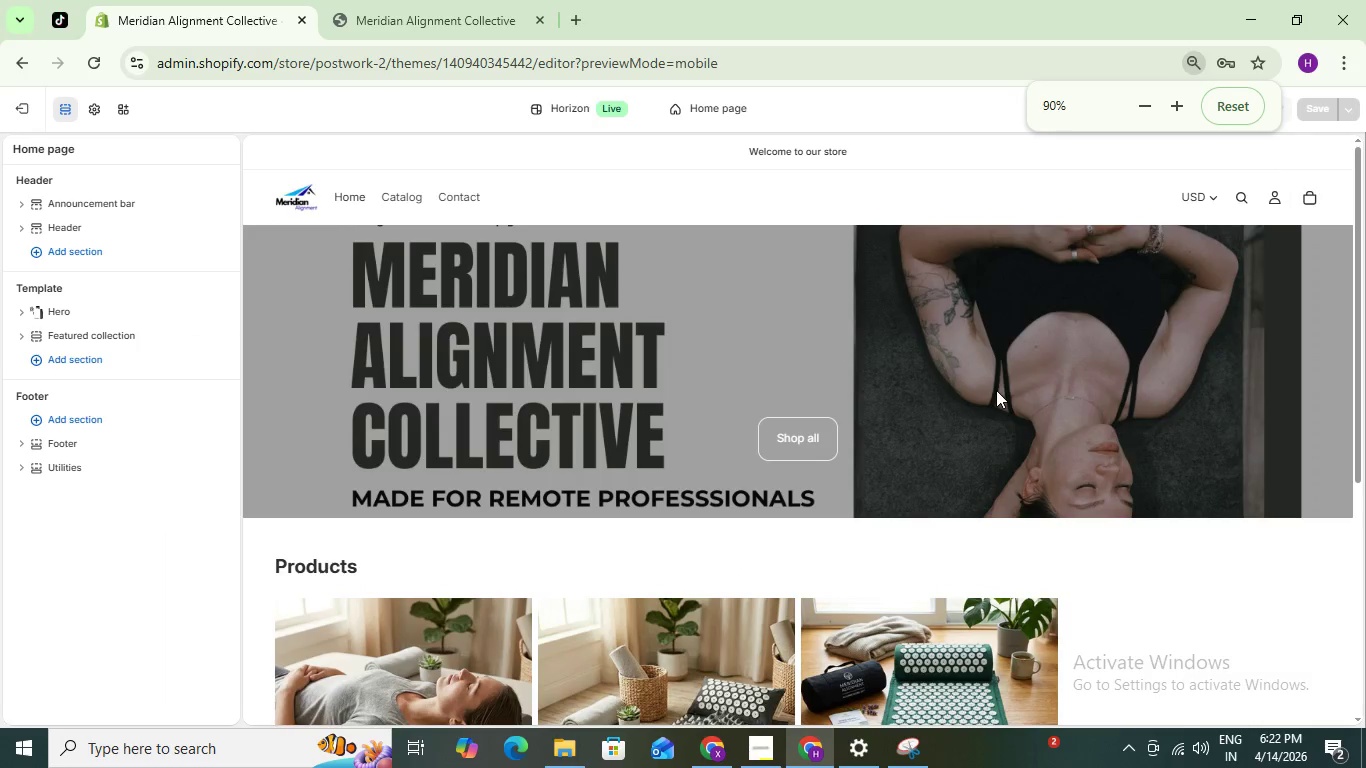 
key(Control+NumpadAdd)
 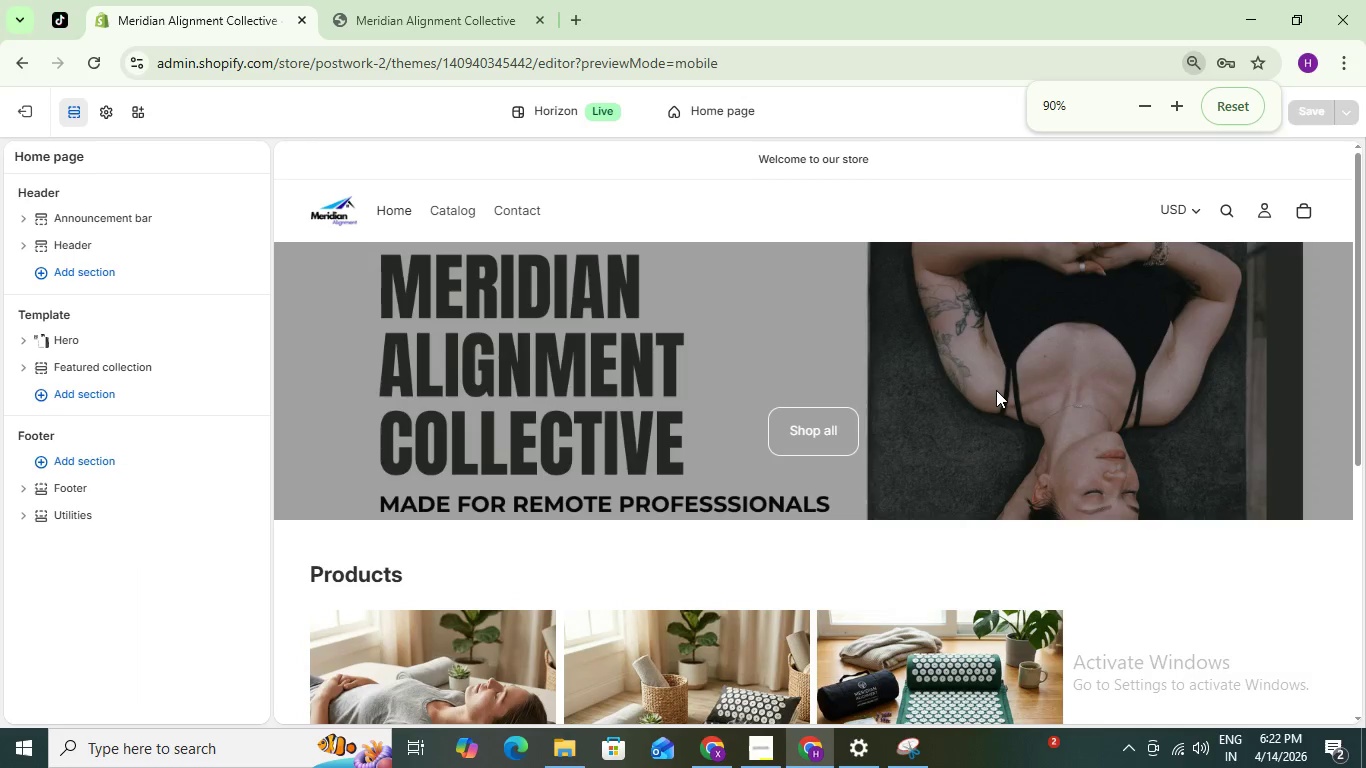 
key(Control+NumpadAdd)
 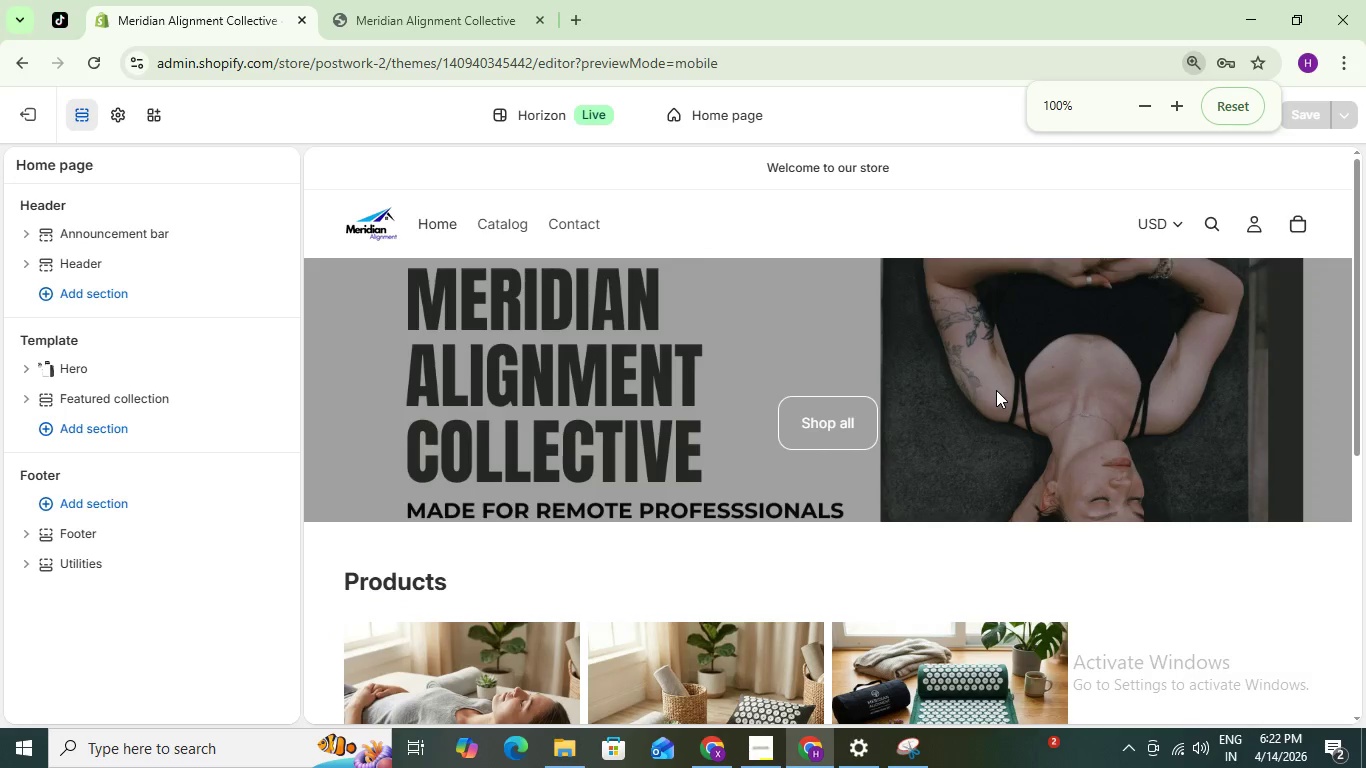 
key(Control+NumpadAdd)
 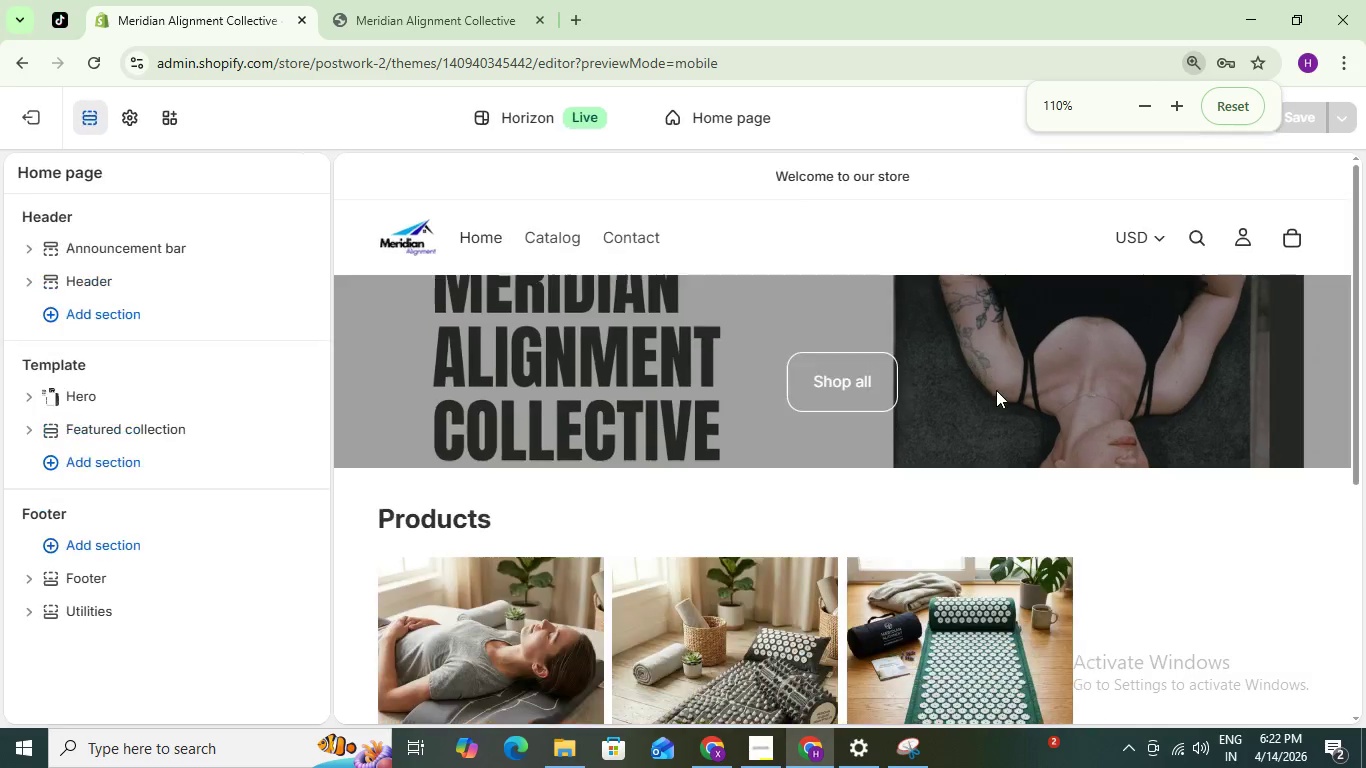 
key(Control+NumpadAdd)
 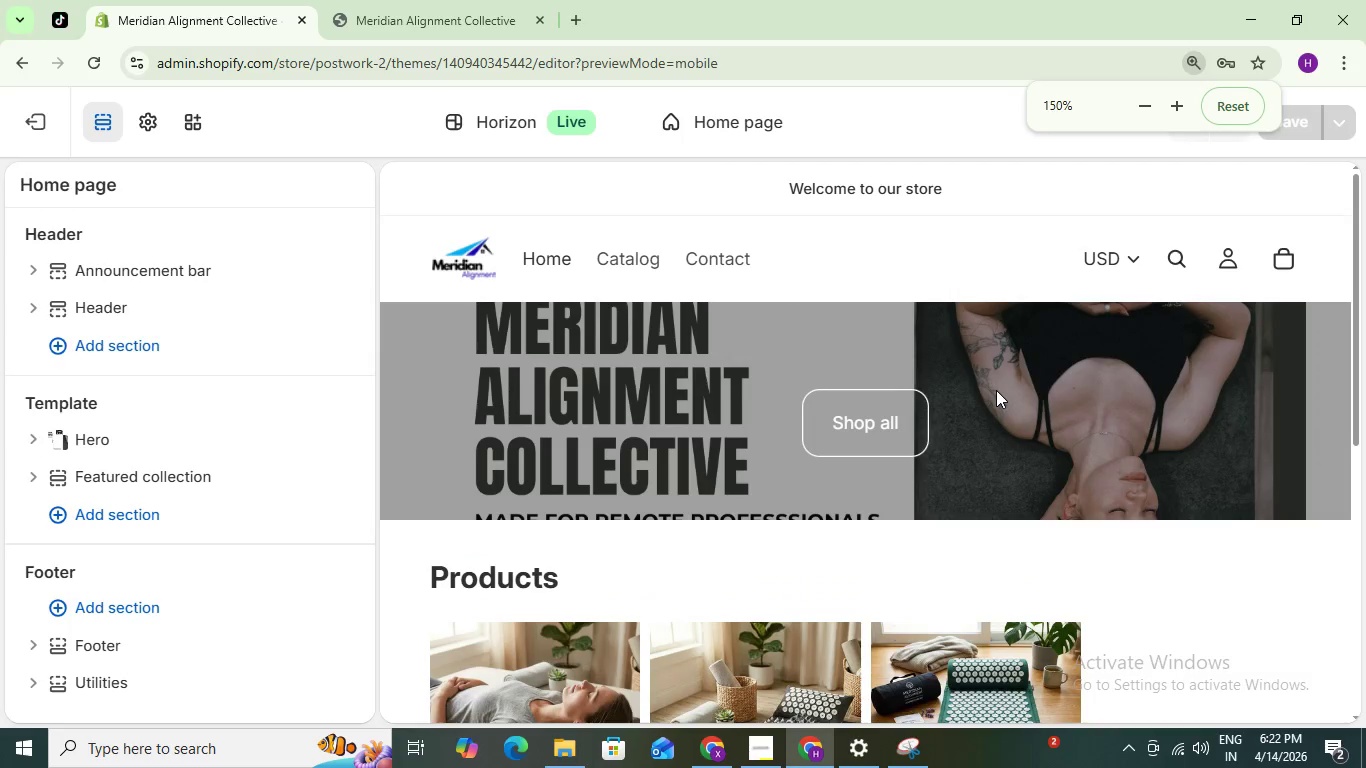 
key(Control+NumpadAdd)
 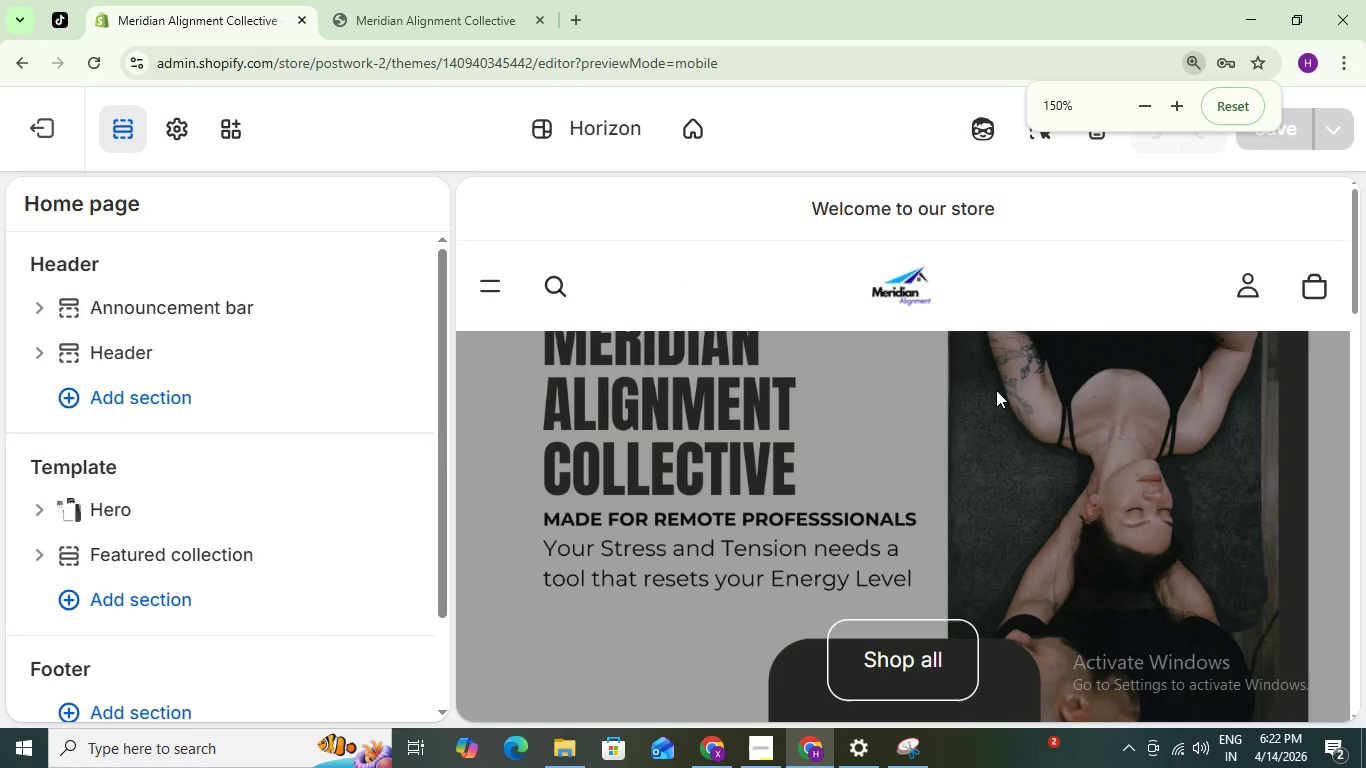 
key(Control+NumpadSubtract)
 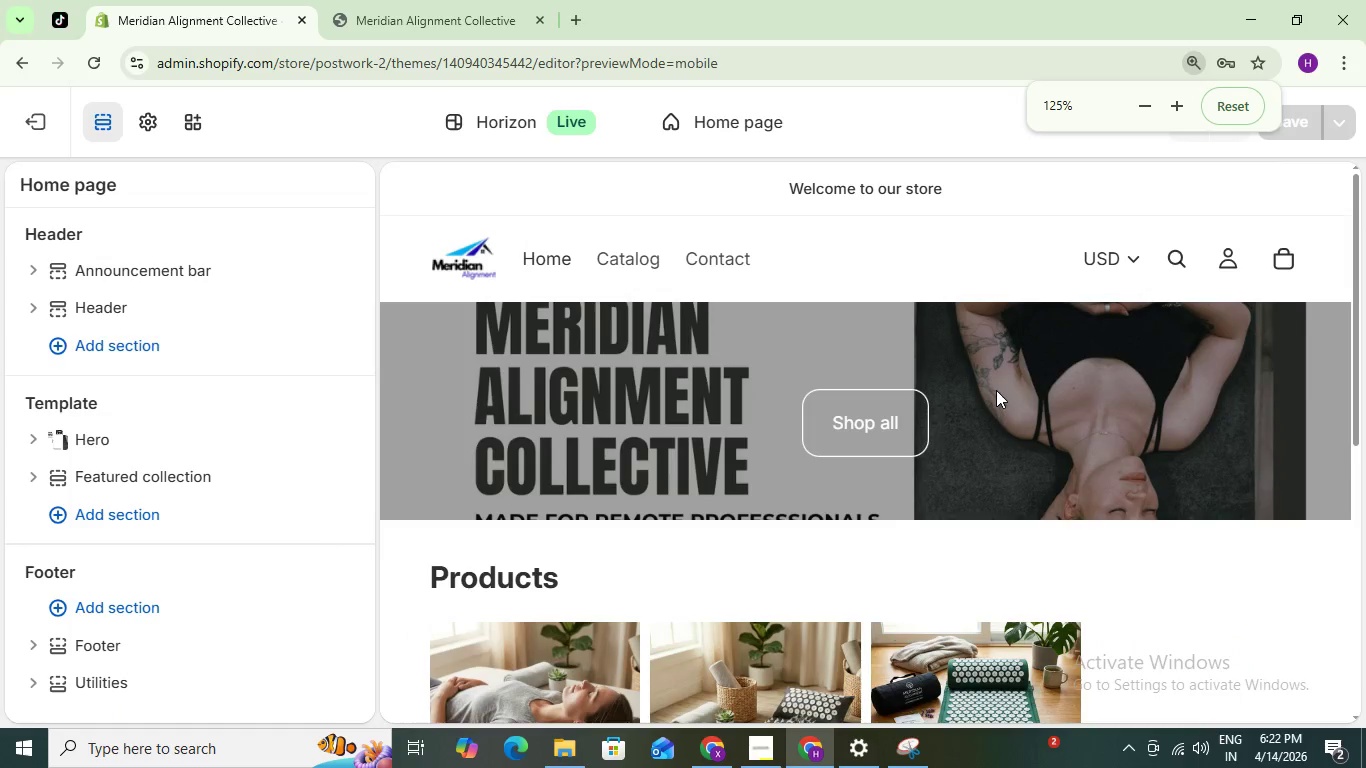 
key(Control+NumpadSubtract)
 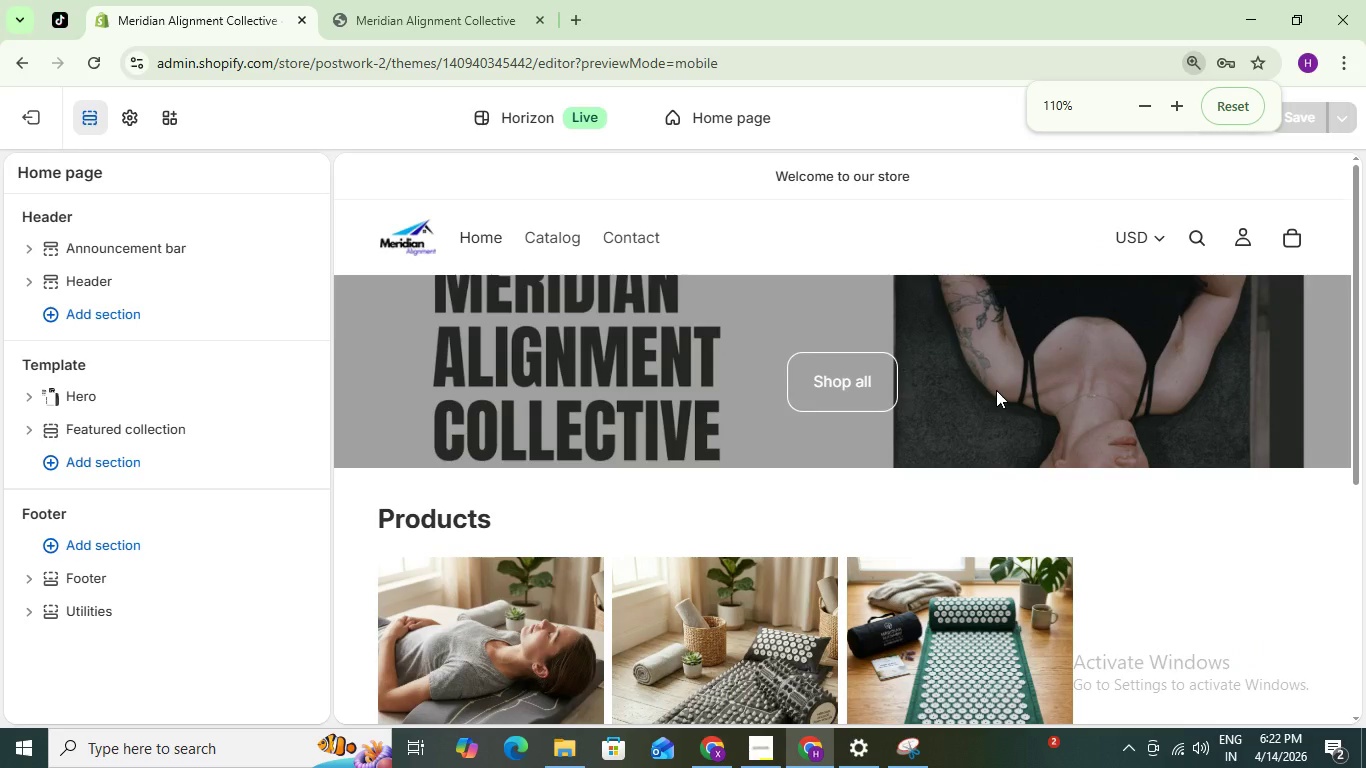 
key(Control+NumpadSubtract)
 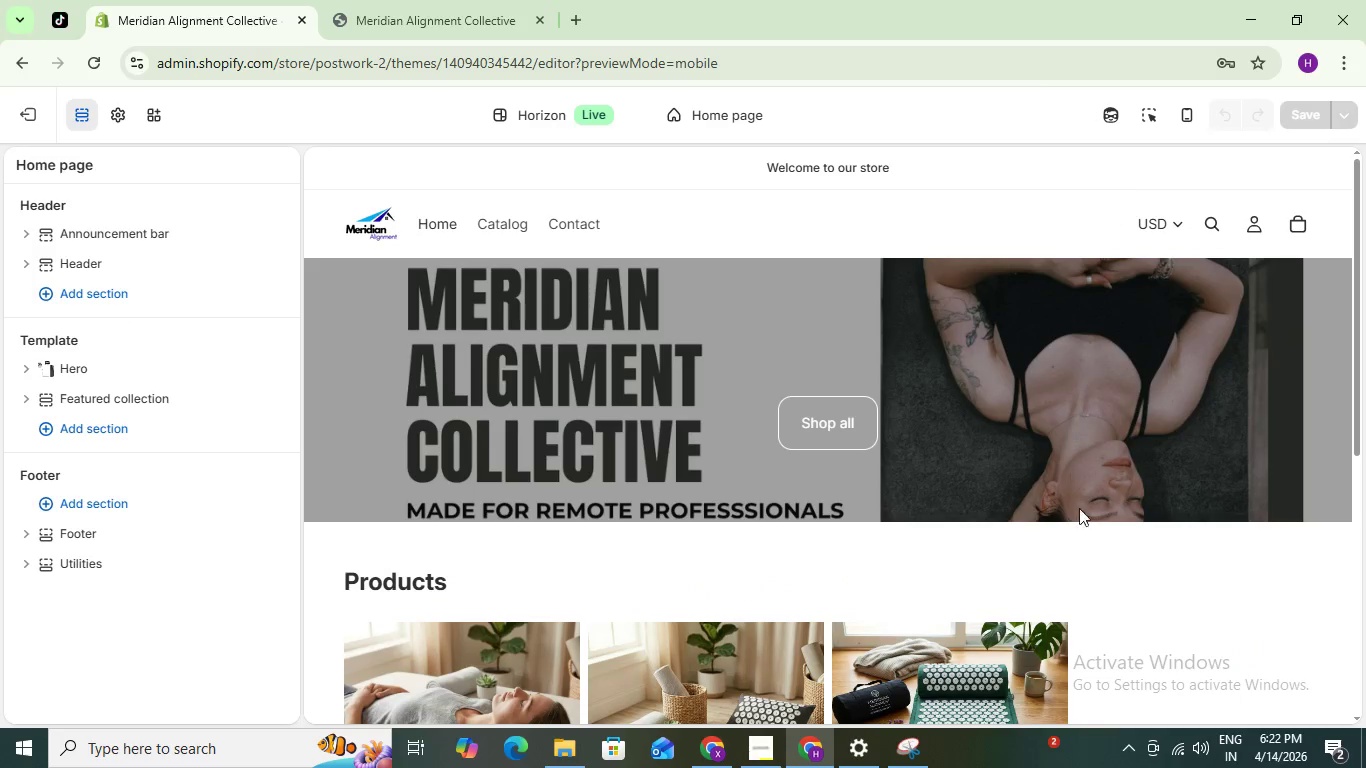 
left_click([923, 767])
 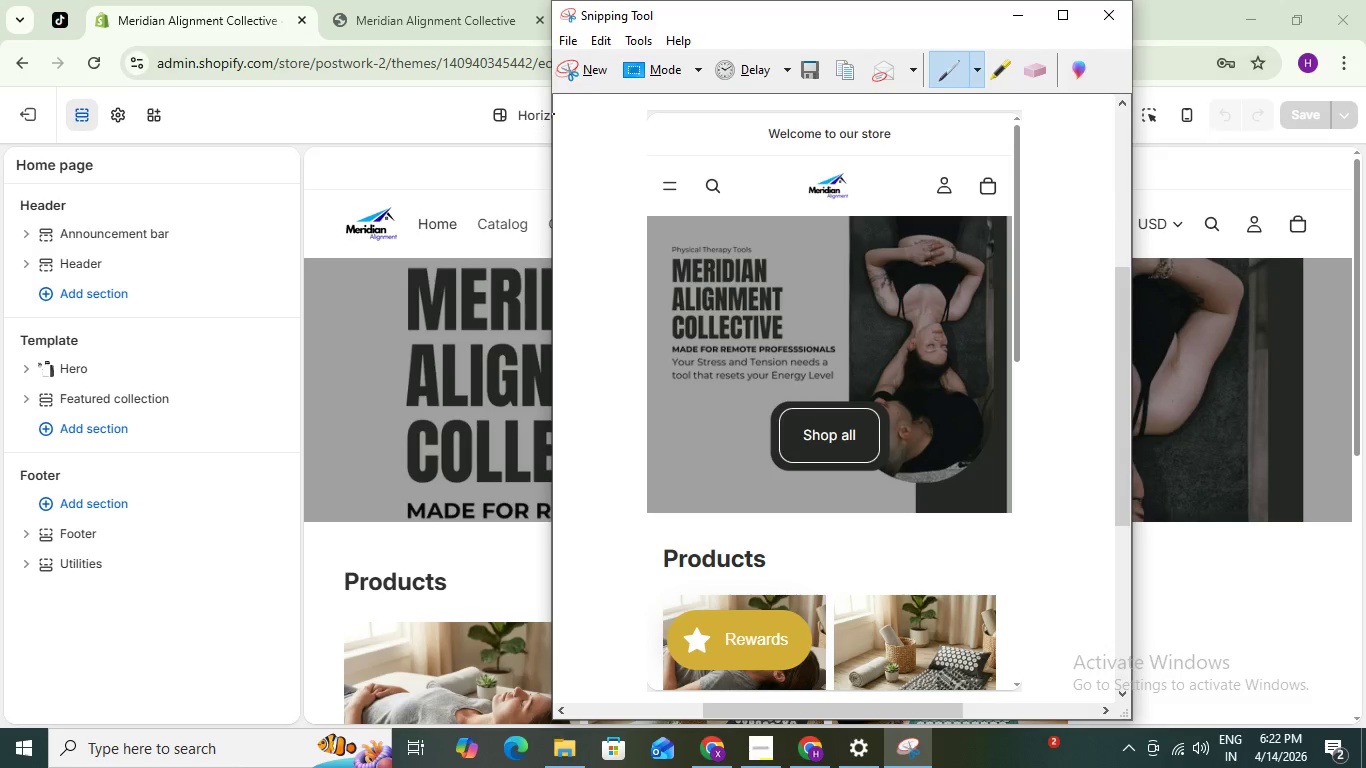 
left_click([594, 69])
 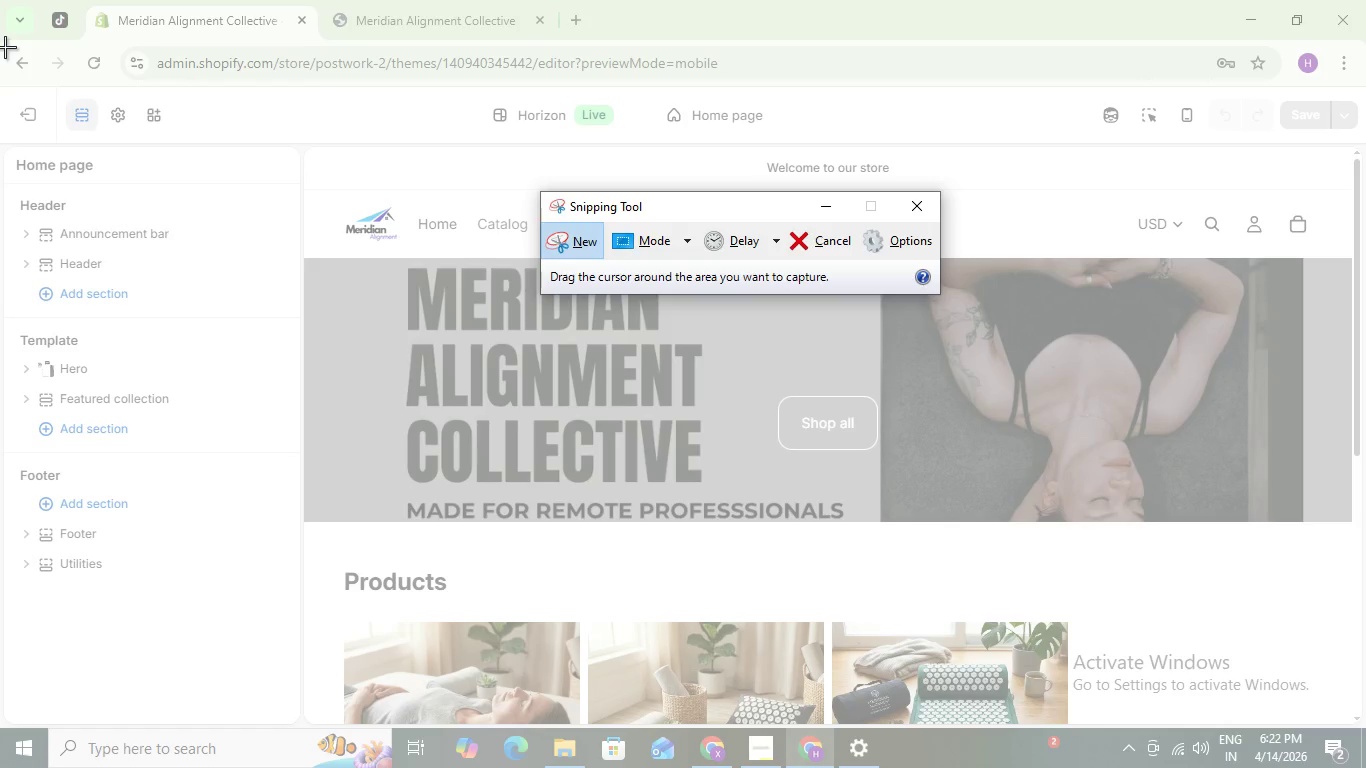 
left_click_drag(start_coordinate=[5, 47], to_coordinate=[1365, 719])
 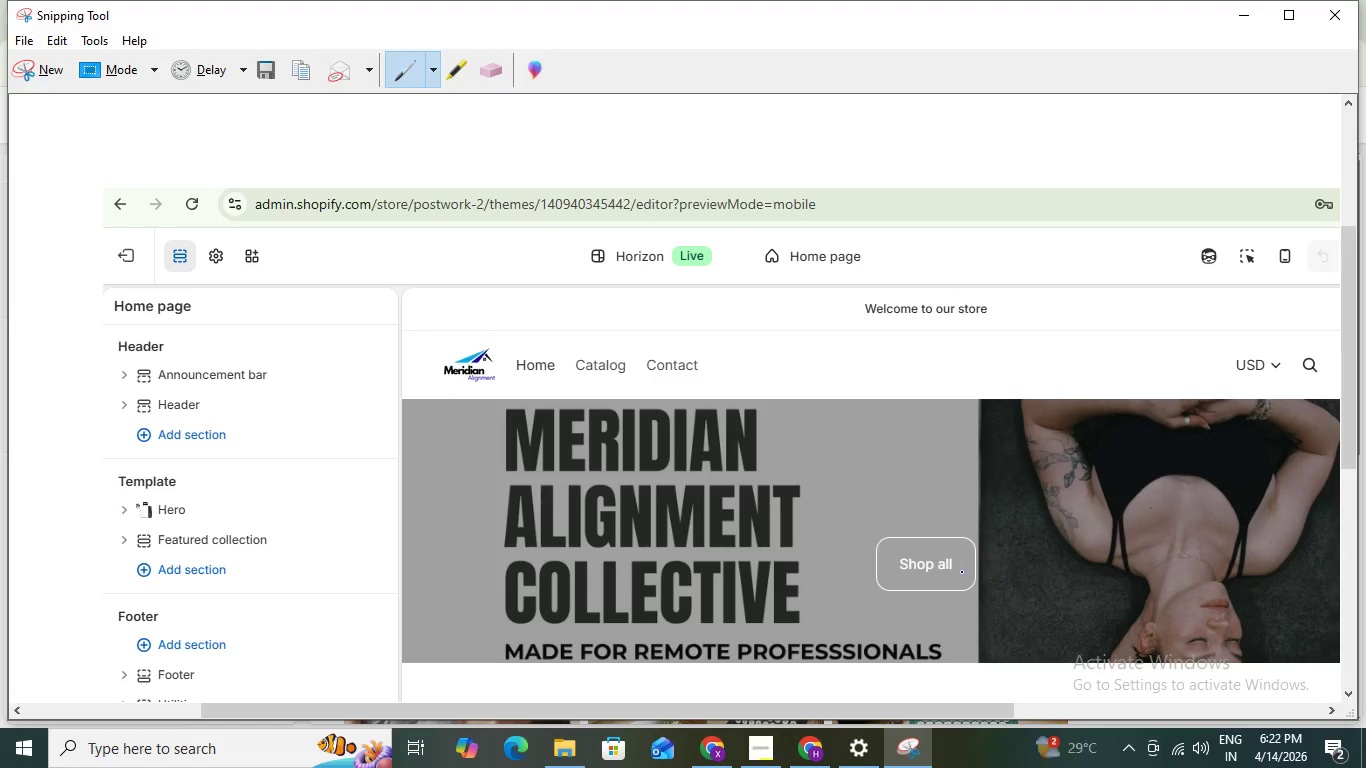 
key(Control+S)
 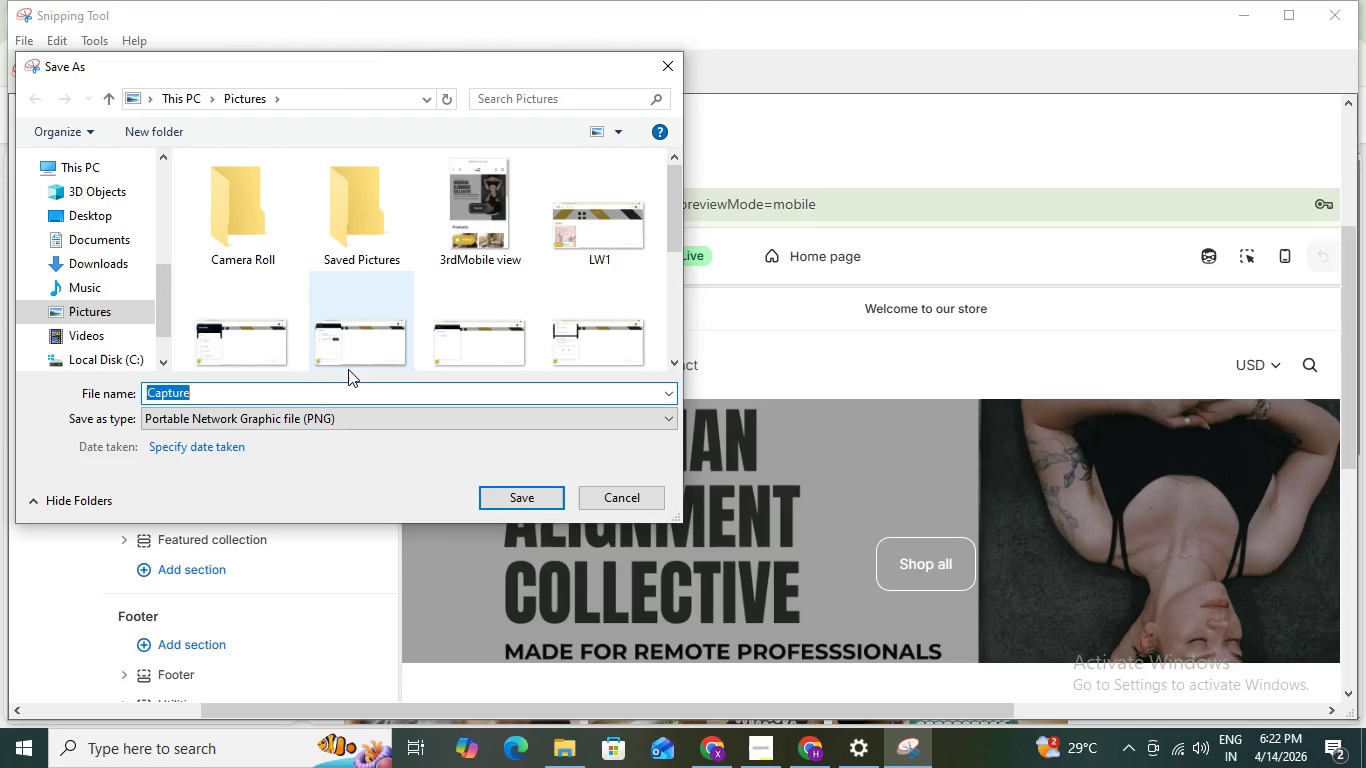 
type(3rd backend desktop view)
 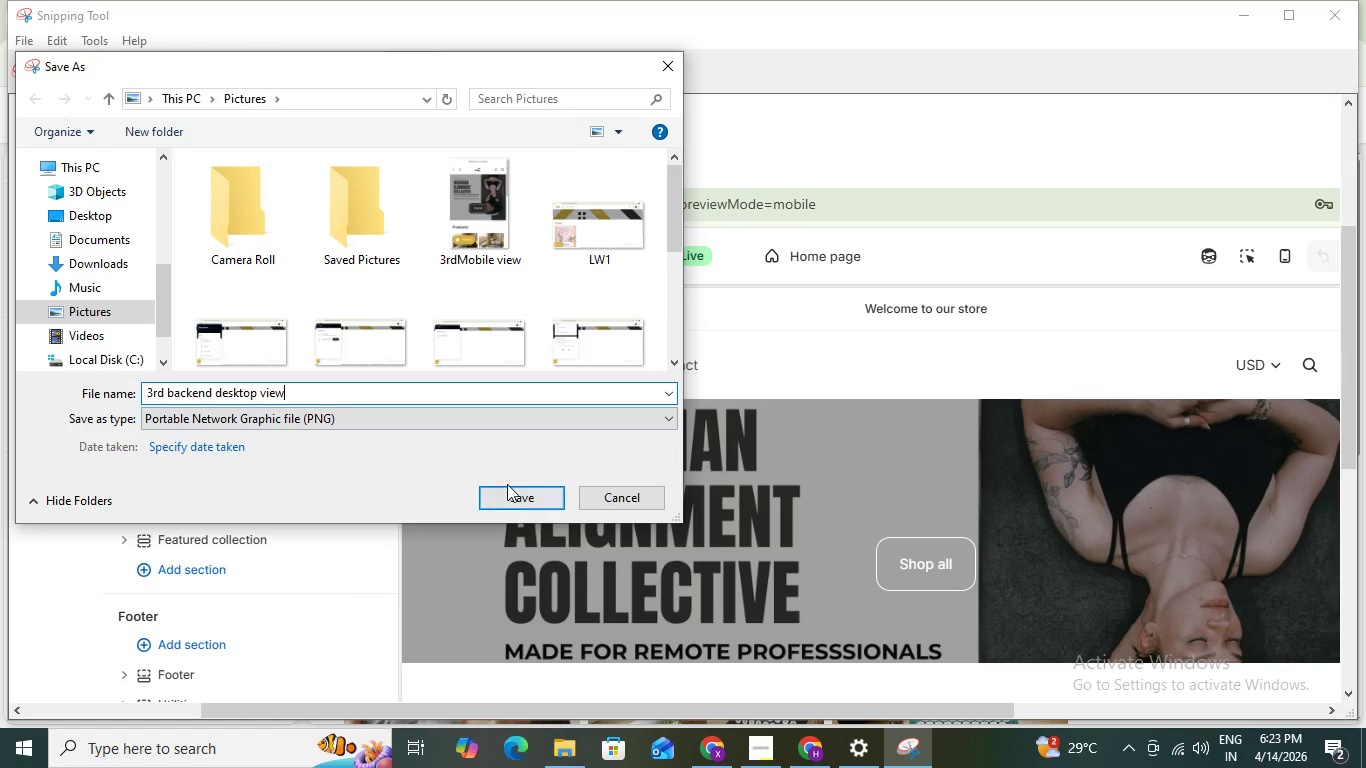 
left_click([512, 498])
 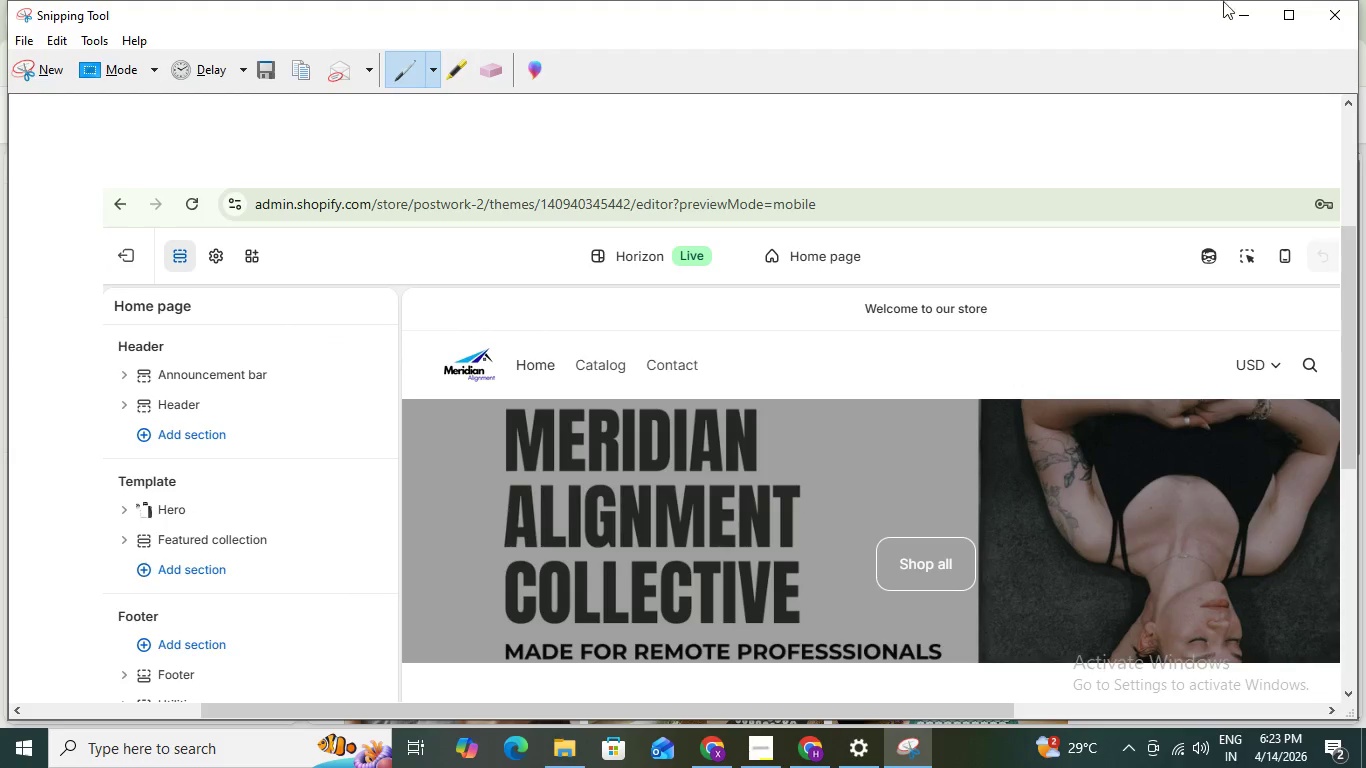 
left_click([1242, 9])
 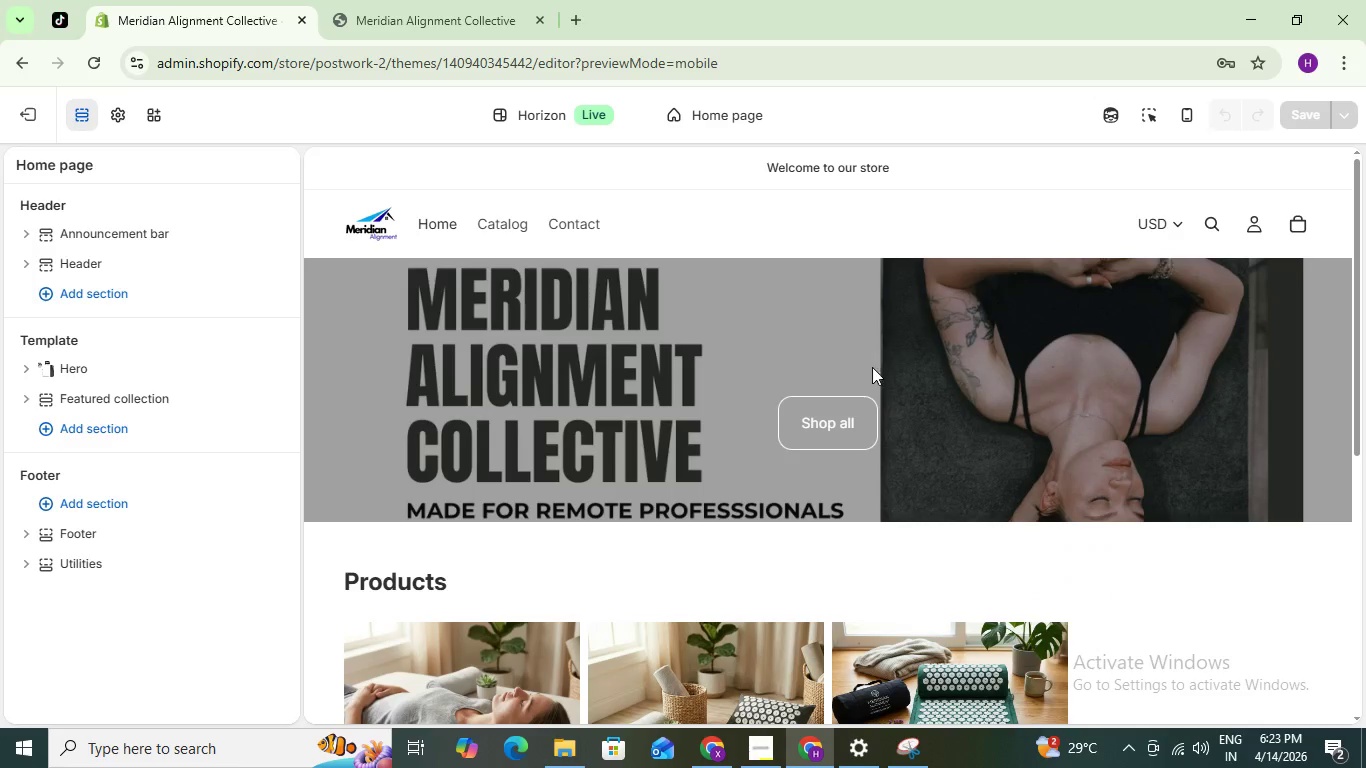 
scroll: coordinate [816, 416], scroll_direction: down, amount: 8.0
 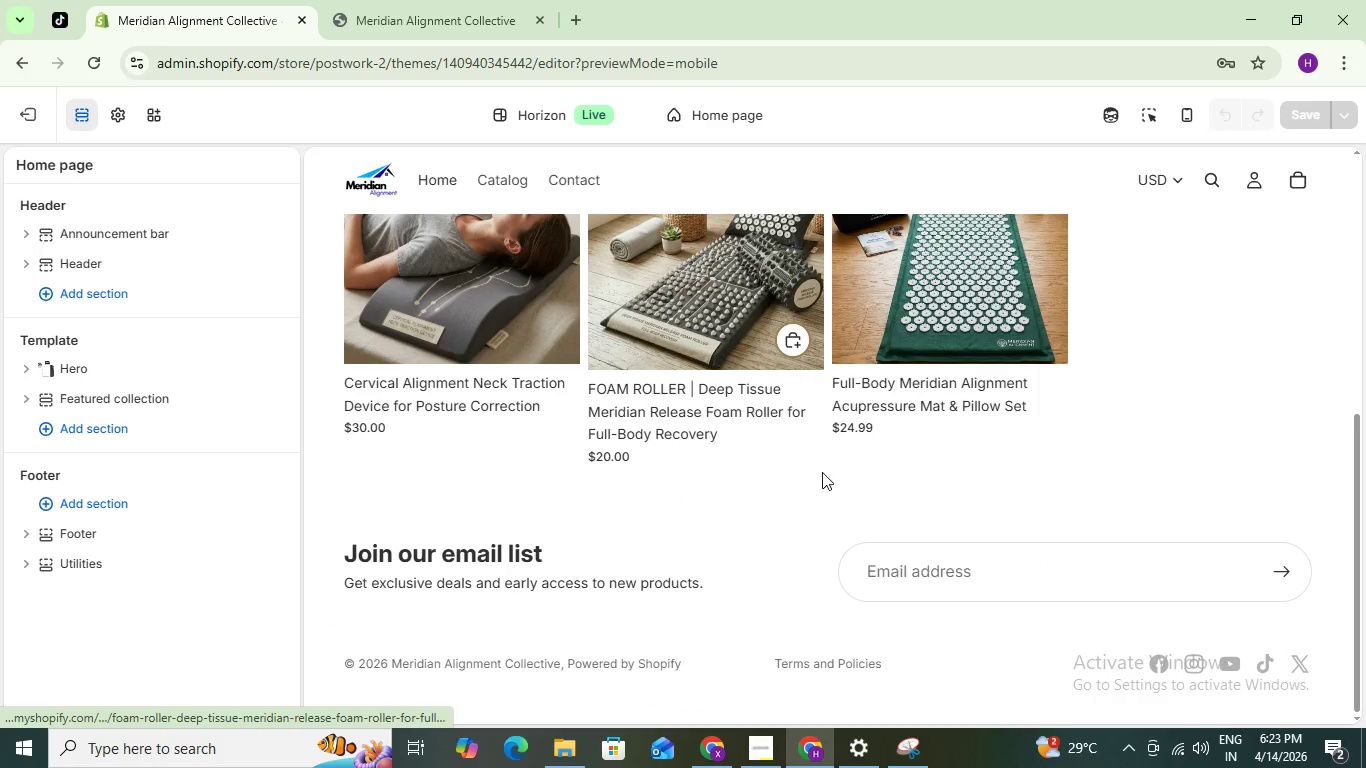 
scroll: coordinate [547, 328], scroll_direction: up, amount: 8.0
 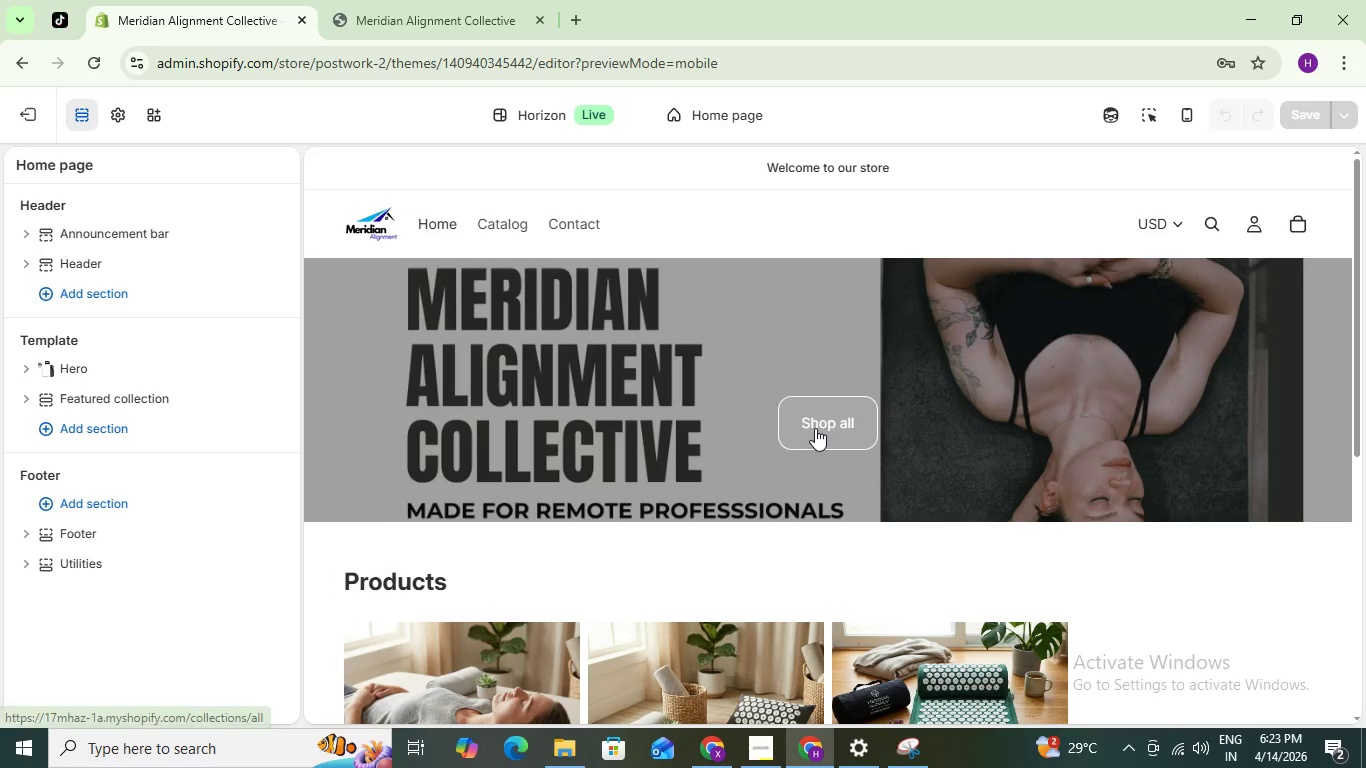 
left_click([815, 428])
 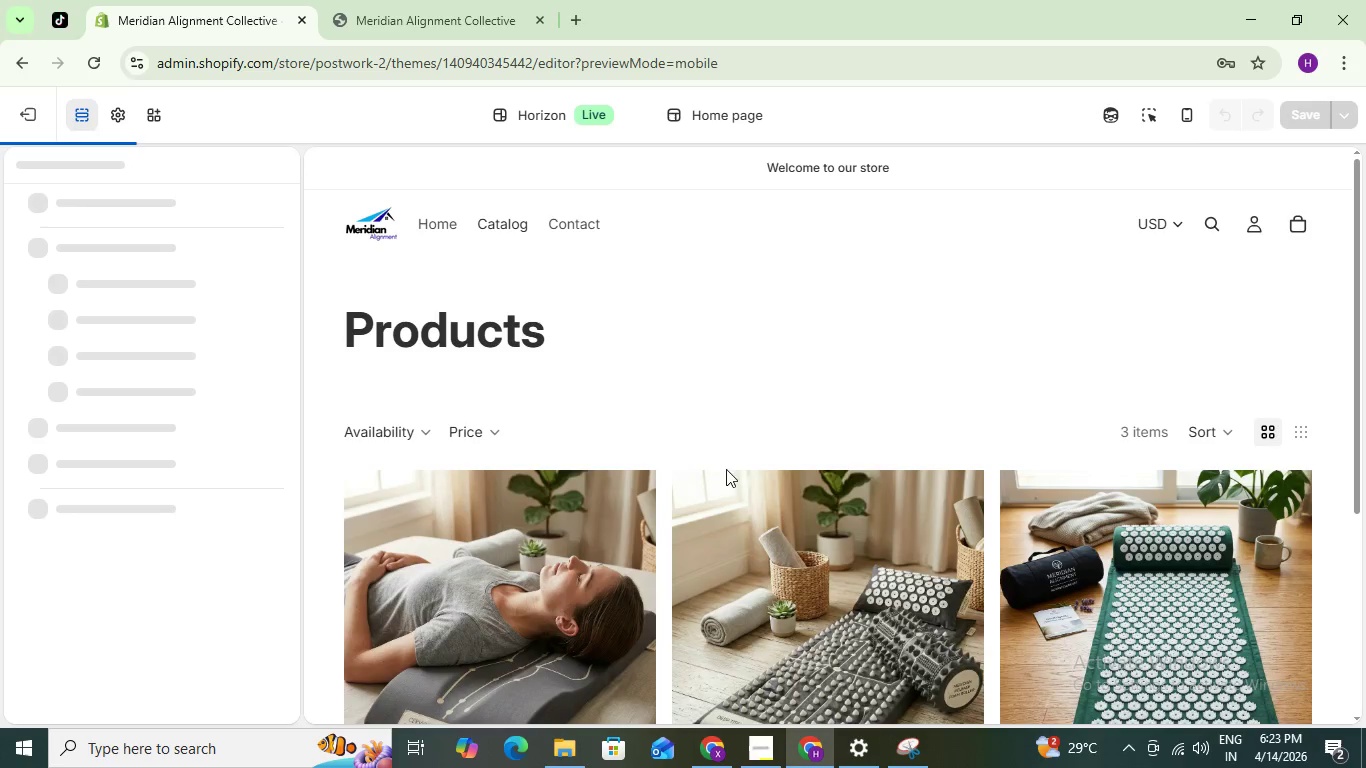 
scroll: coordinate [690, 485], scroll_direction: down, amount: 1.0
 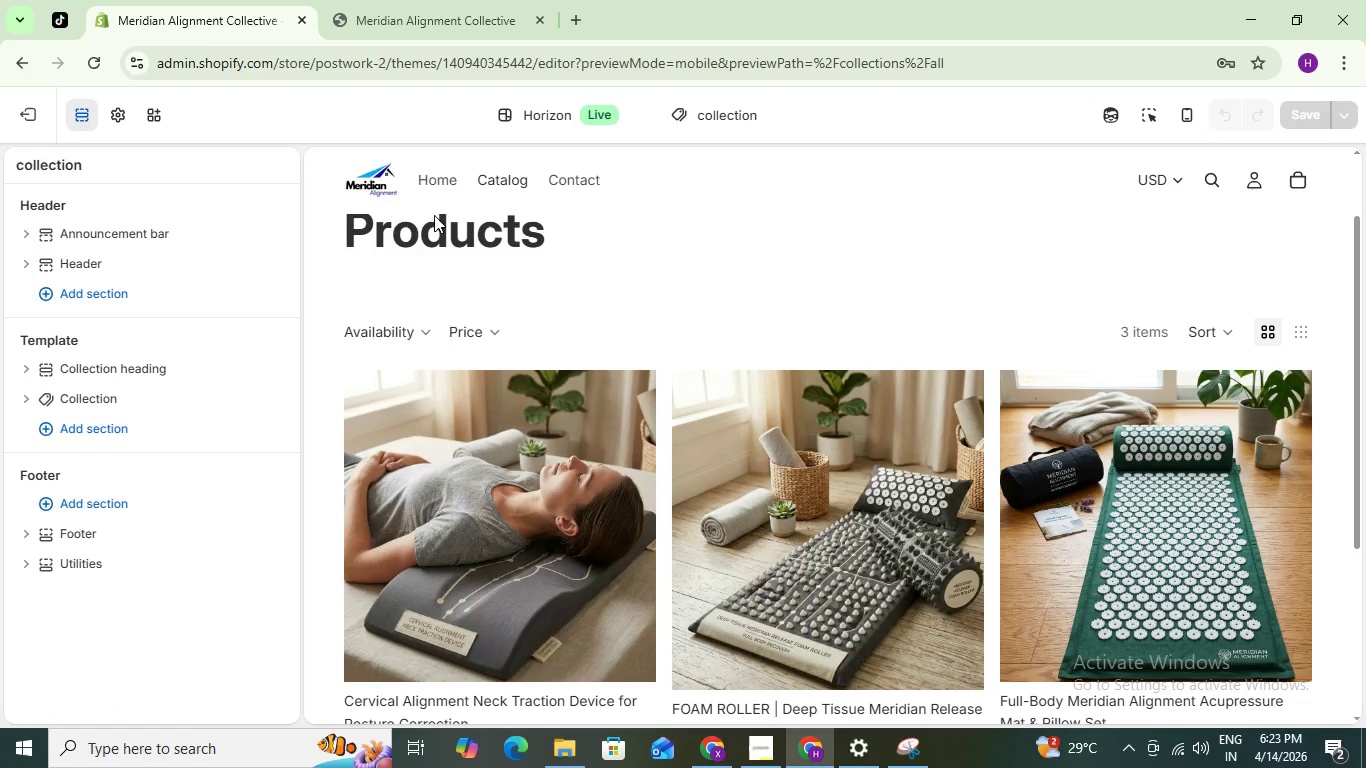 
left_click([372, 191])
 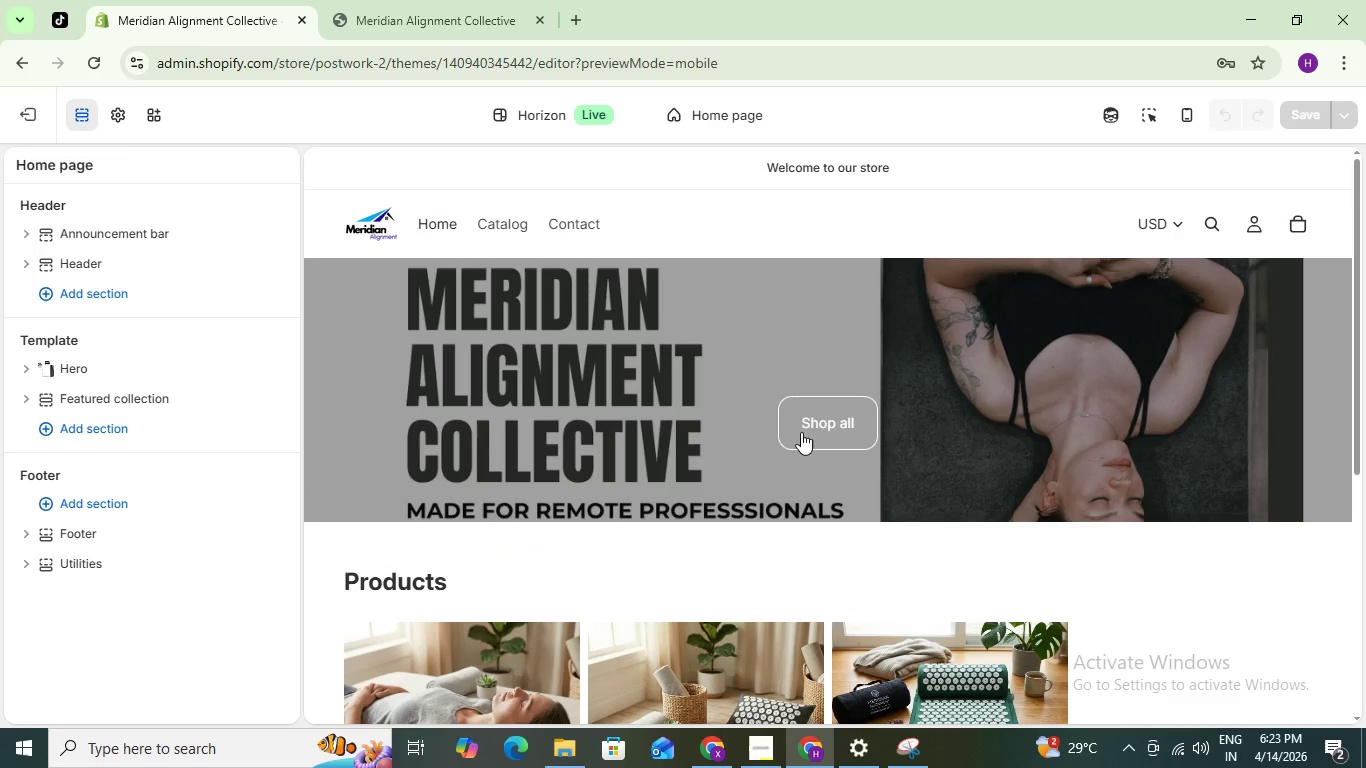 
left_click([848, 540])
 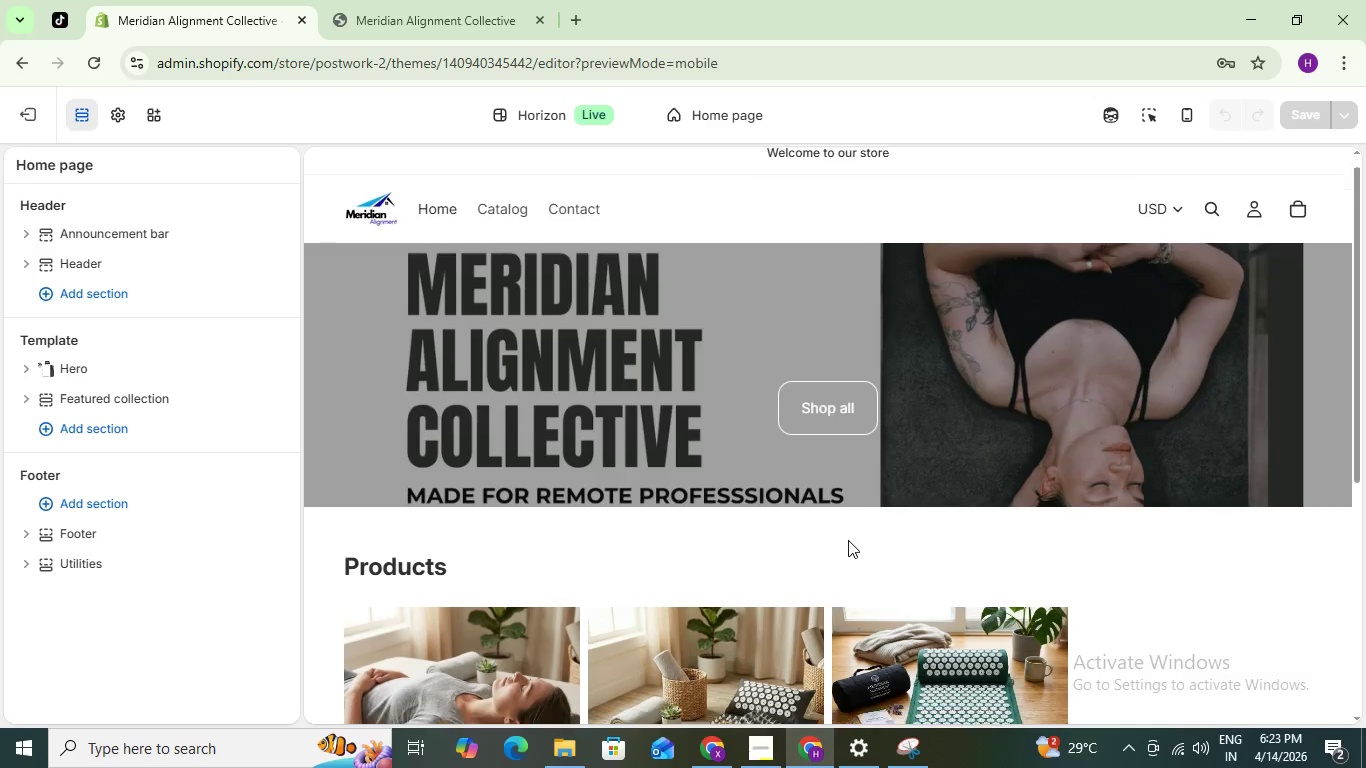 
scroll: coordinate [779, 493], scroll_direction: down, amount: 5.0
 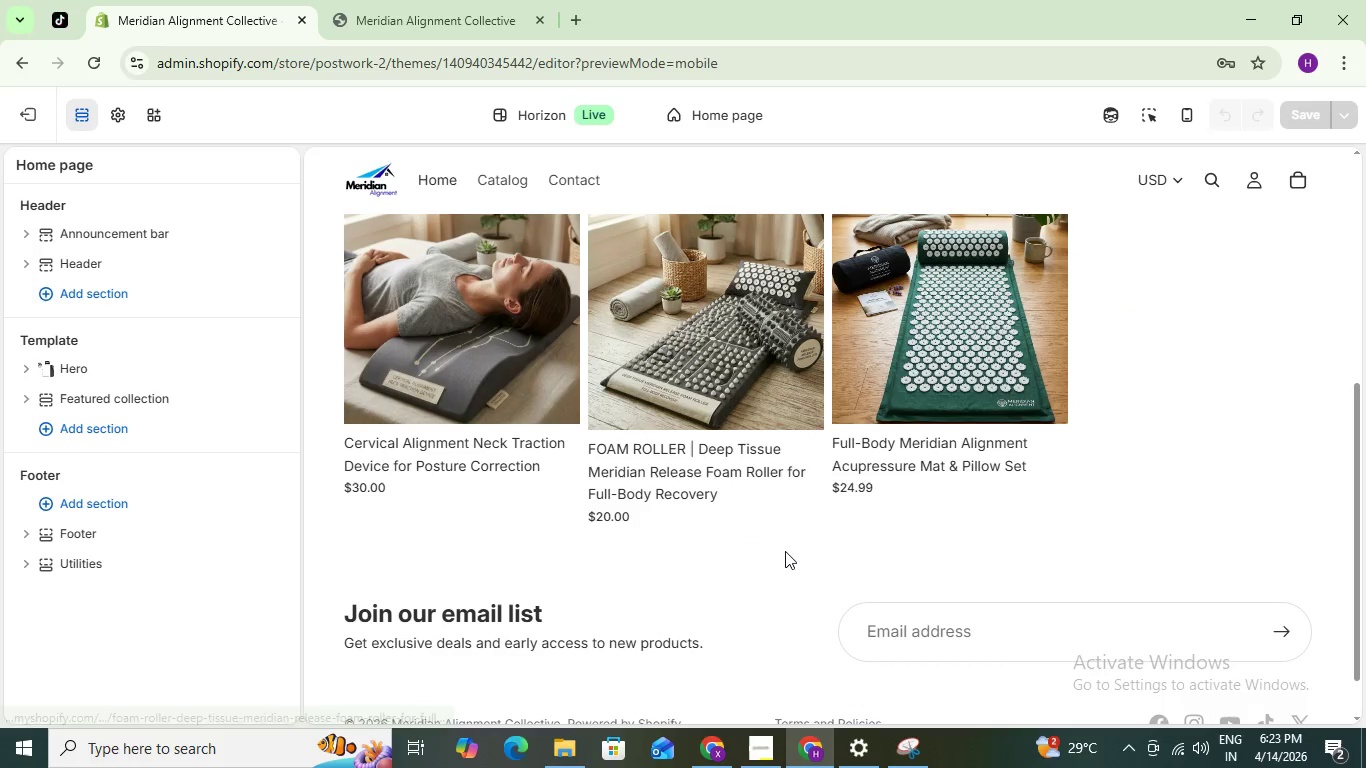 
scroll: coordinate [759, 449], scroll_direction: up, amount: 6.0
 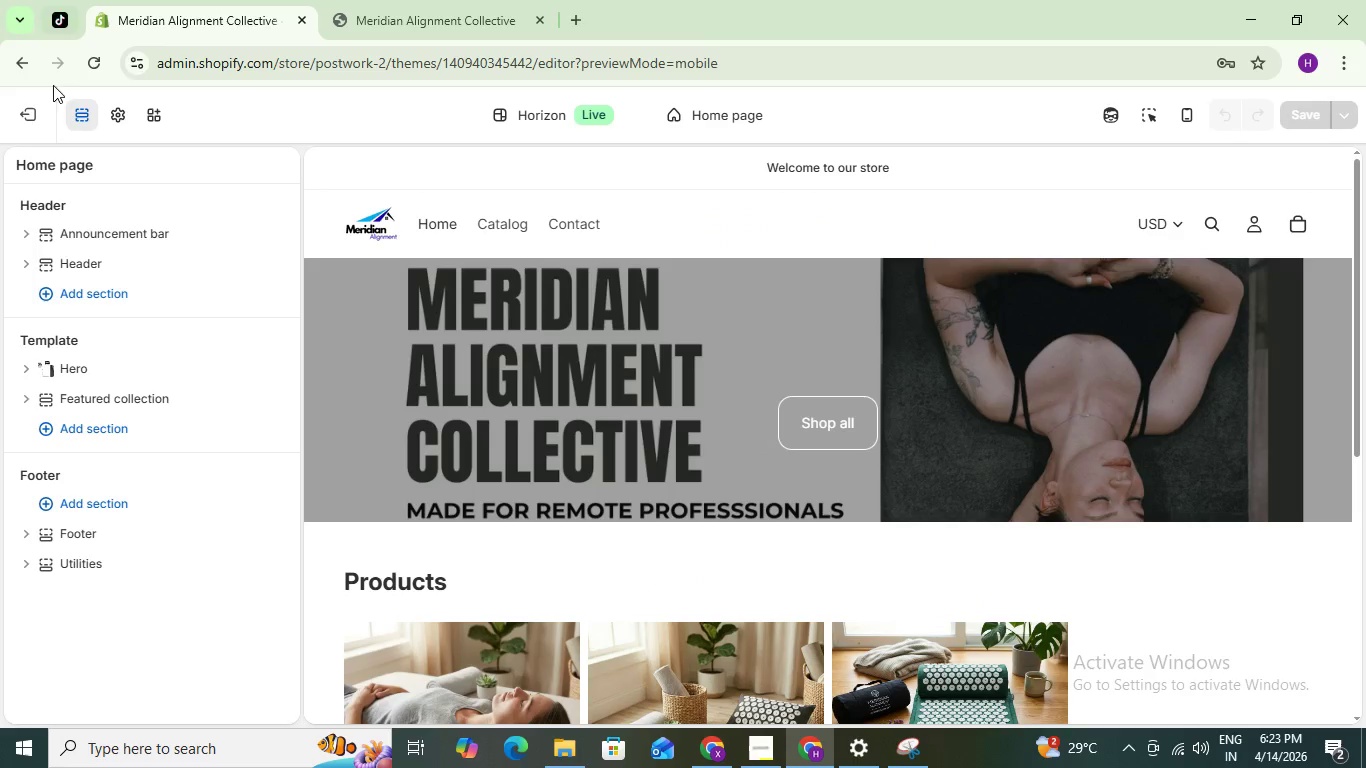 
left_click([94, 64])
 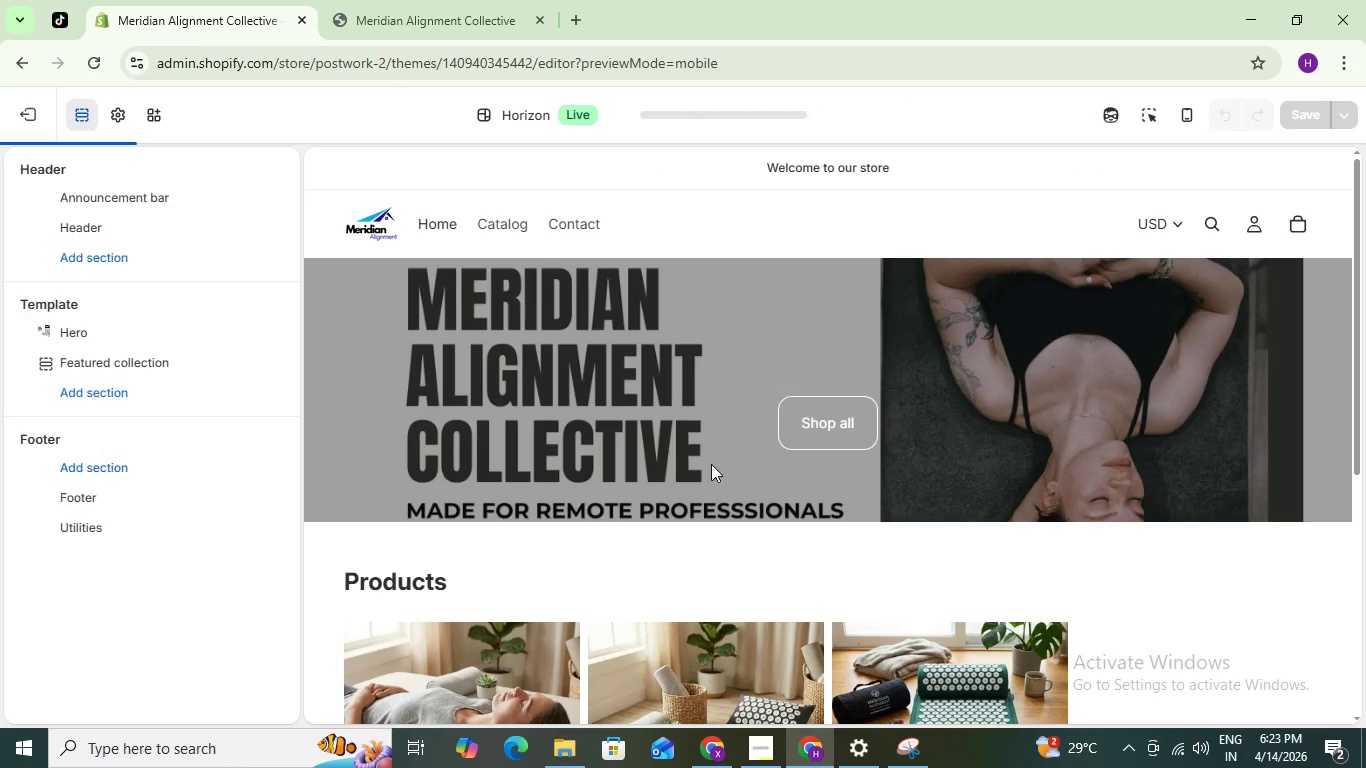 
wait(13.14)
 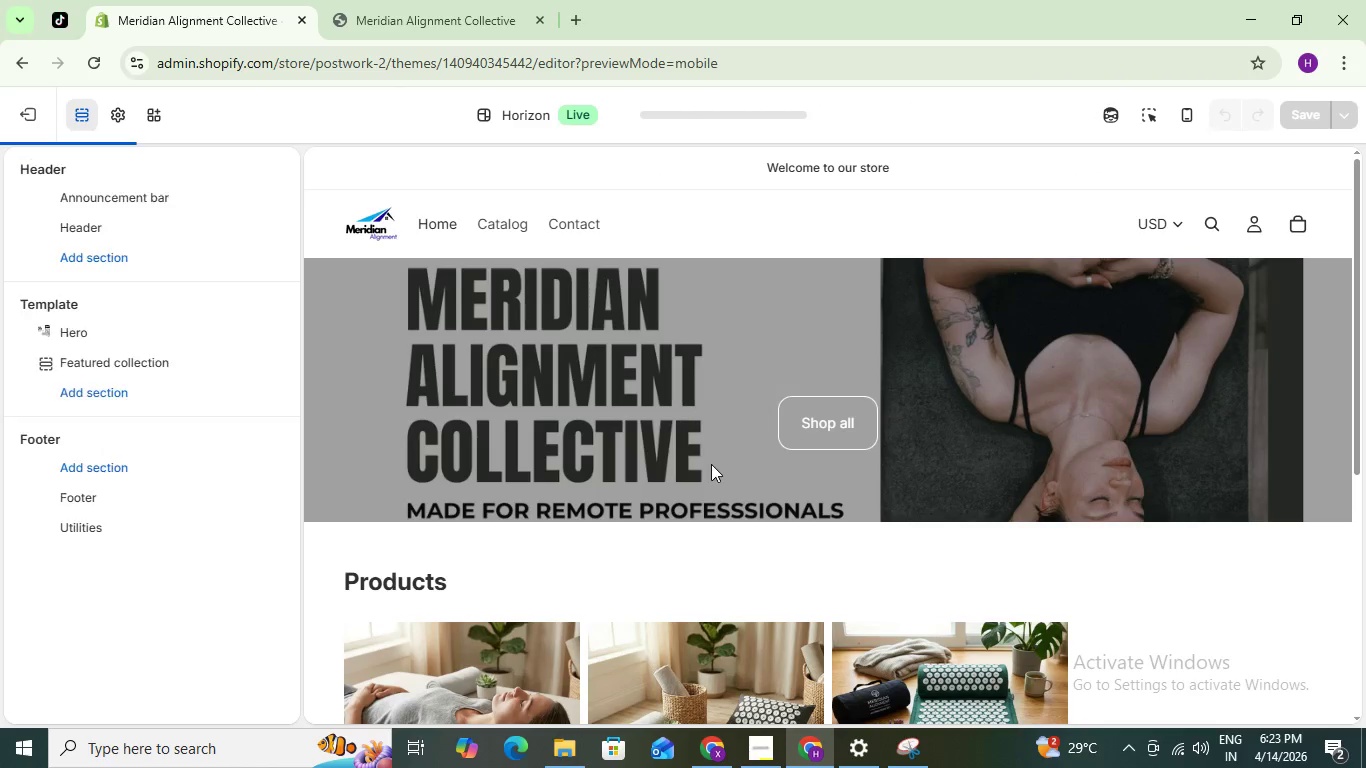 
scroll: coordinate [776, 535], scroll_direction: down, amount: 7.0
 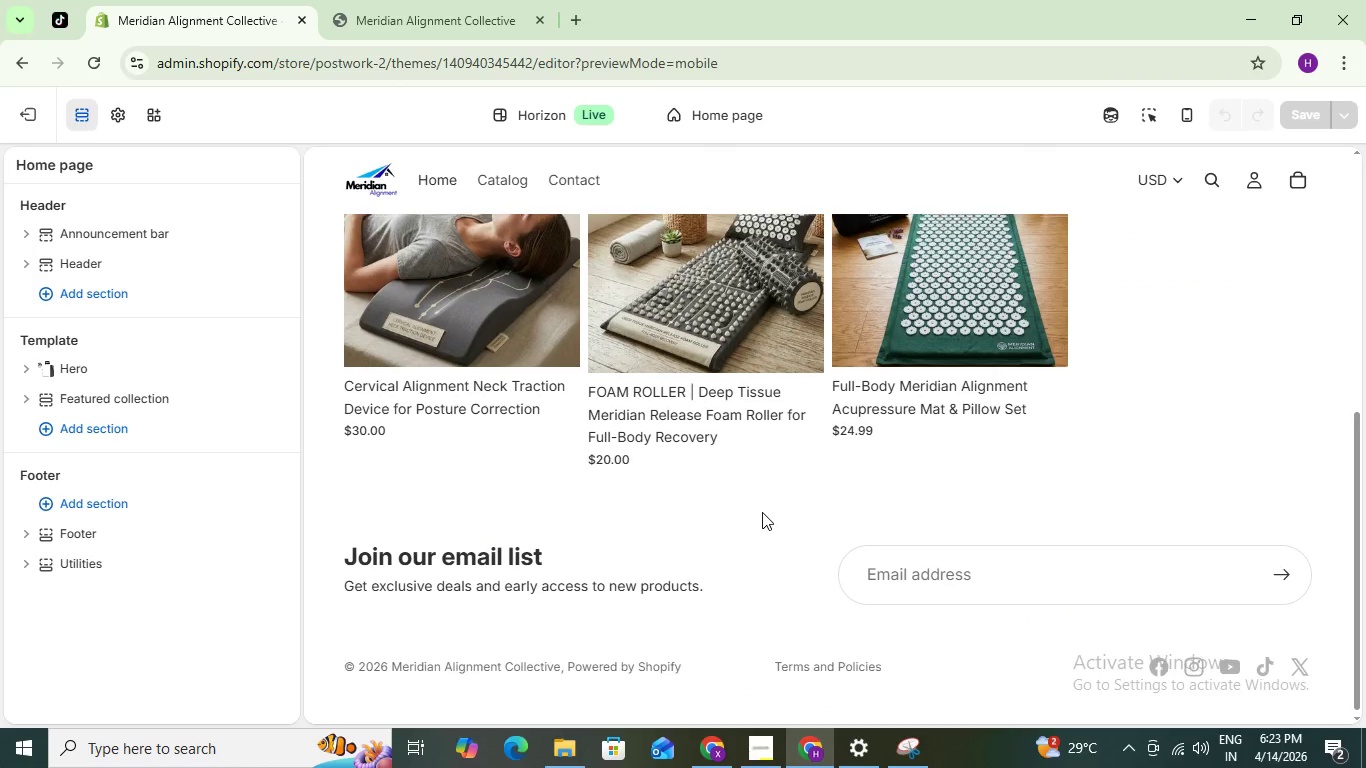 
scroll: coordinate [762, 512], scroll_direction: up, amount: 5.0
 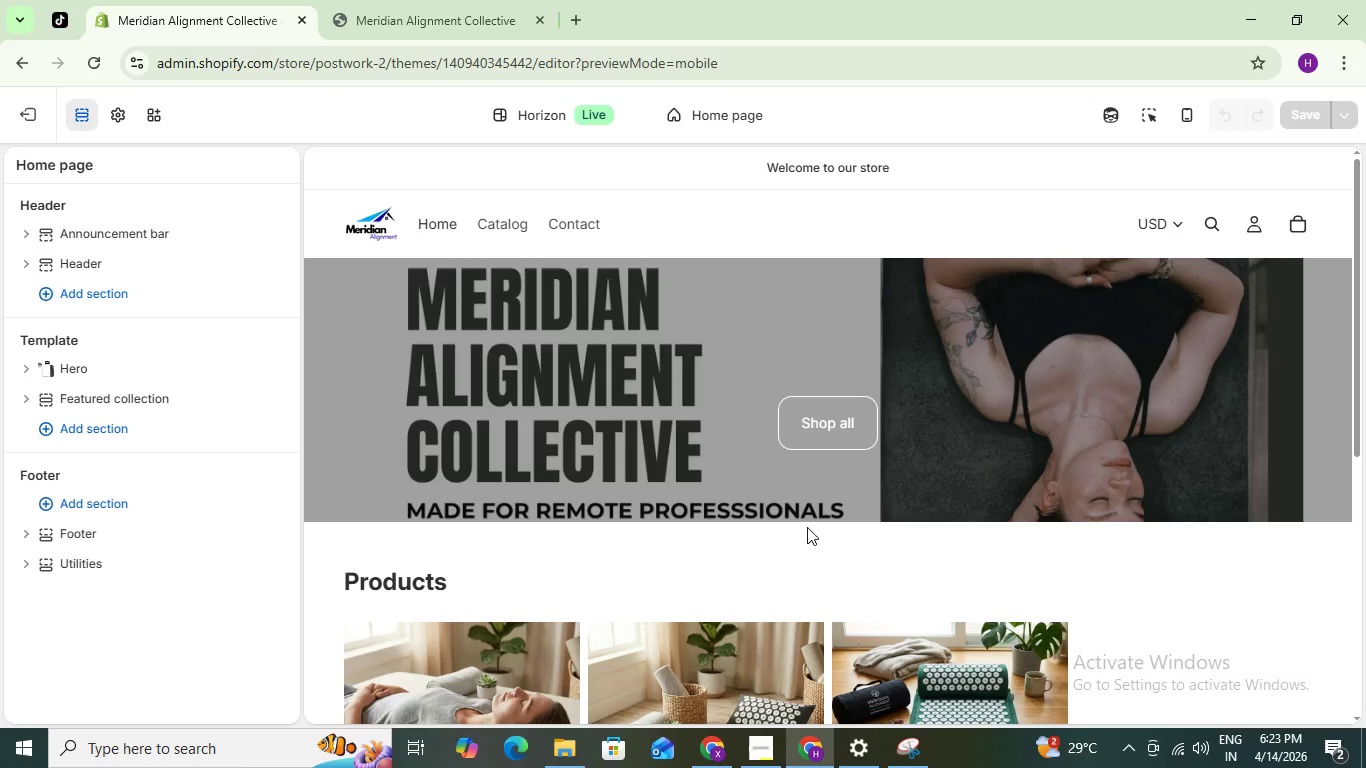 
left_click([810, 550])
 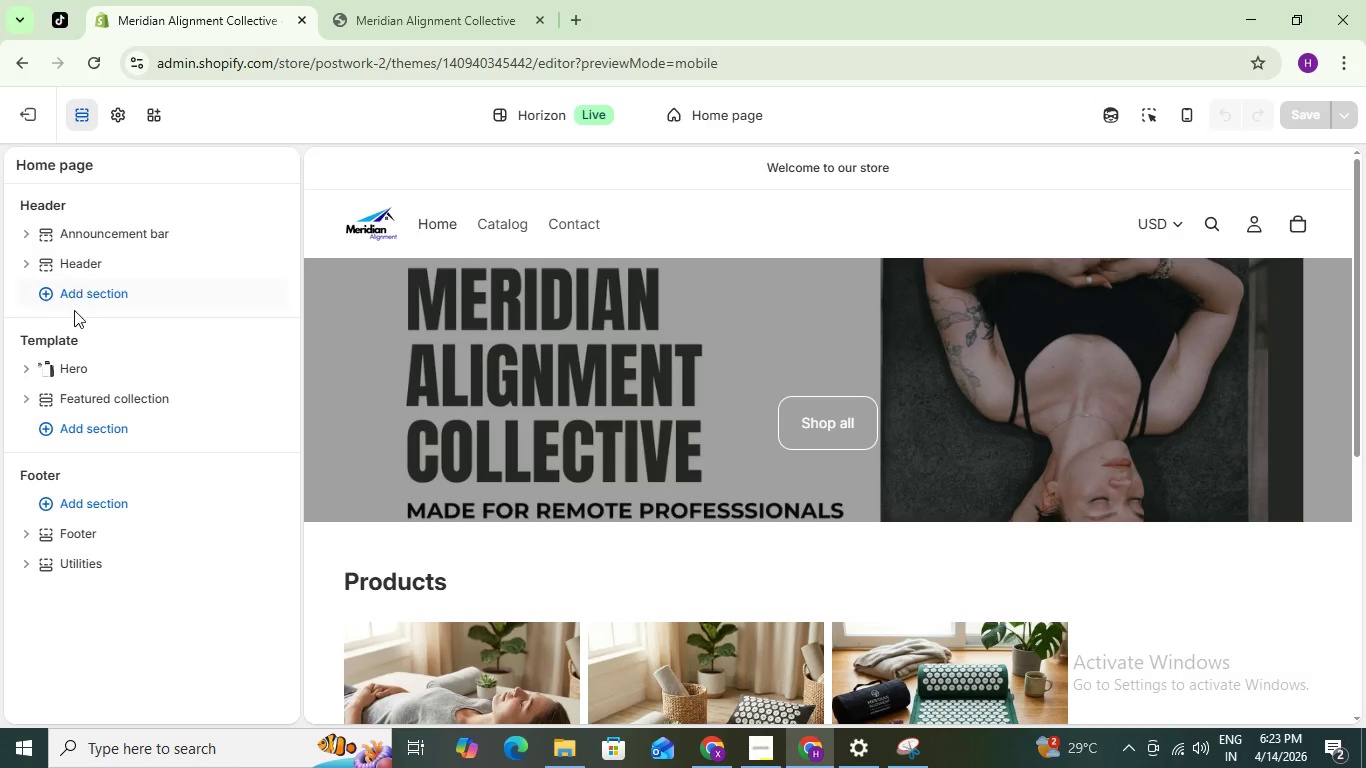 
left_click([93, 289])
 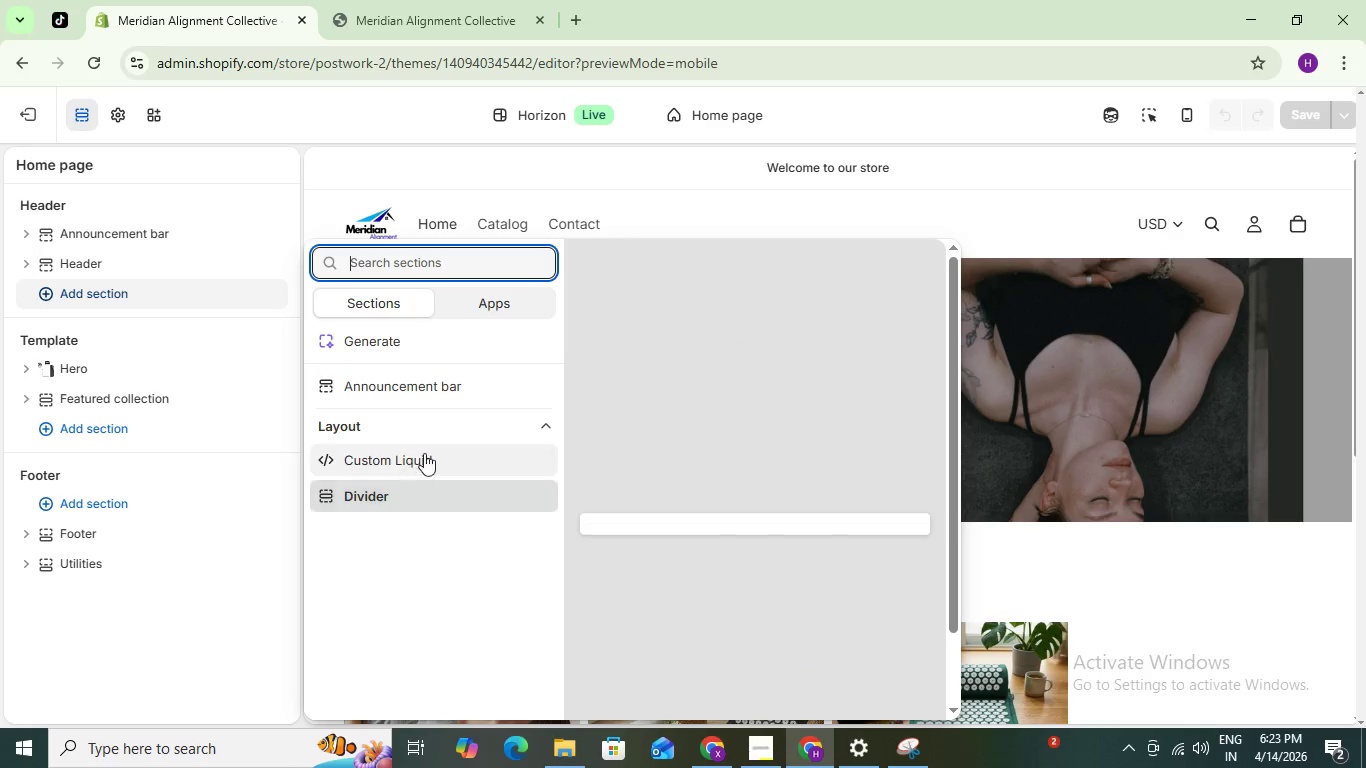 
wait(7.83)
 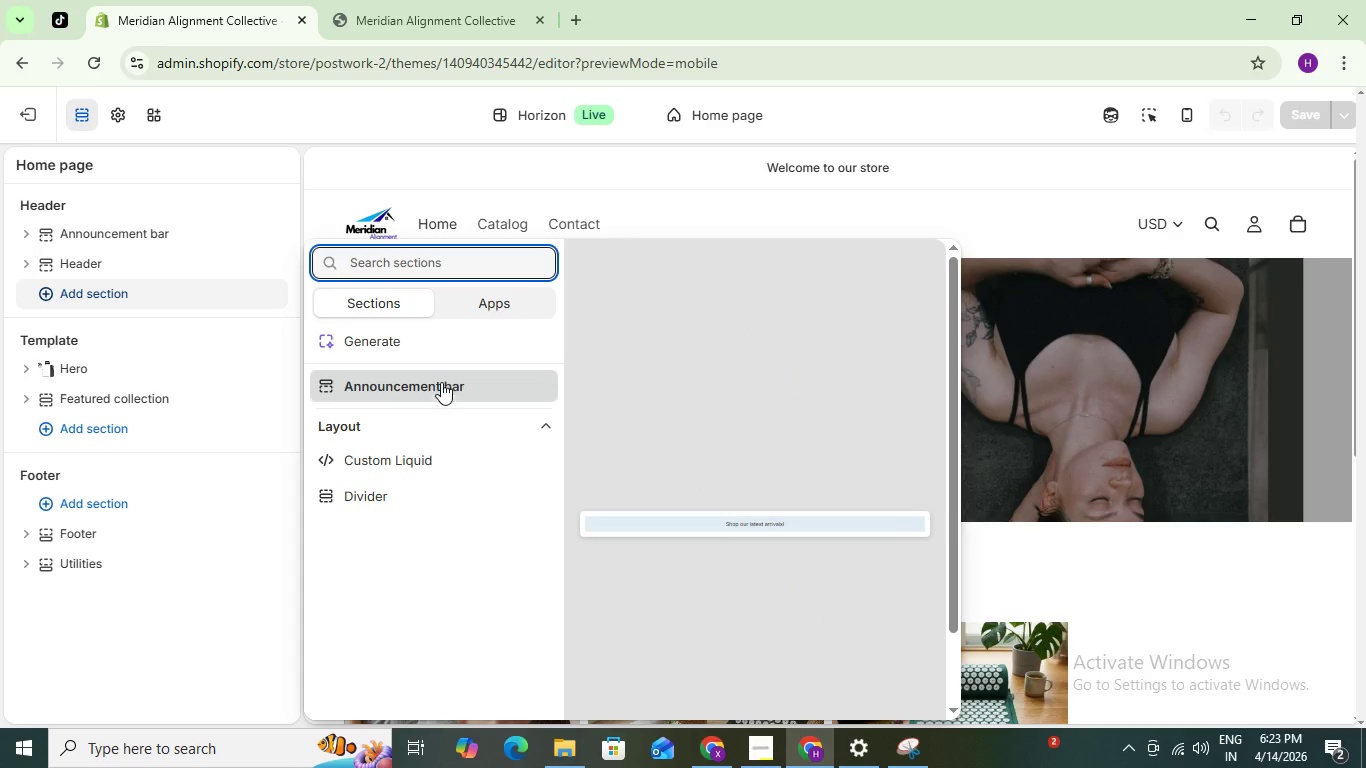 
left_click([414, 259])
 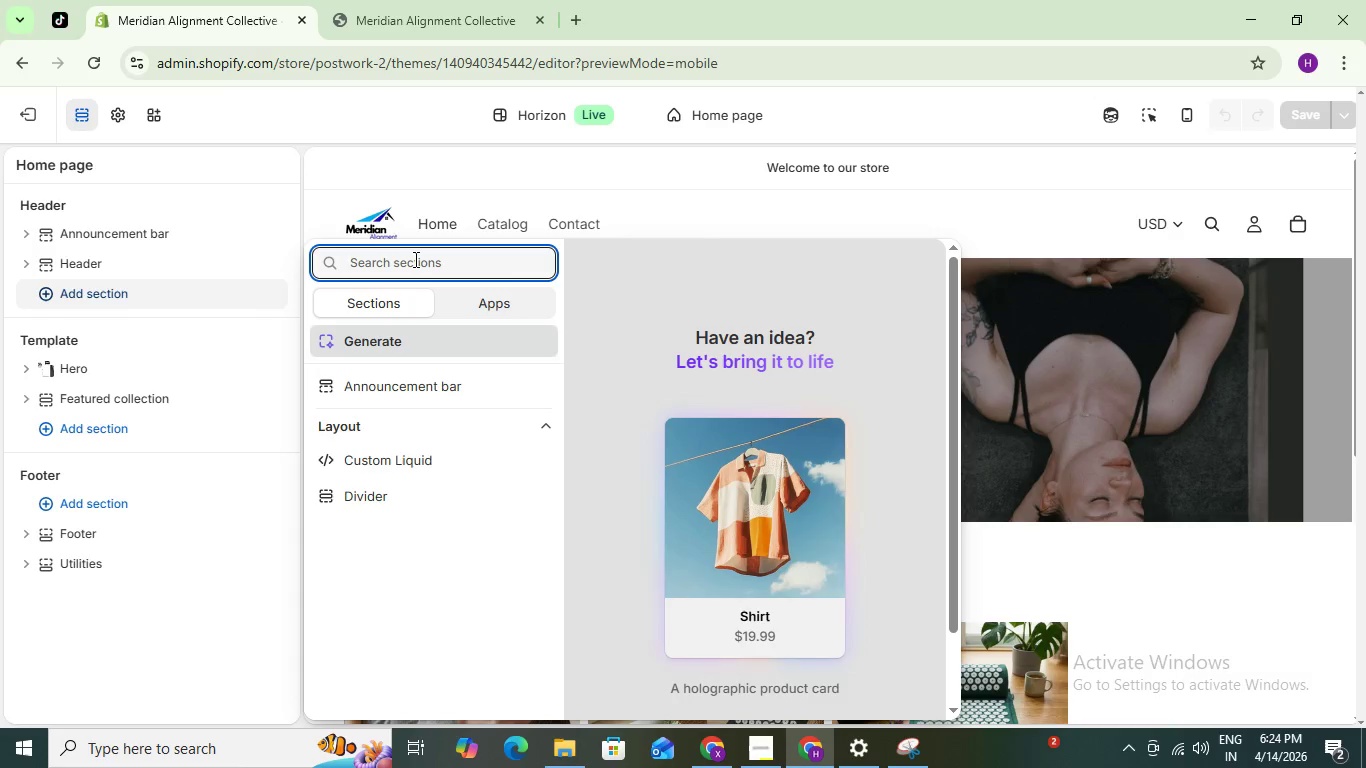 
type(colle)
 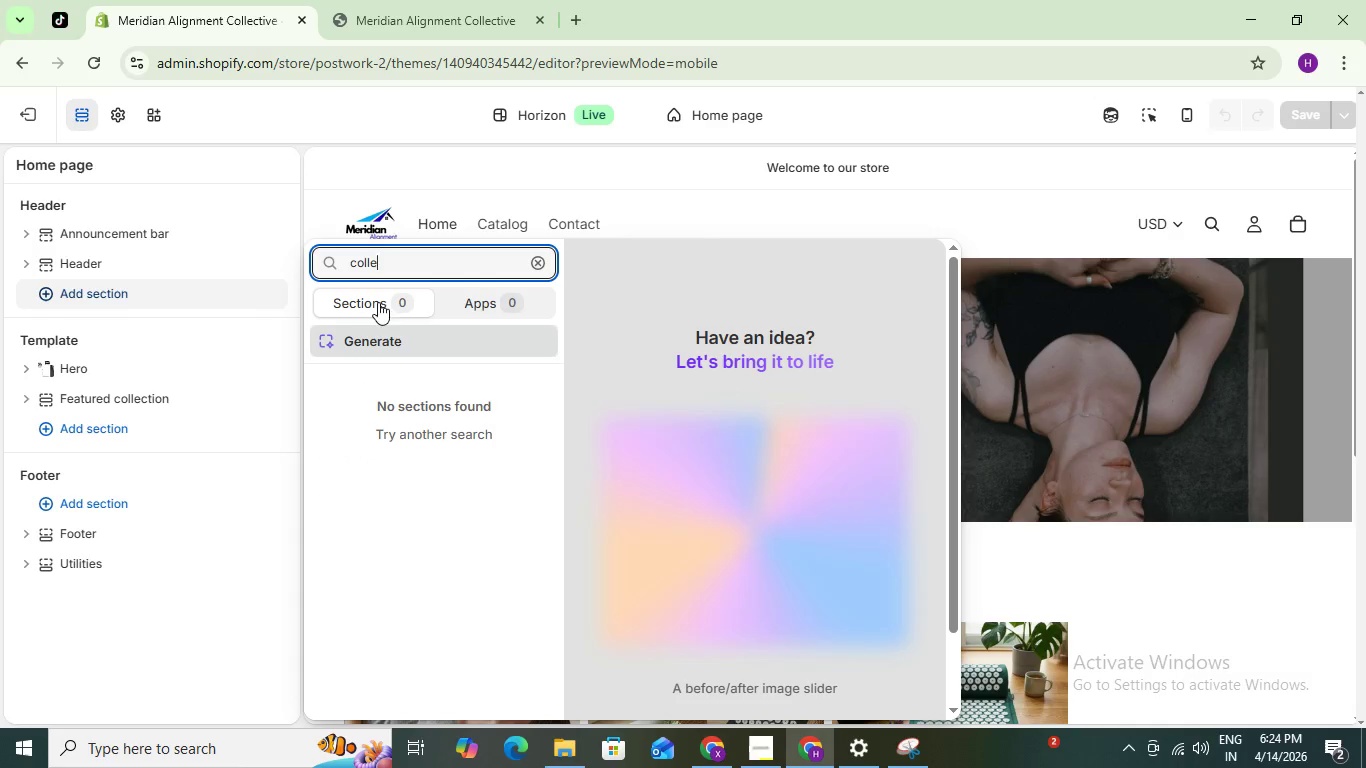 
type(ct)
 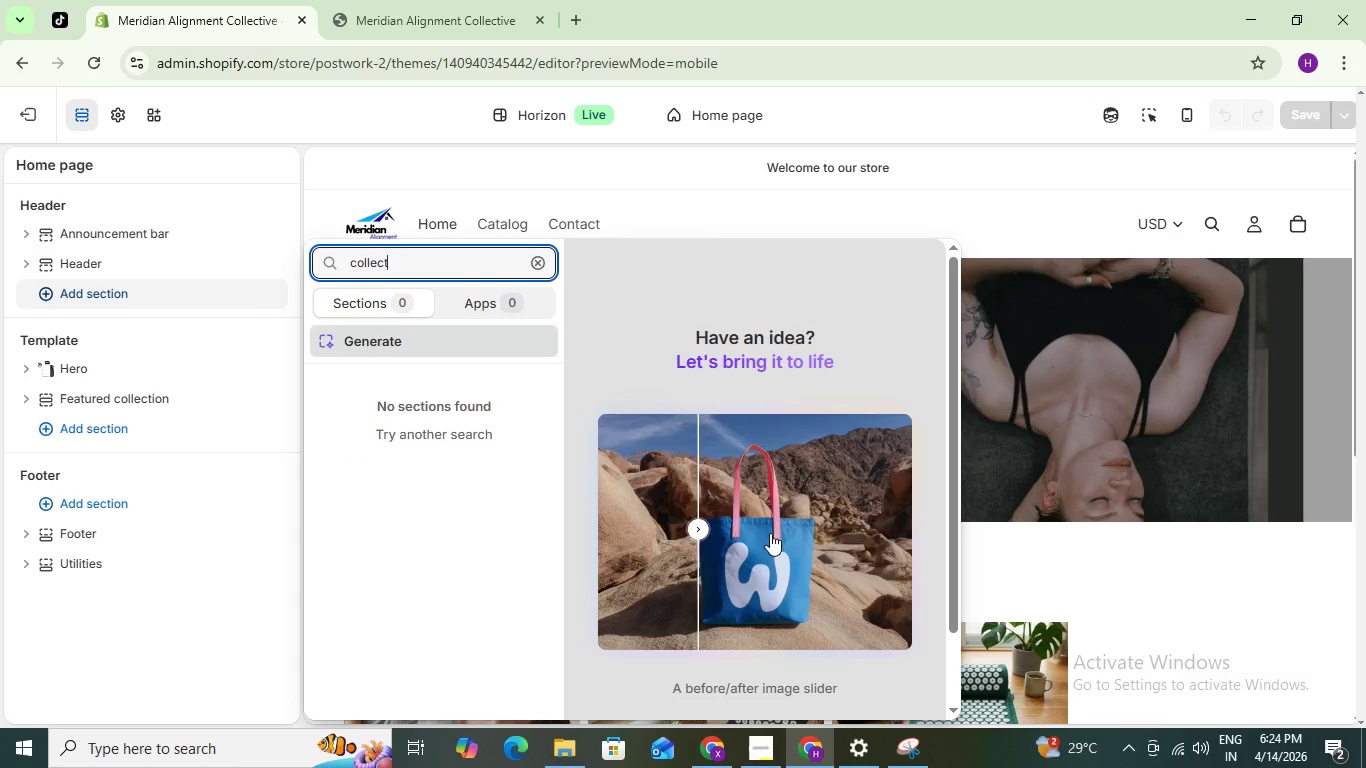 
scroll: coordinate [745, 518], scroll_direction: down, amount: 1.0
 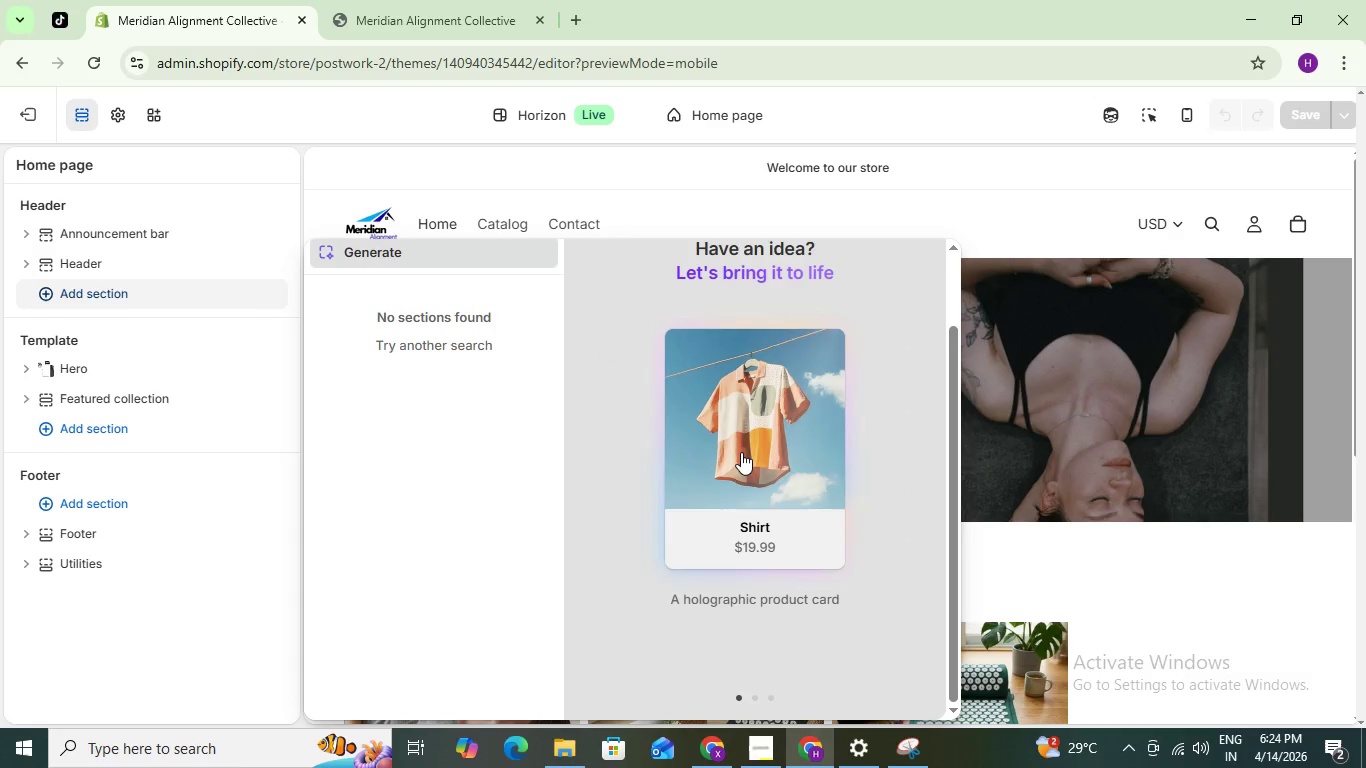 
wait(6.22)
 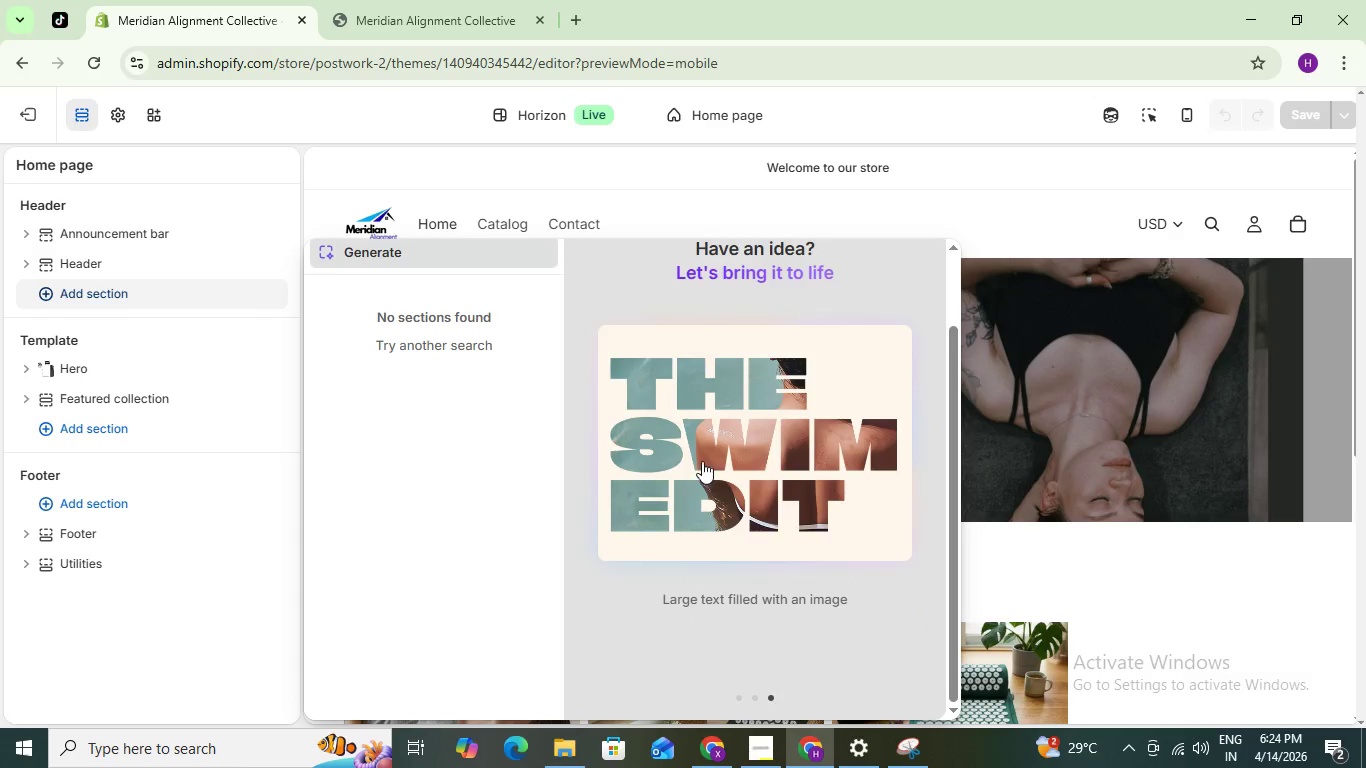 
left_click([516, 218])
 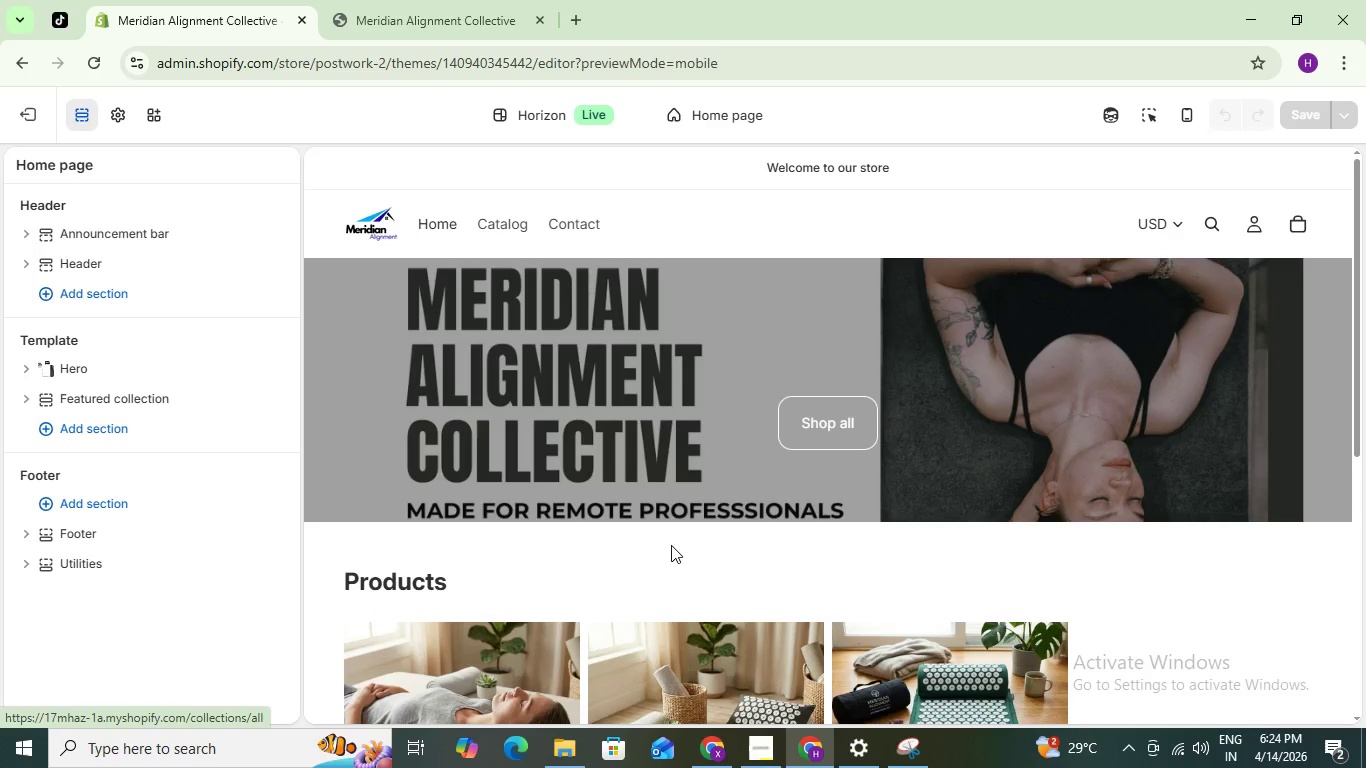 
scroll: coordinate [674, 475], scroll_direction: down, amount: 9.0
 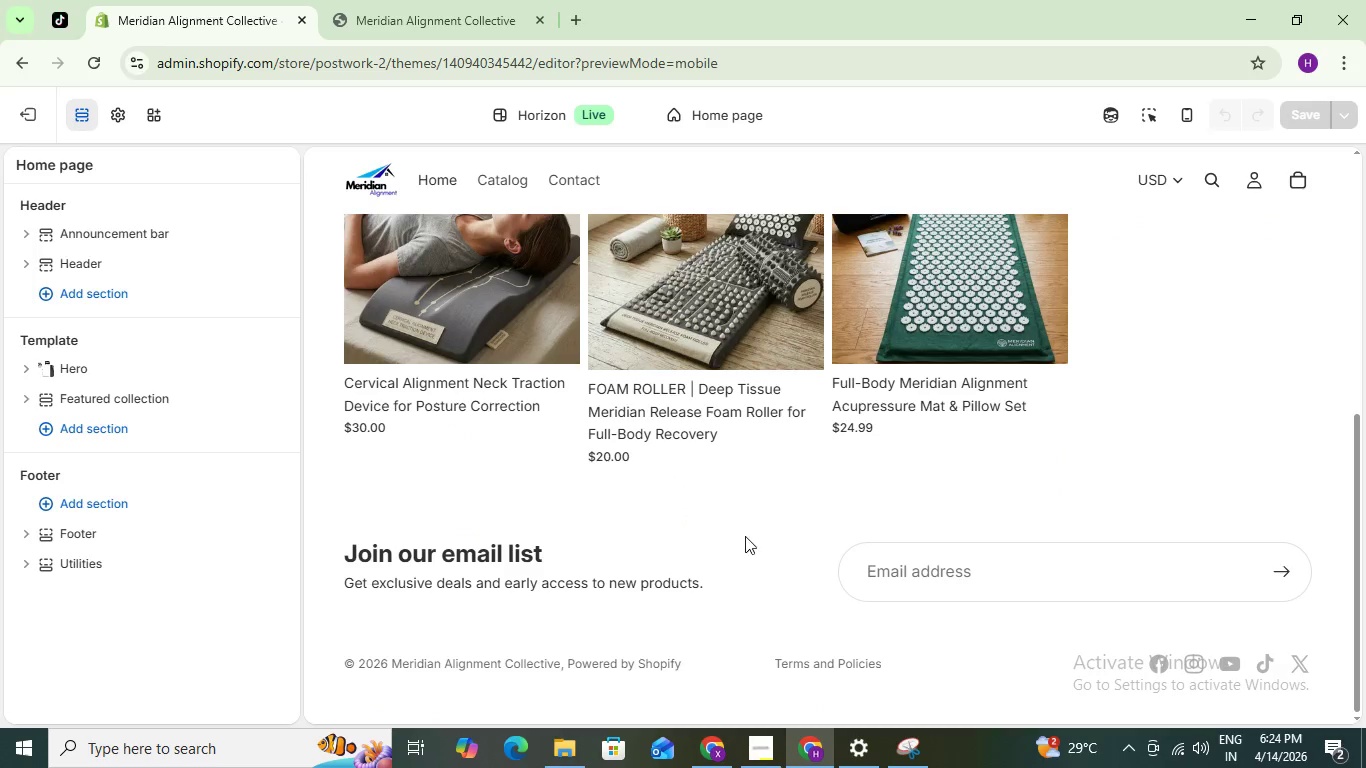 
scroll: coordinate [105, 318], scroll_direction: up, amount: 8.0
 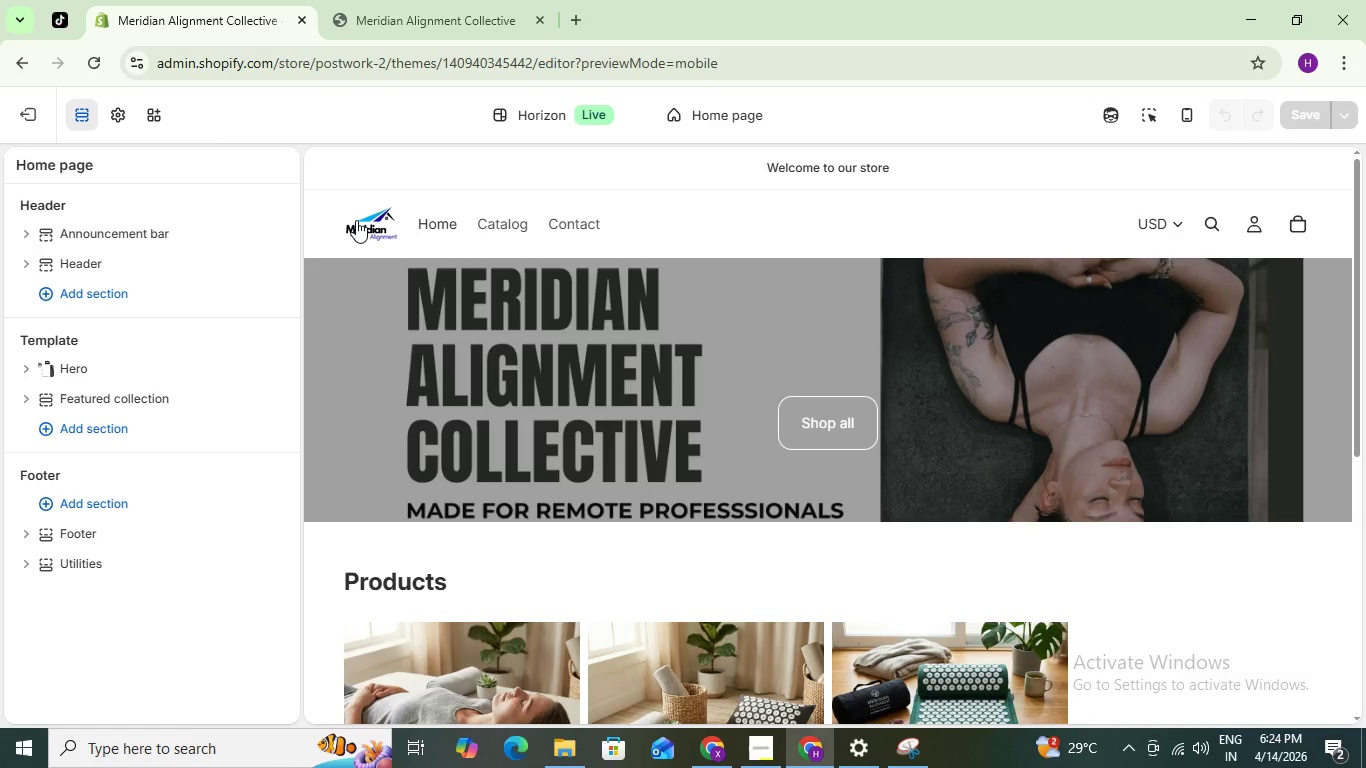 
double_click([356, 221])
 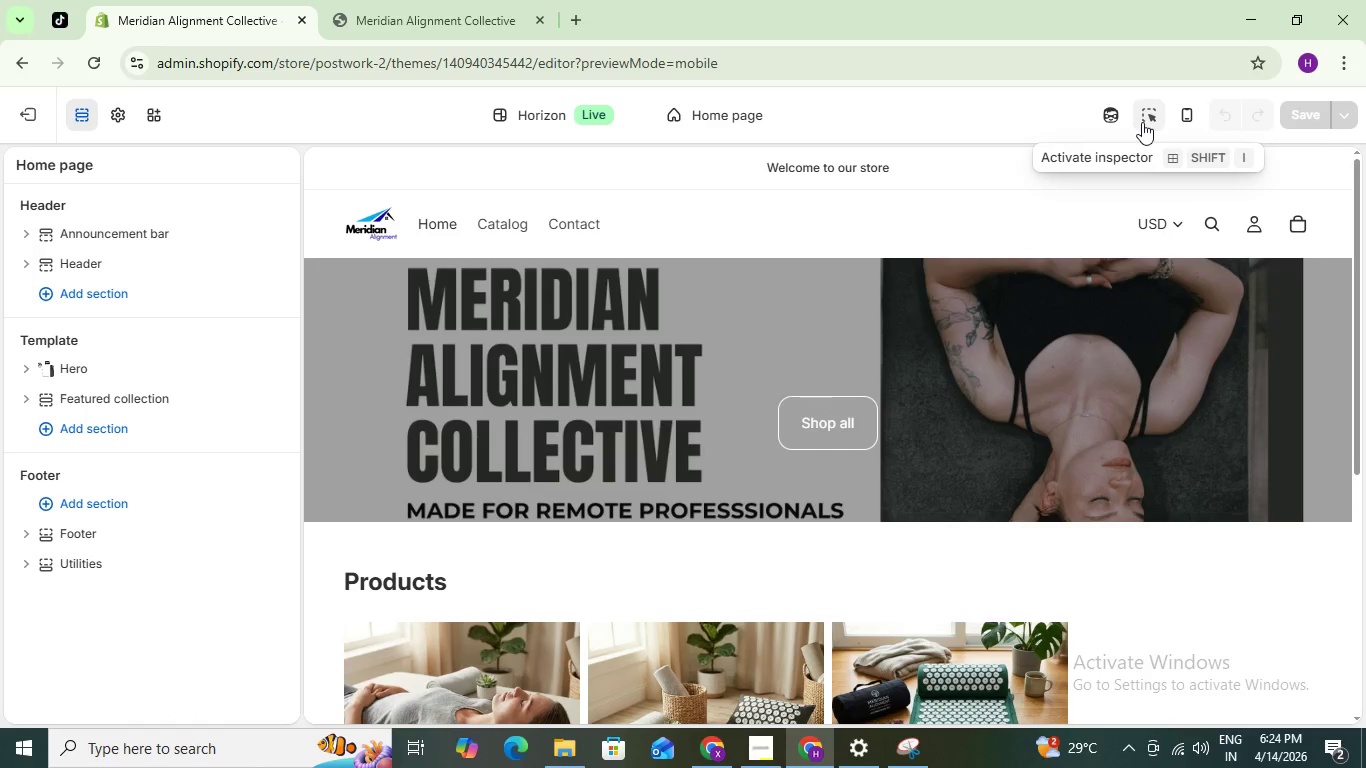 
wait(6.2)
 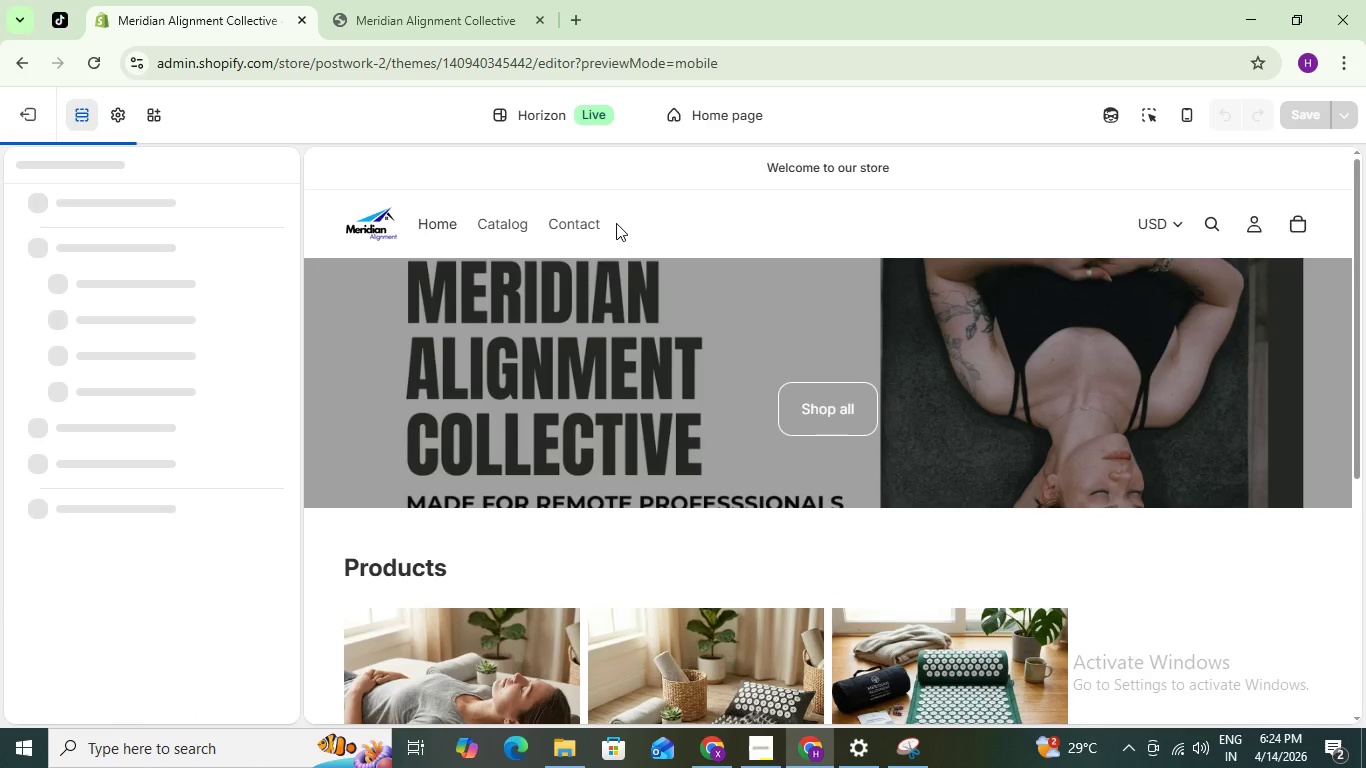 
left_click([1142, 122])
 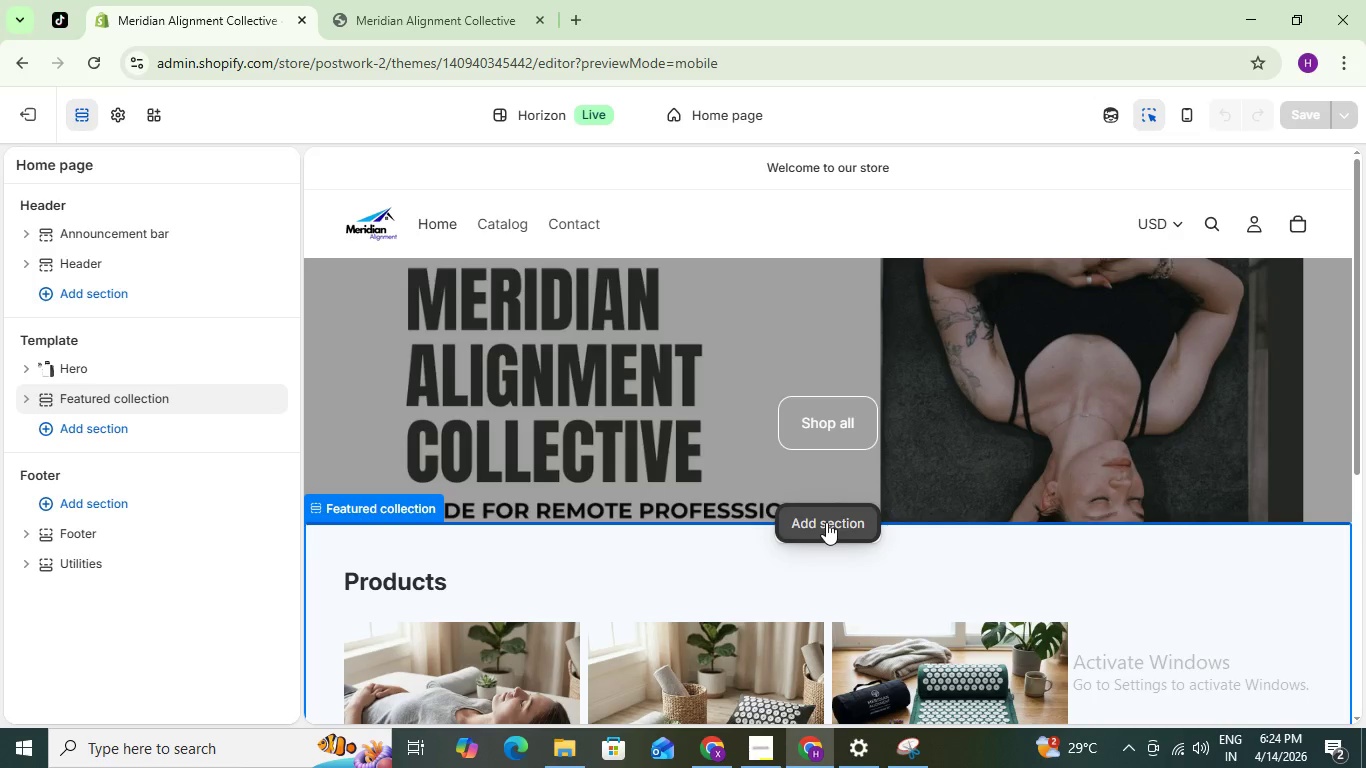 
scroll: coordinate [750, 571], scroll_direction: down, amount: 4.0
 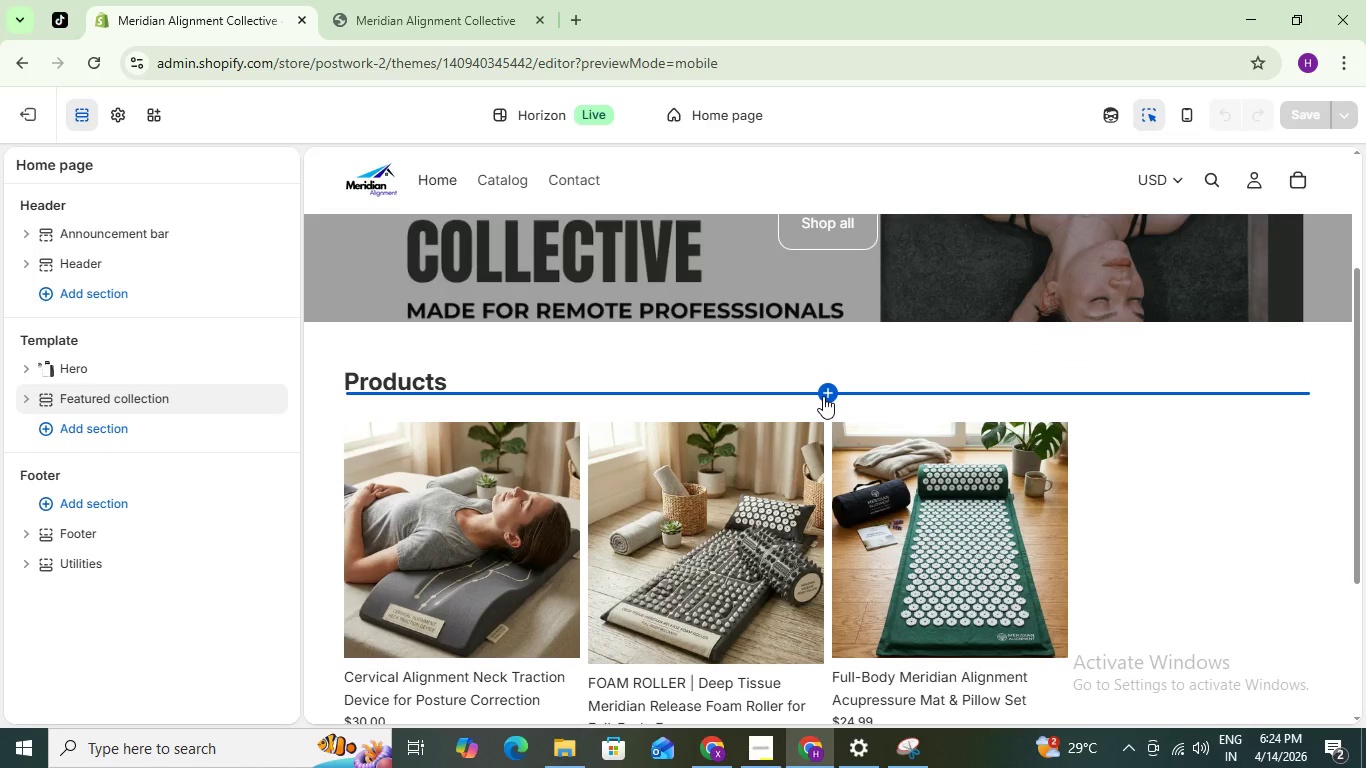 
left_click([823, 396])
 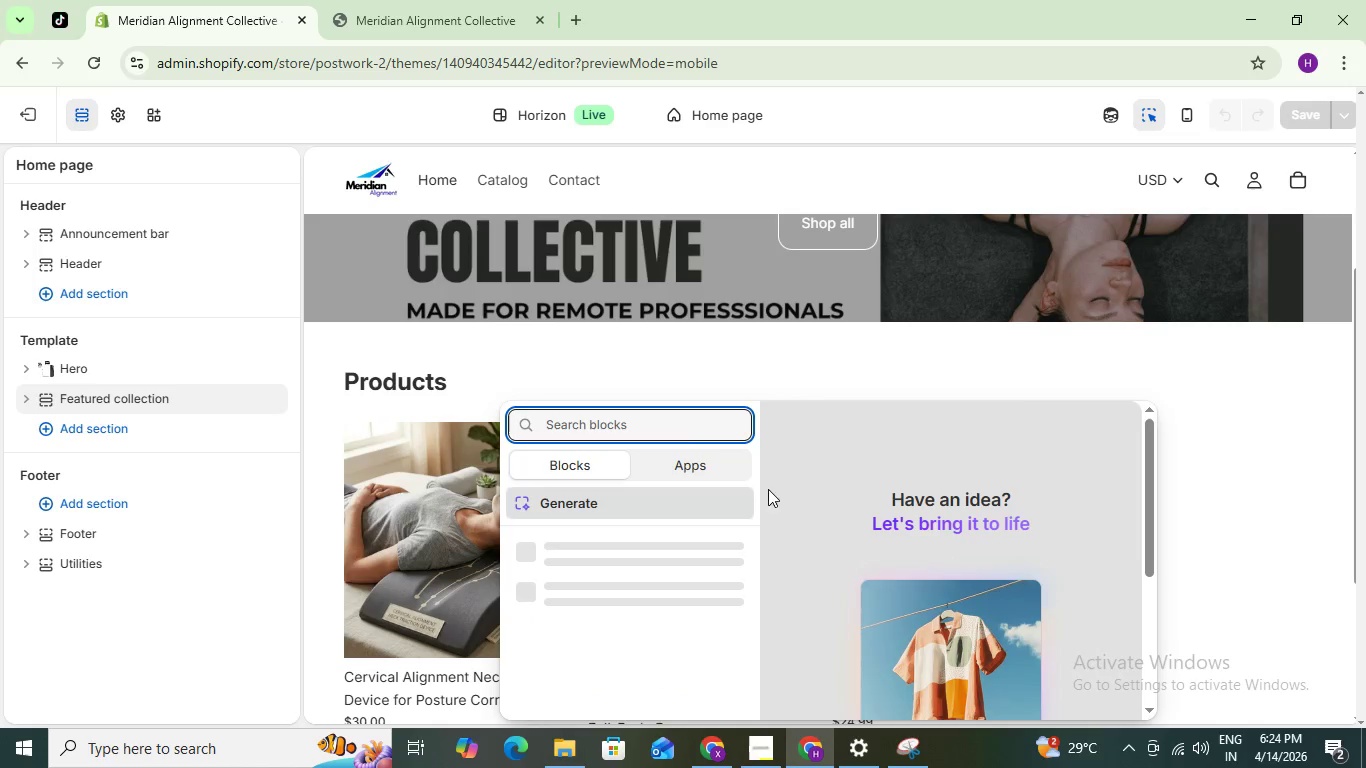 
scroll: coordinate [680, 430], scroll_direction: down, amount: 3.0
 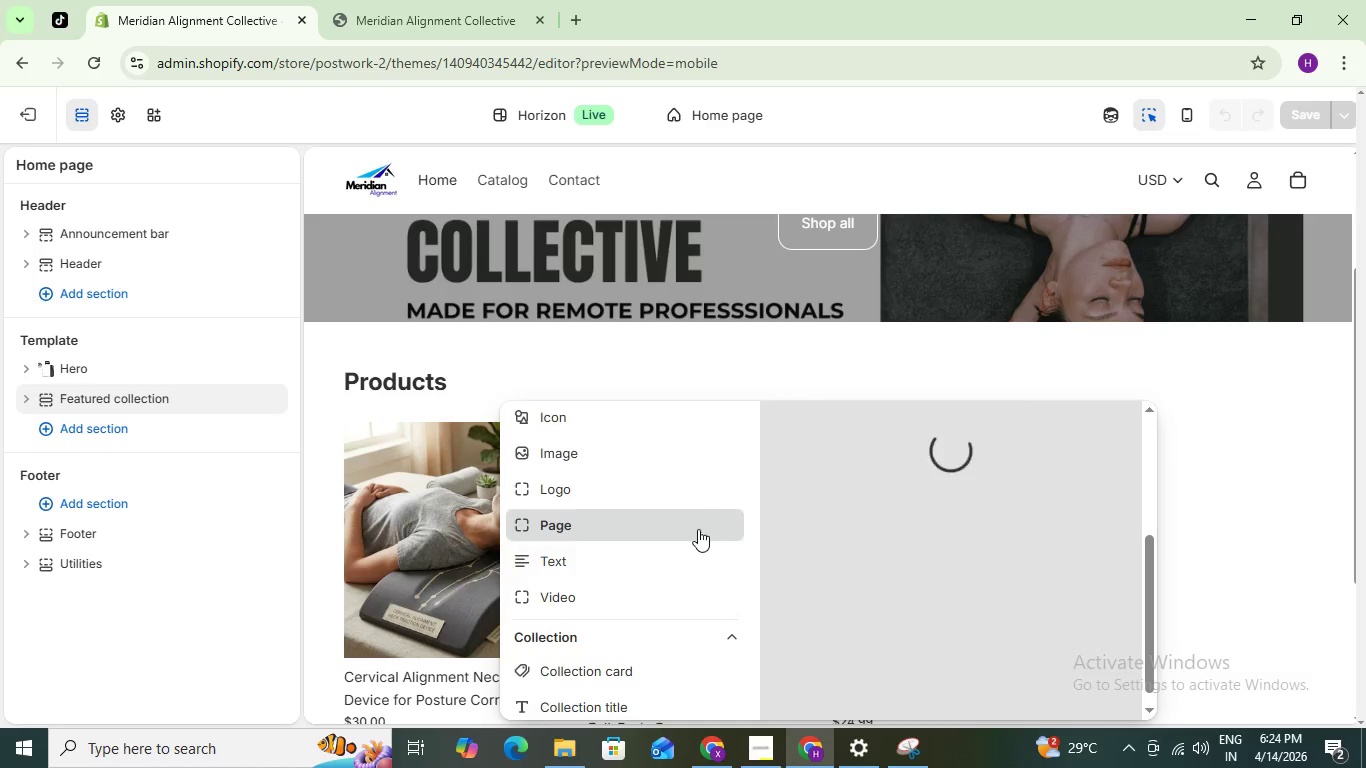 
scroll: coordinate [618, 497], scroll_direction: up, amount: 4.0
 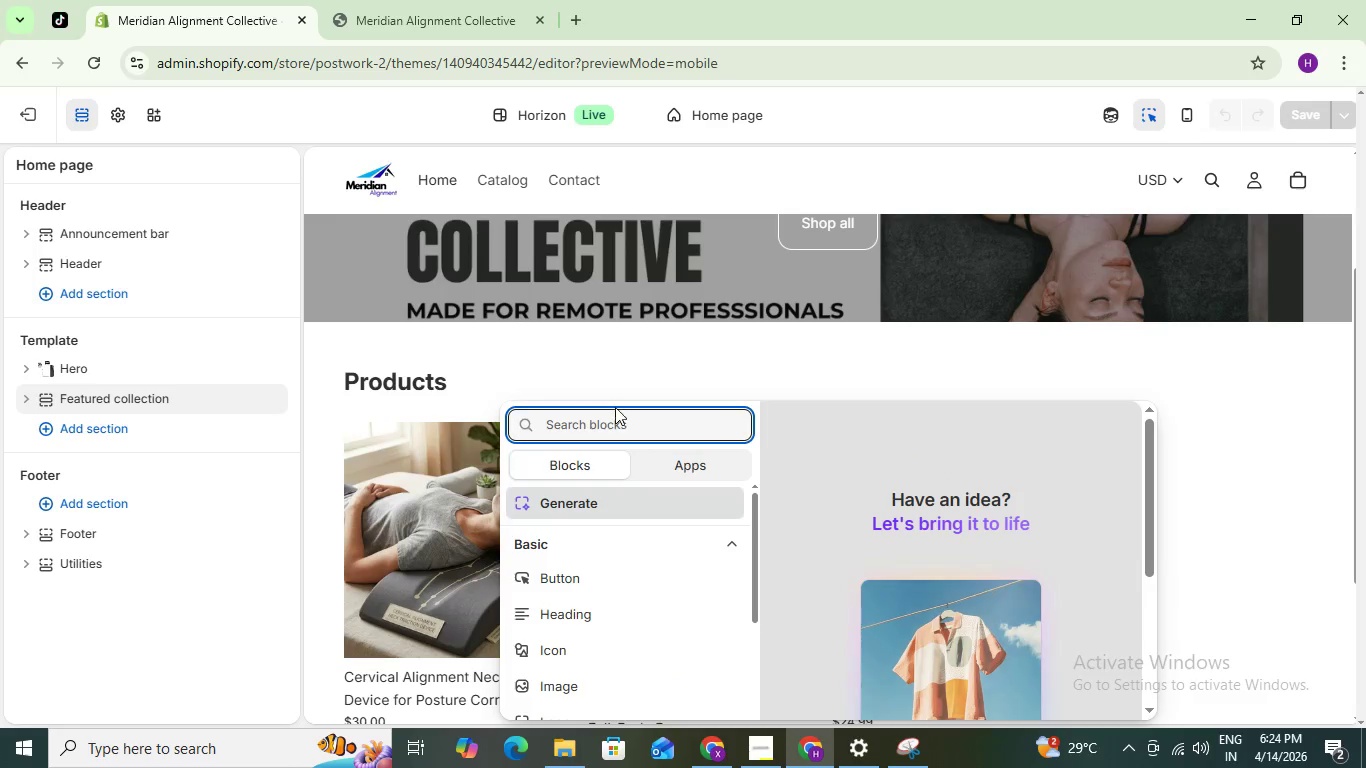 
type(col)
 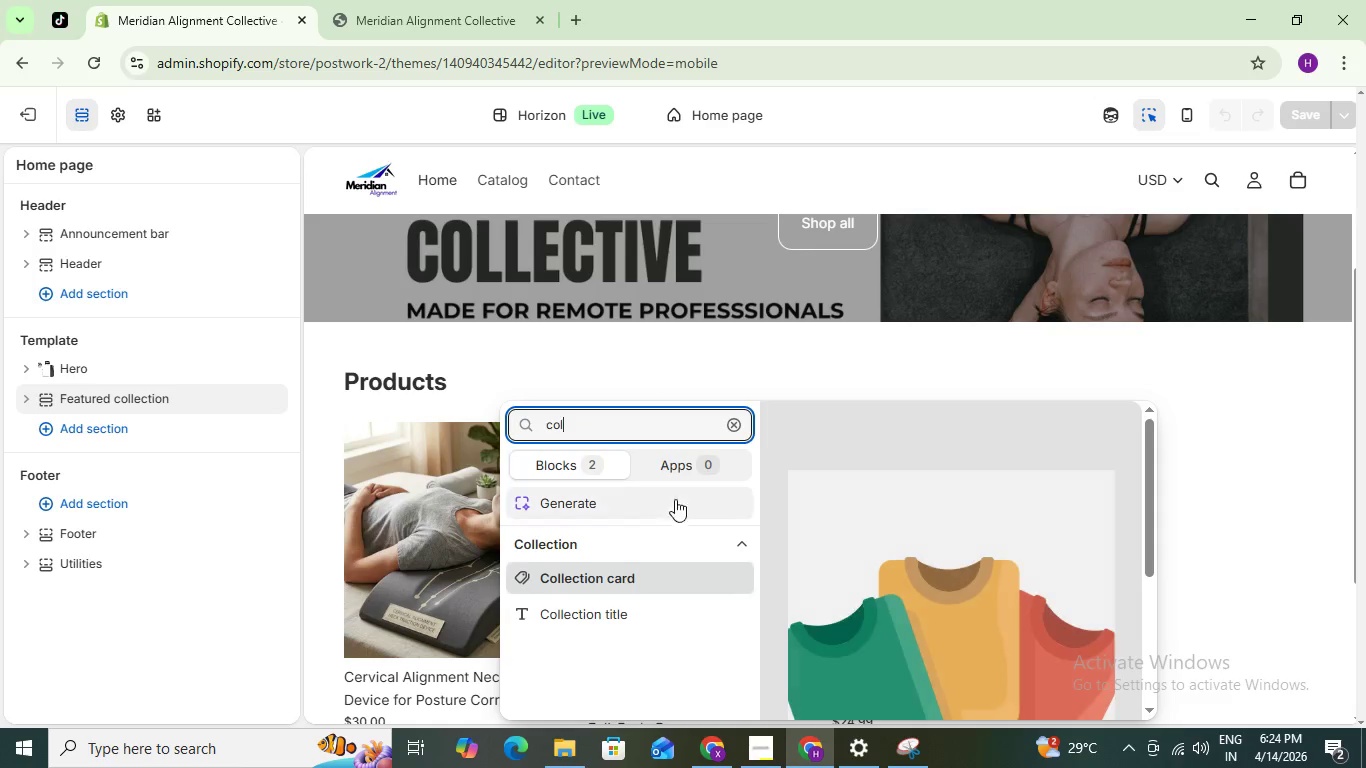 
key(L)
 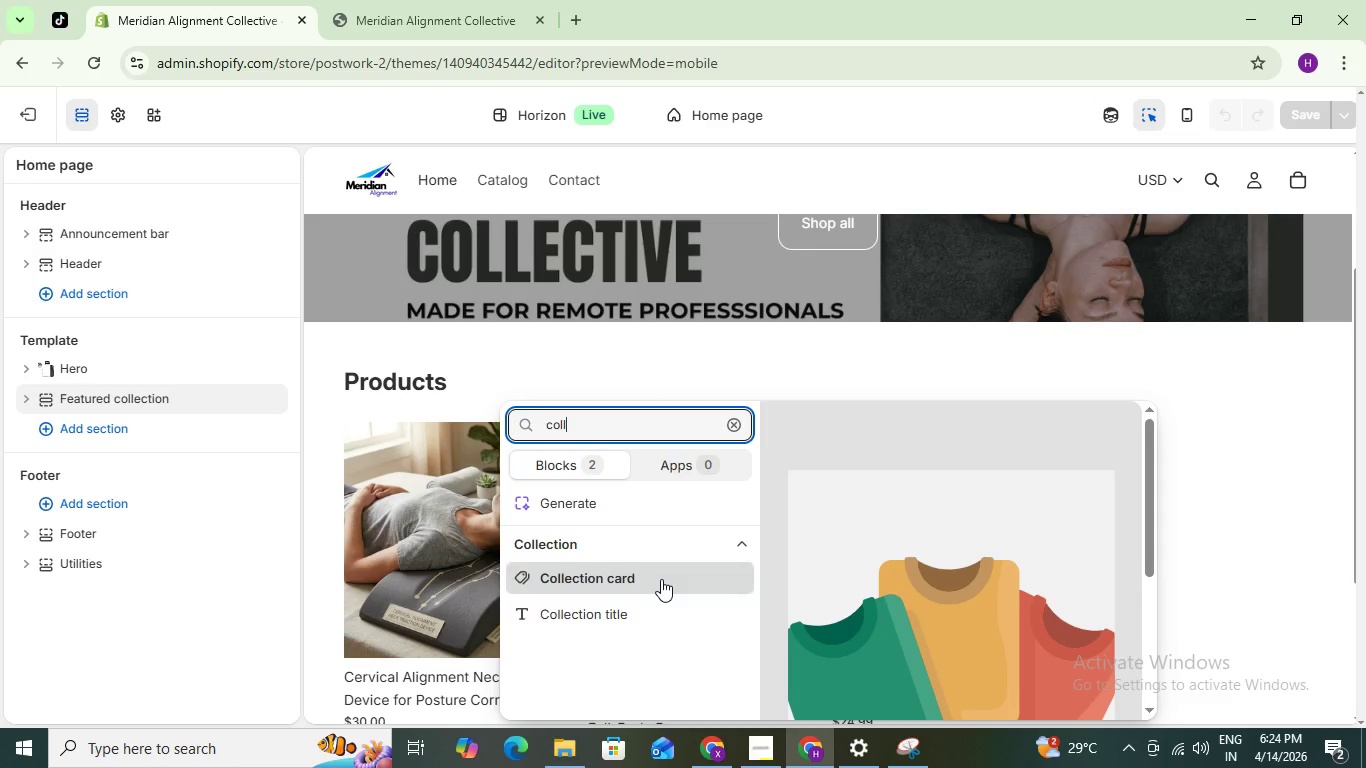 
left_click([661, 579])
 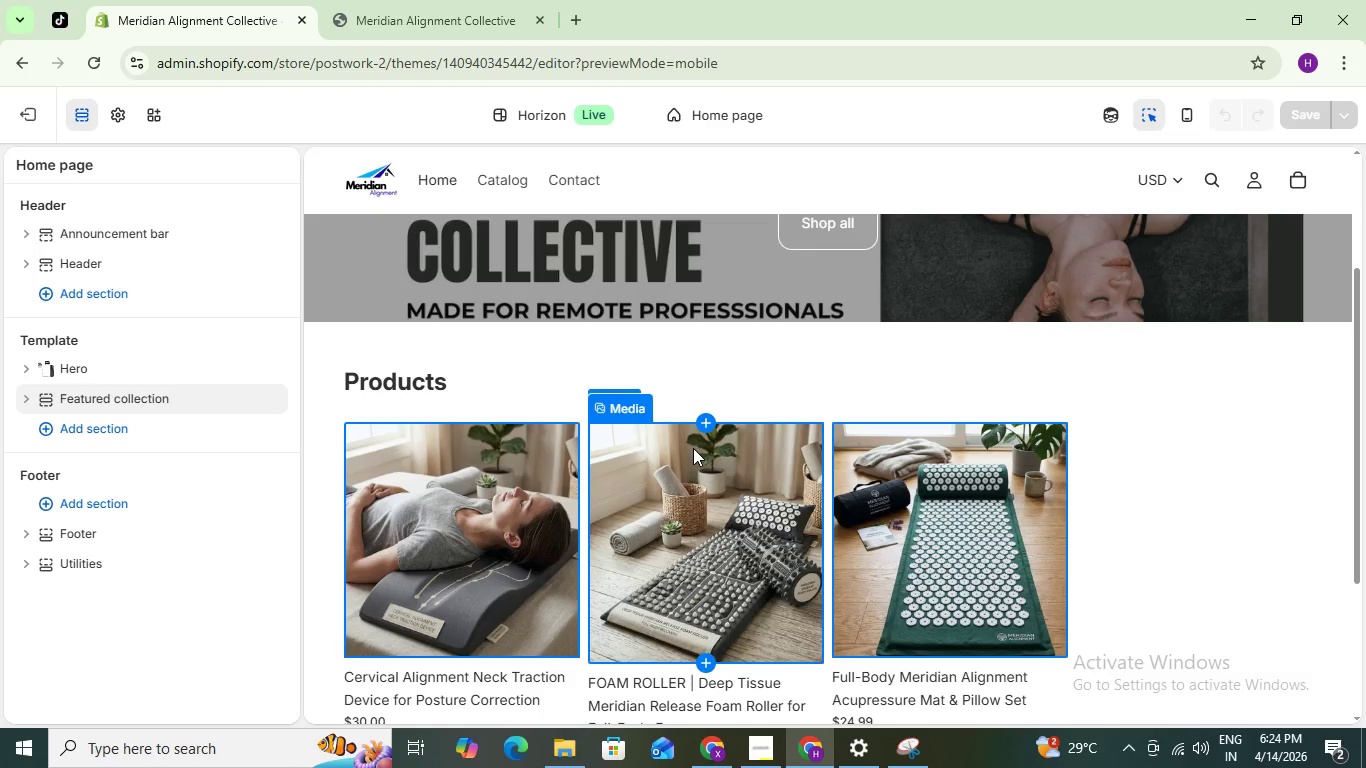 
scroll: coordinate [856, 451], scroll_direction: down, amount: 11.0
 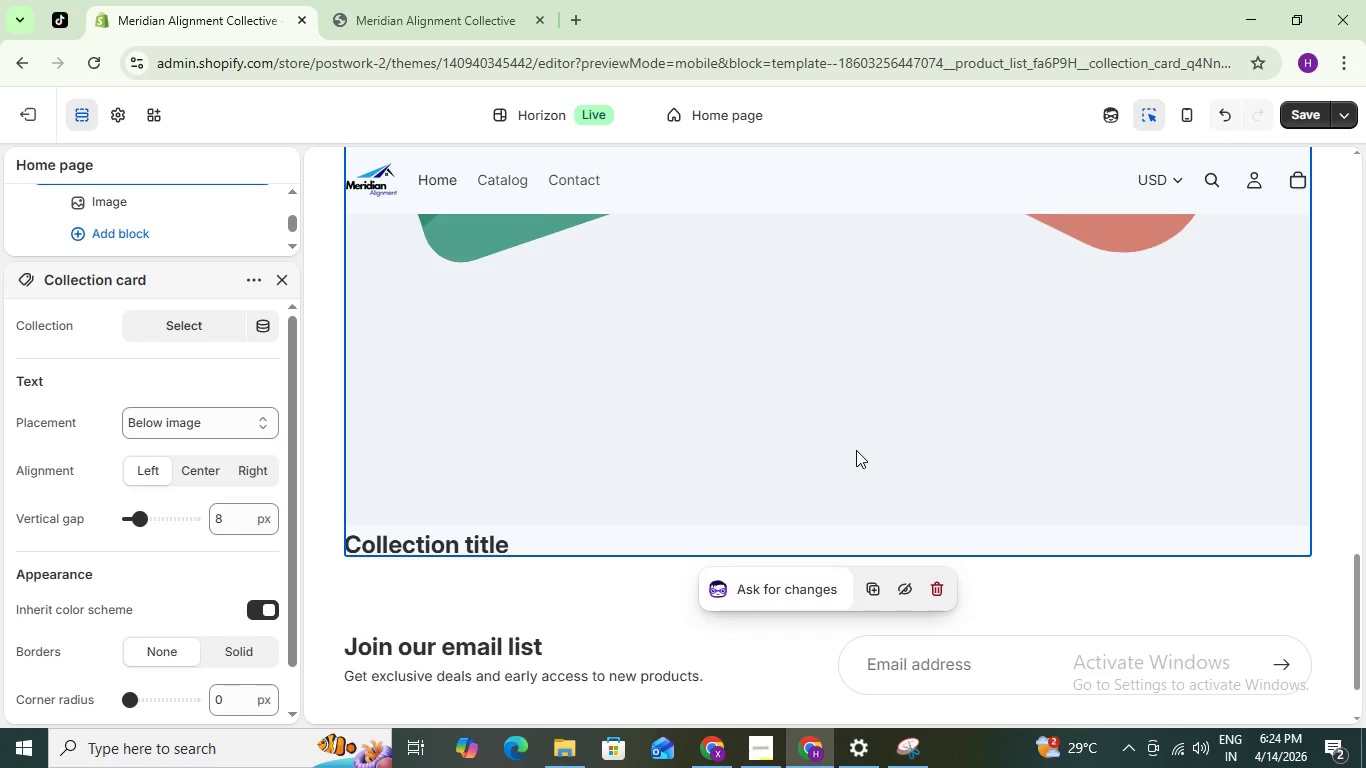 
scroll: coordinate [856, 450], scroll_direction: up, amount: 11.0
 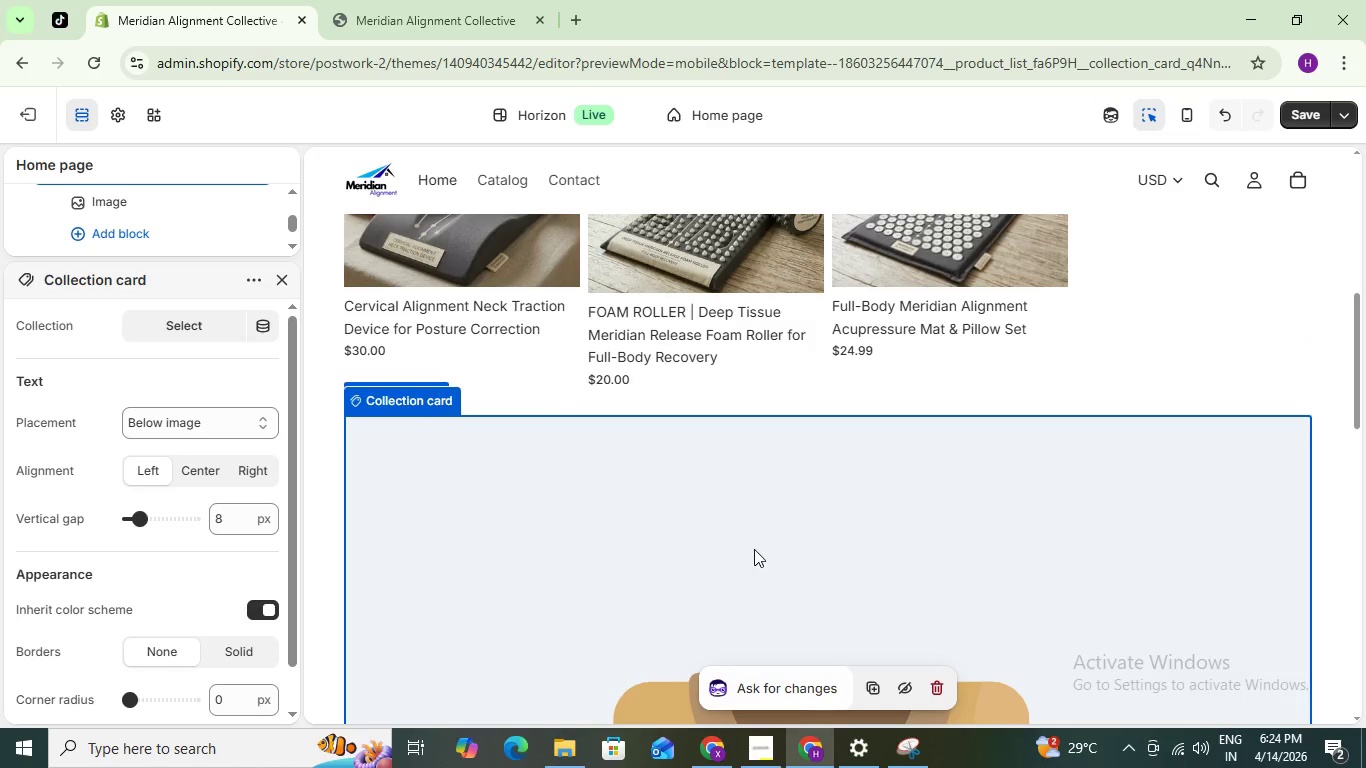 
left_click([754, 549])
 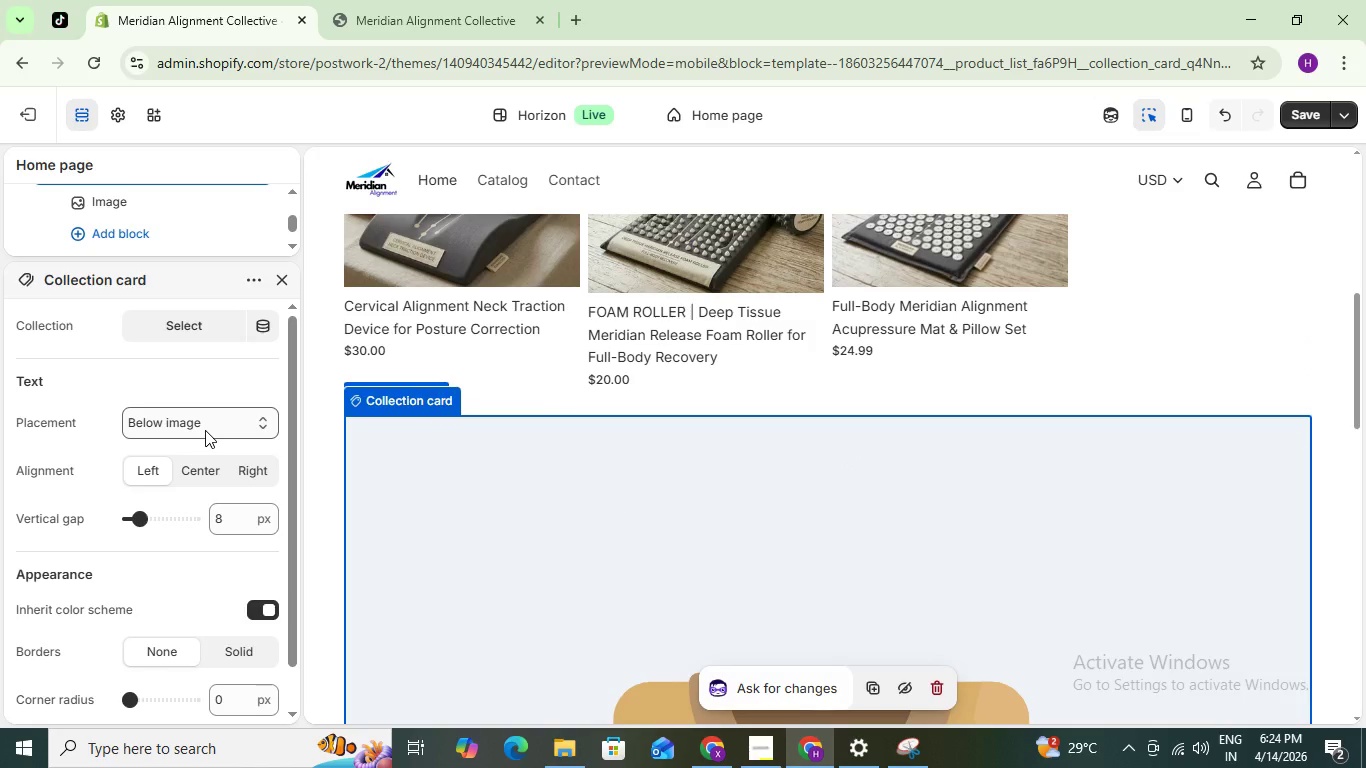 
scroll: coordinate [165, 493], scroll_direction: down, amount: 4.0
 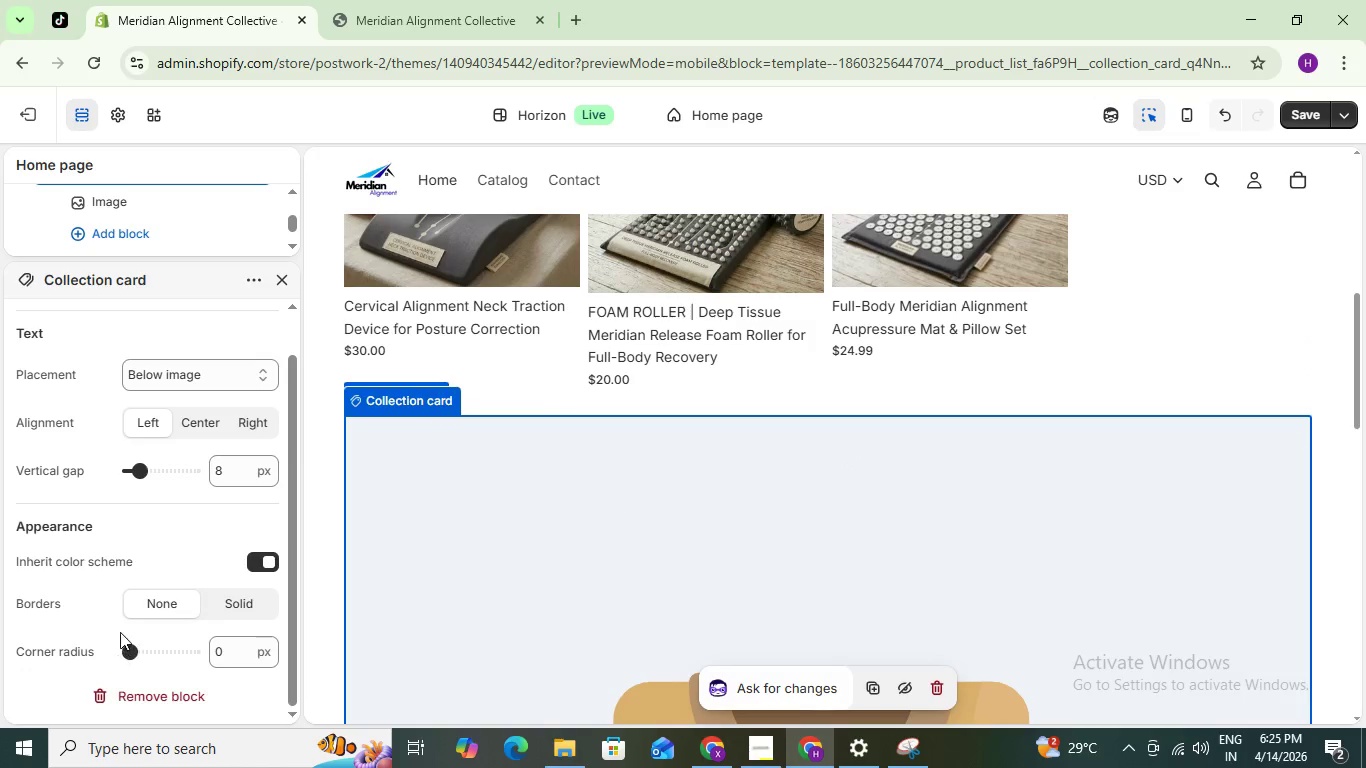 
scroll: coordinate [134, 578], scroll_direction: up, amount: 6.0
 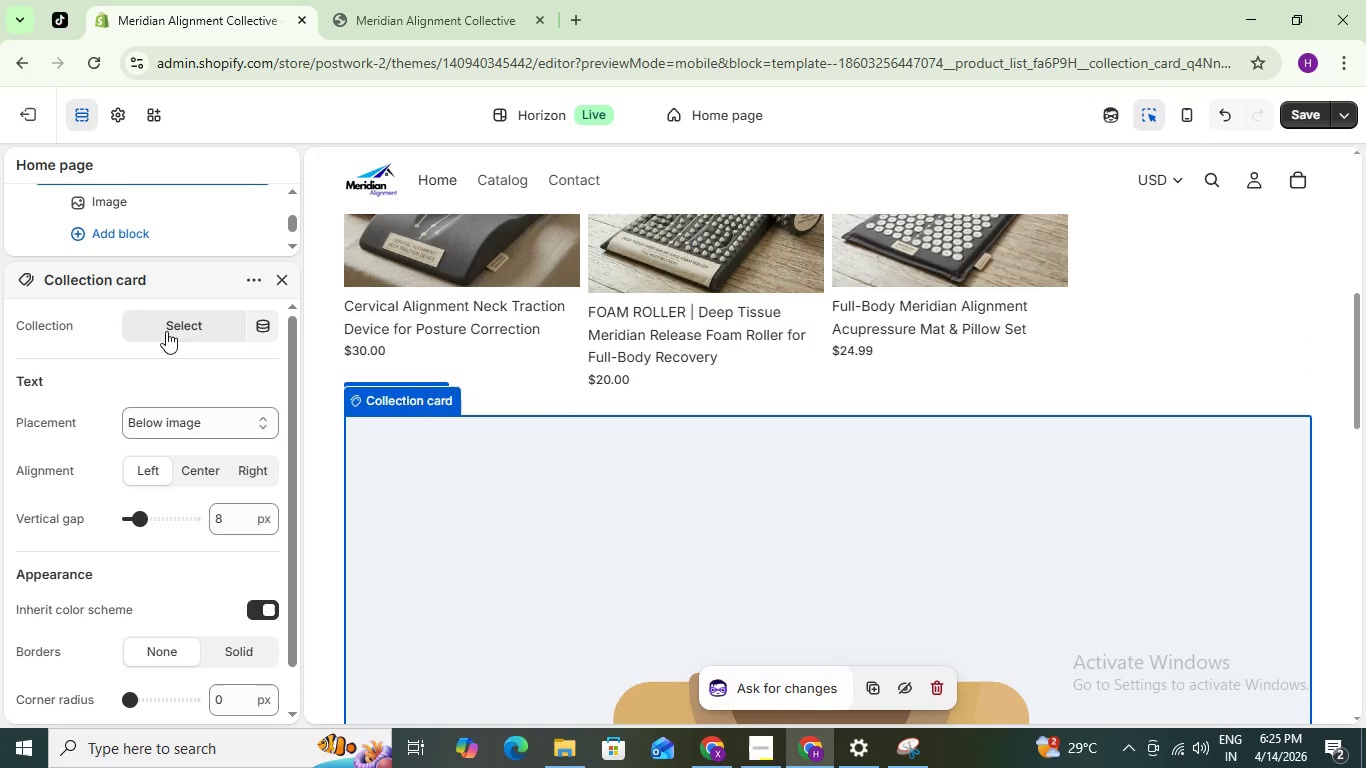 
left_click([173, 321])
 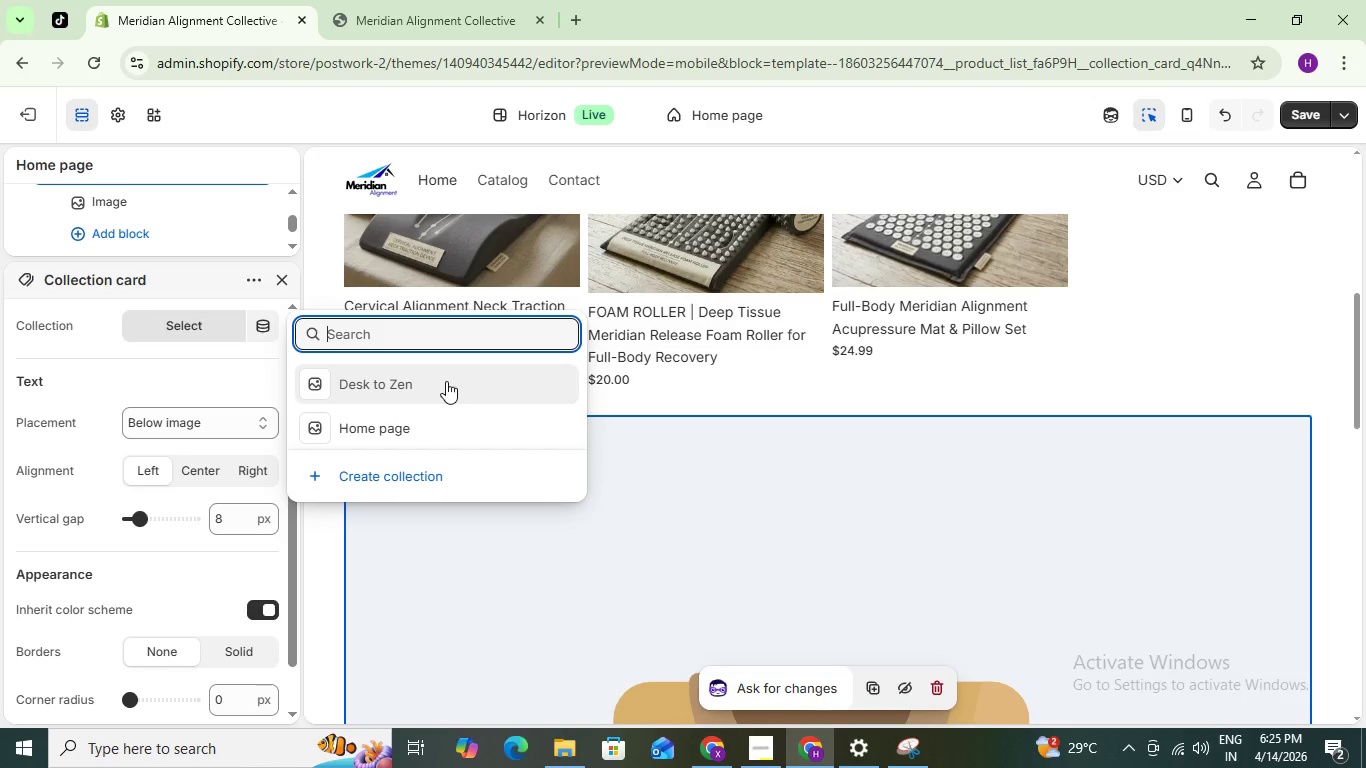 
left_click([446, 381])
 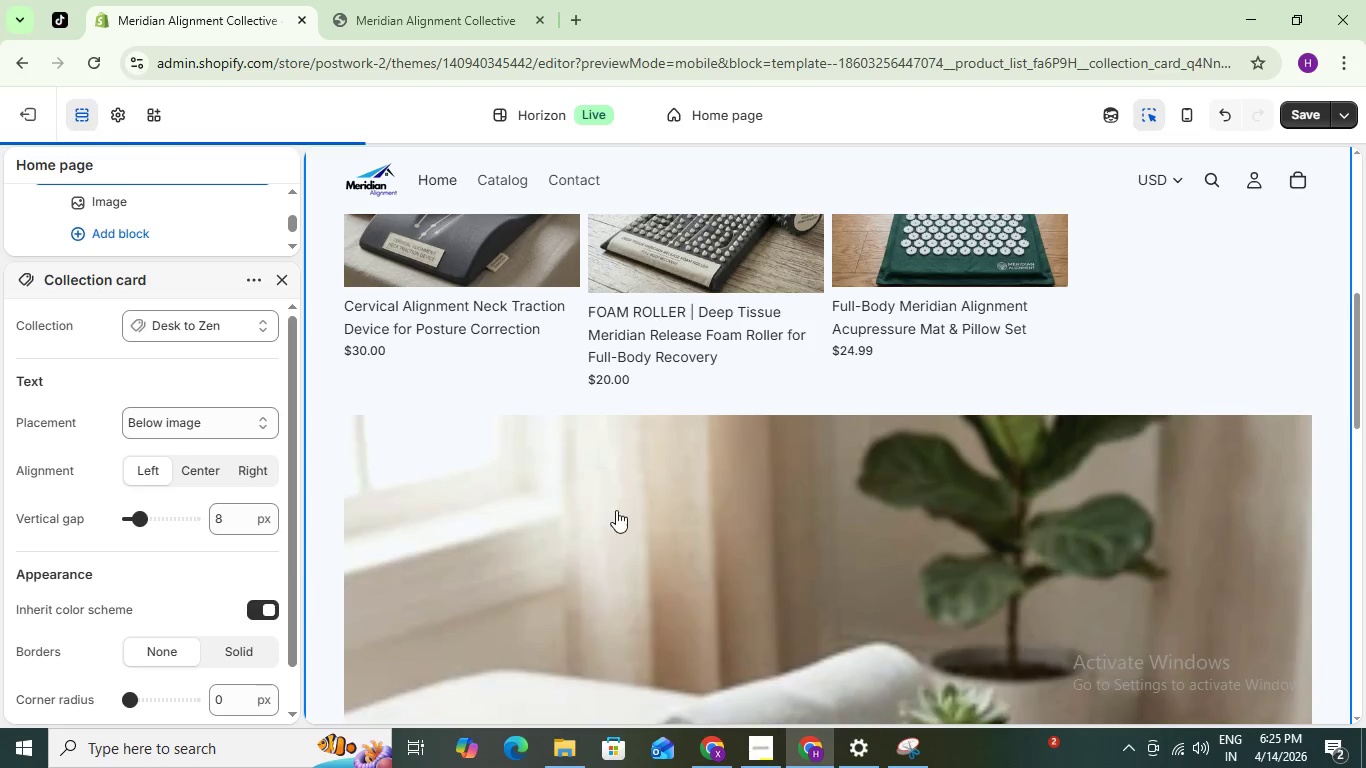 
scroll: coordinate [606, 501], scroll_direction: down, amount: 10.0
 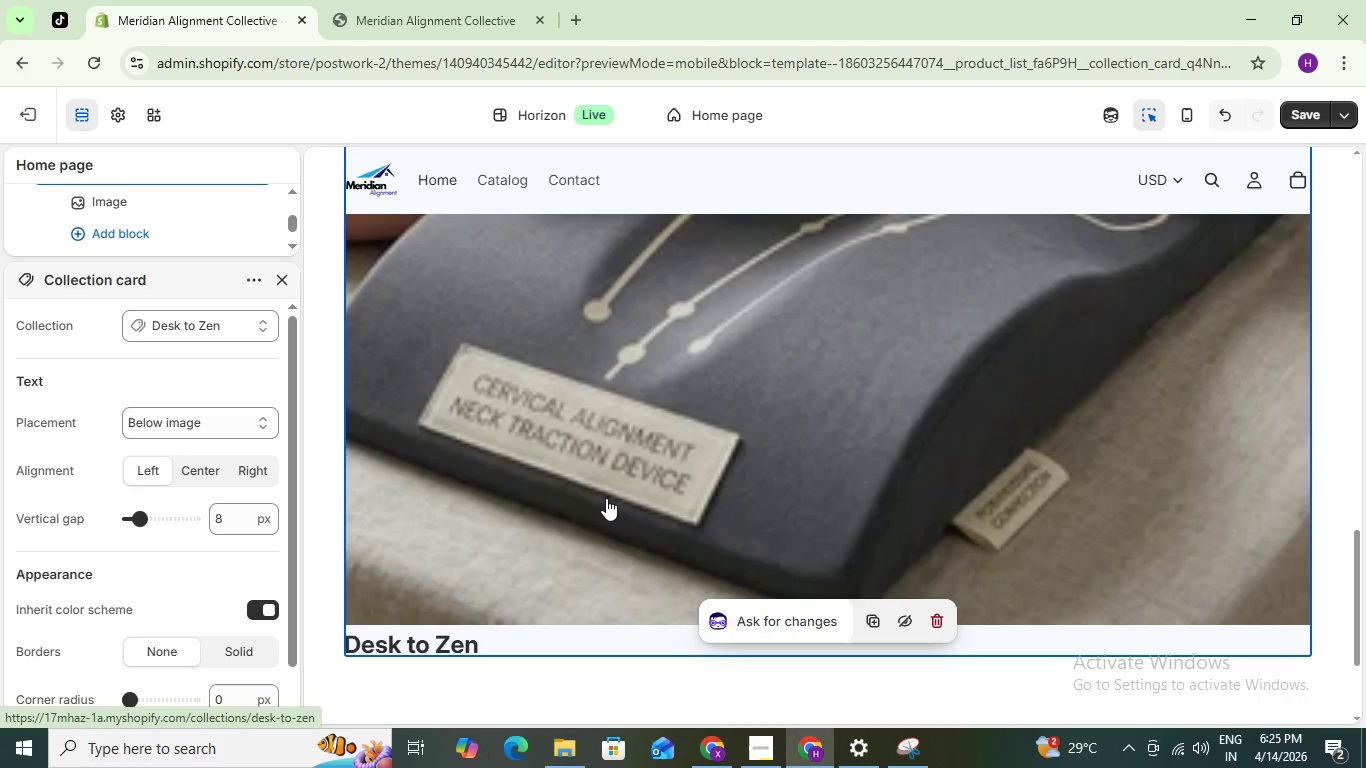 
scroll: coordinate [606, 498], scroll_direction: up, amount: 9.0
 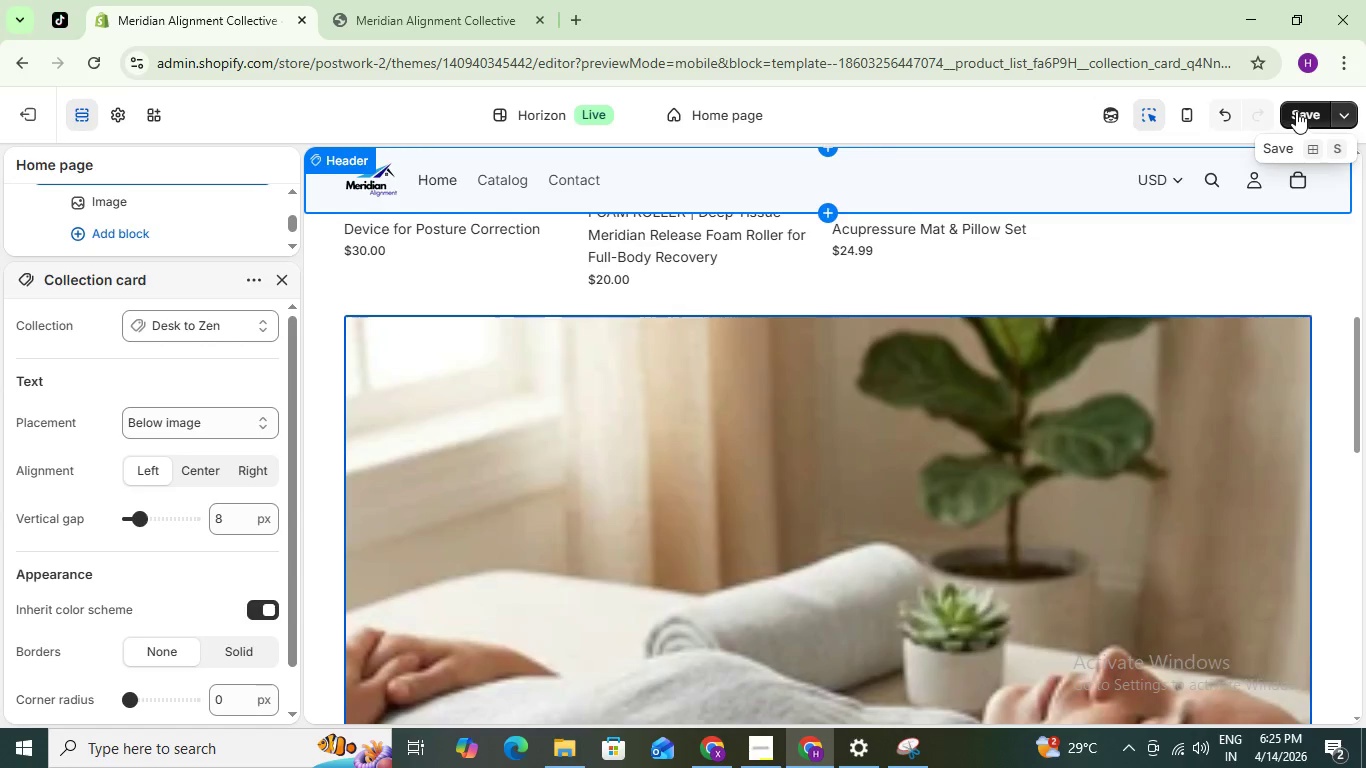 
left_click([1297, 111])
 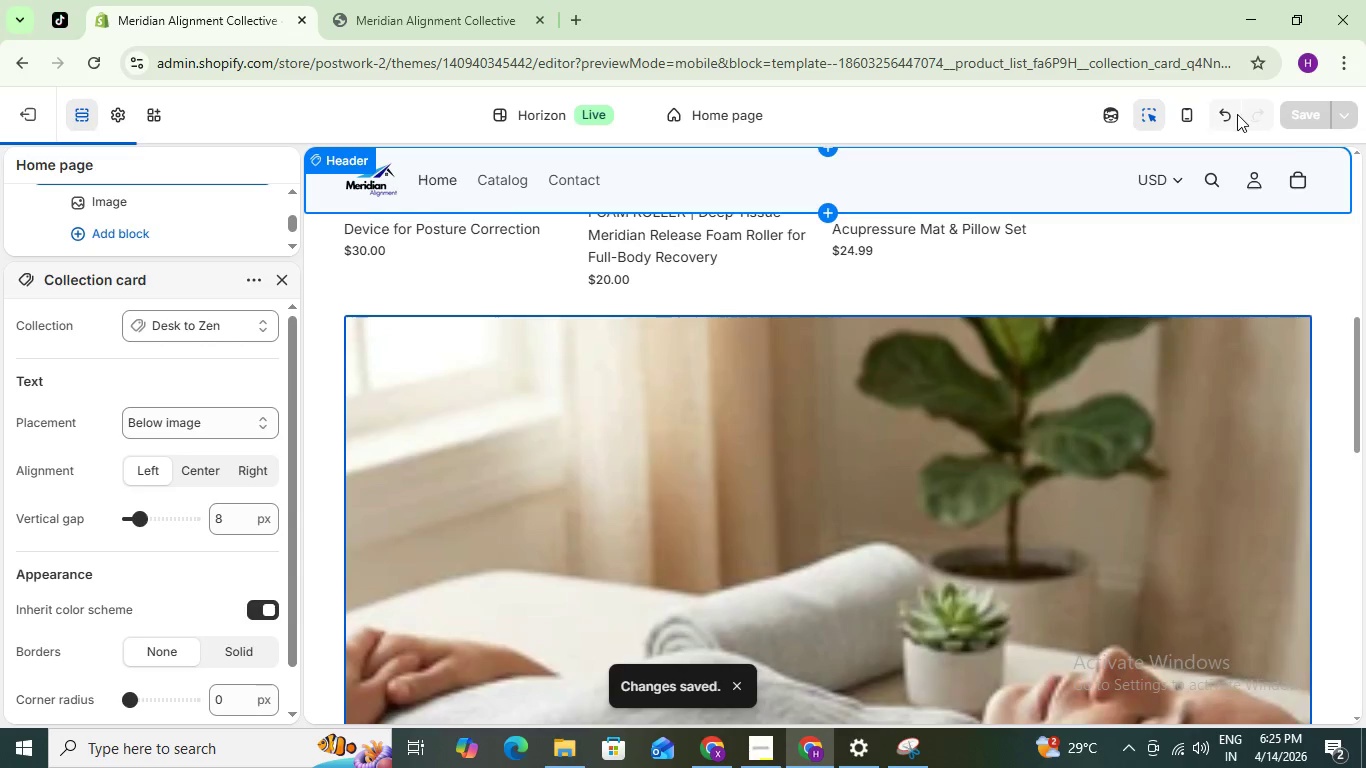 
left_click([1185, 110])
 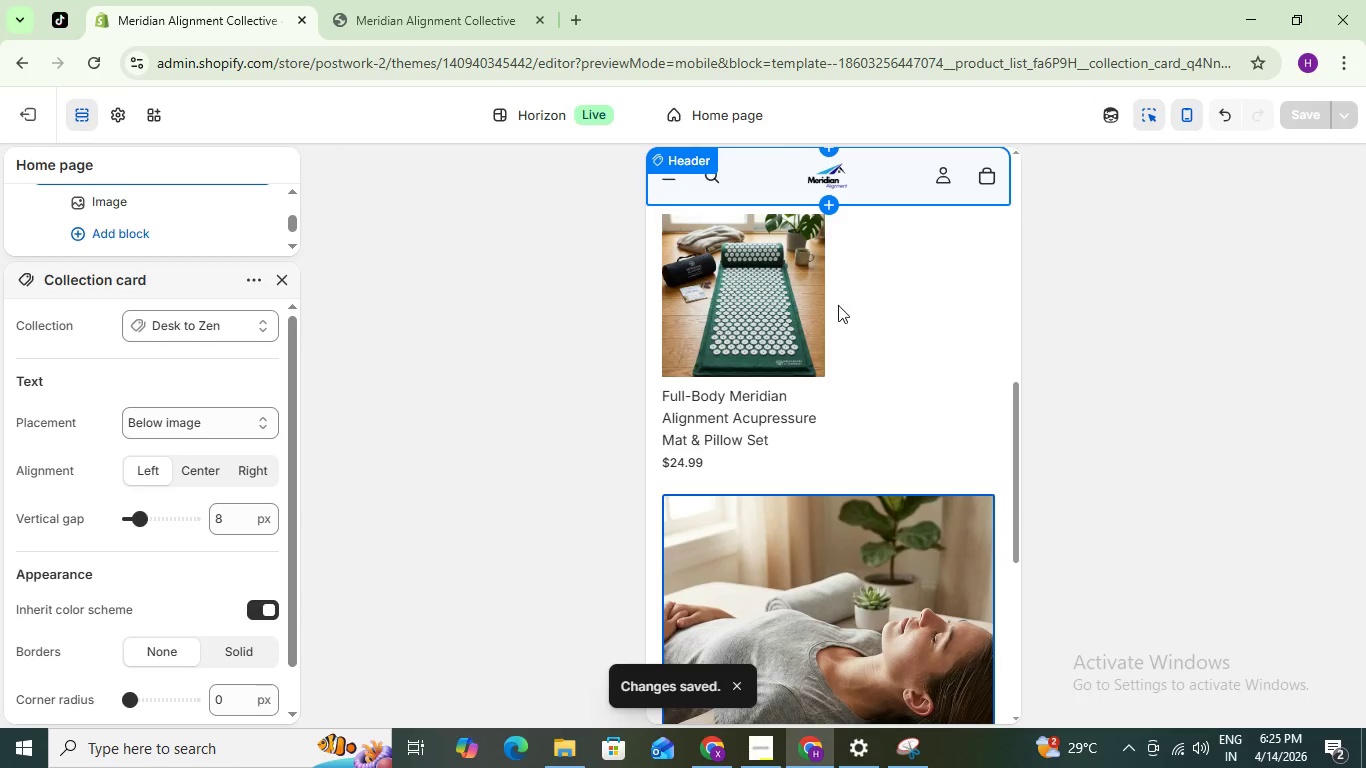 
scroll: coordinate [791, 335], scroll_direction: down, amount: 3.0
 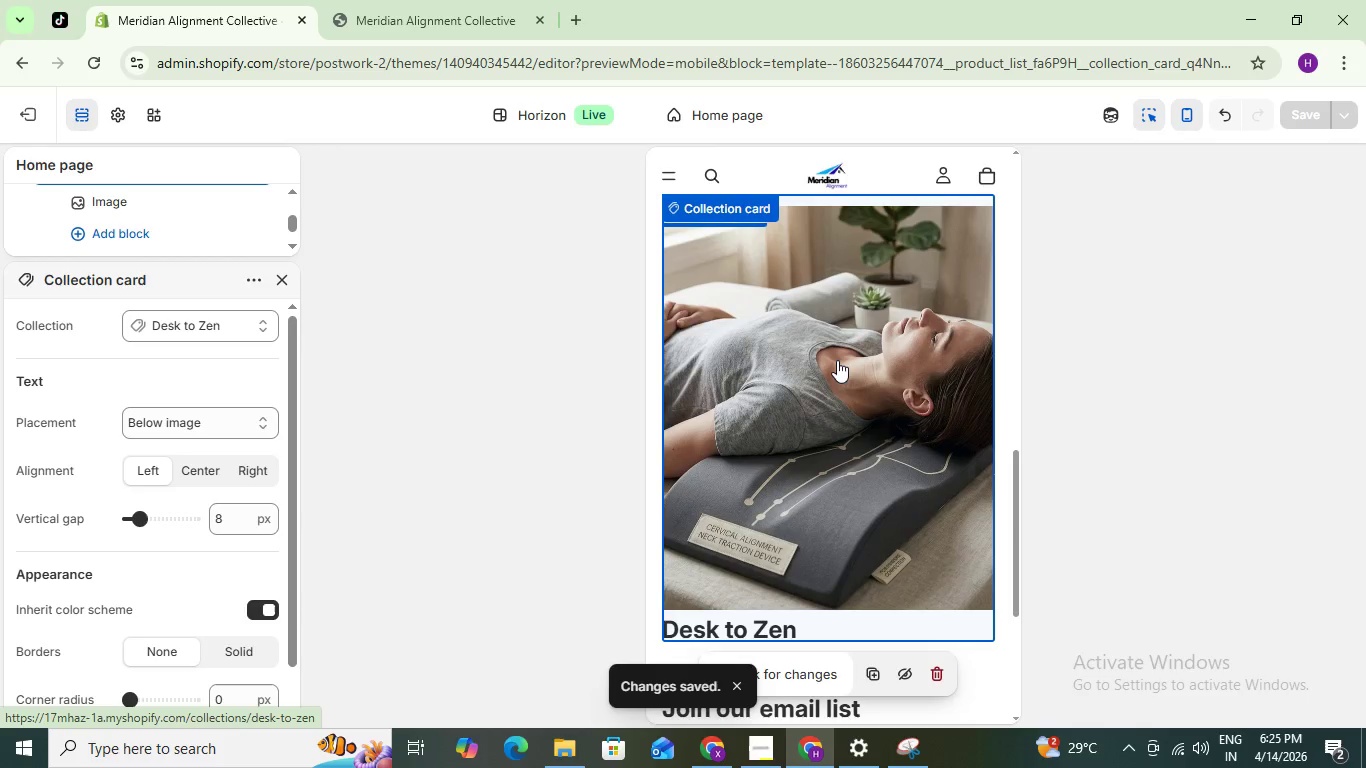 
scroll: coordinate [835, 347], scroll_direction: up, amount: 10.0
 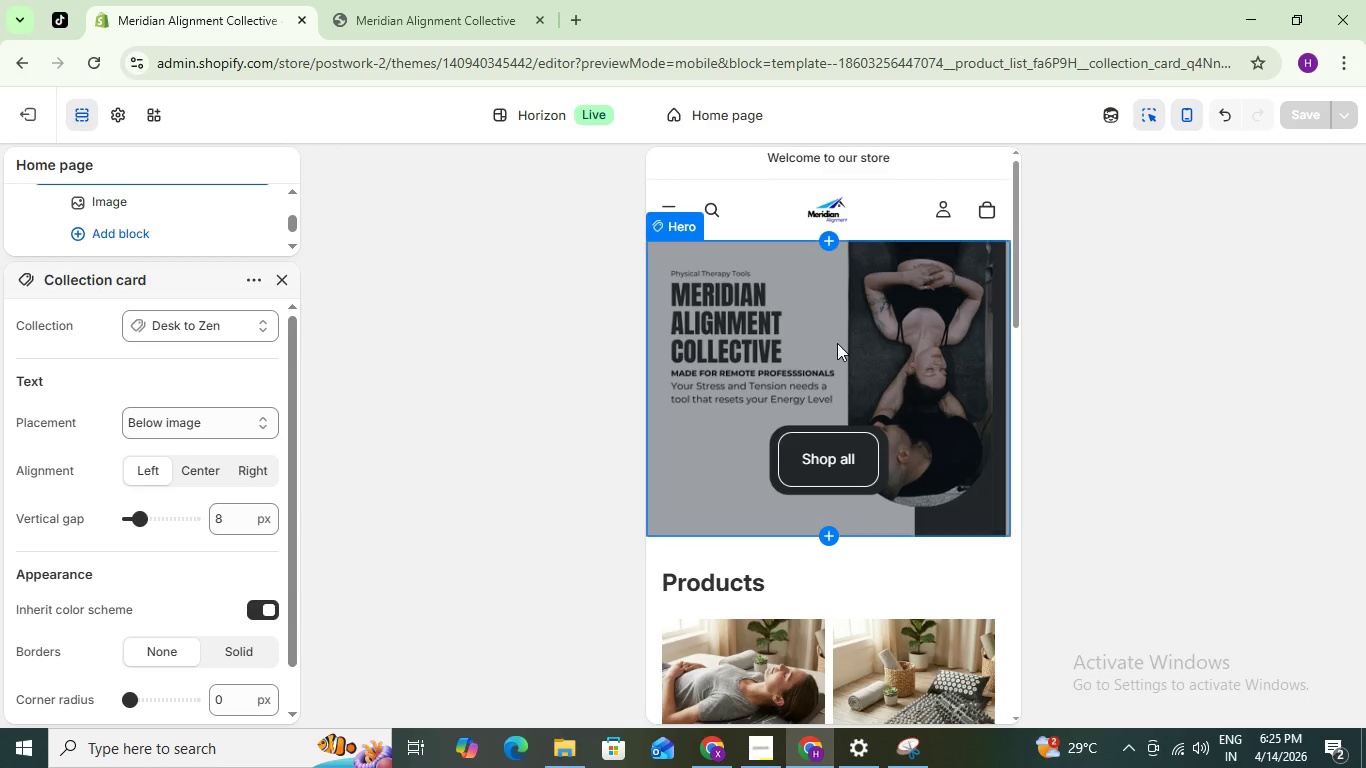 
scroll: coordinate [815, 615], scroll_direction: down, amount: 13.0
 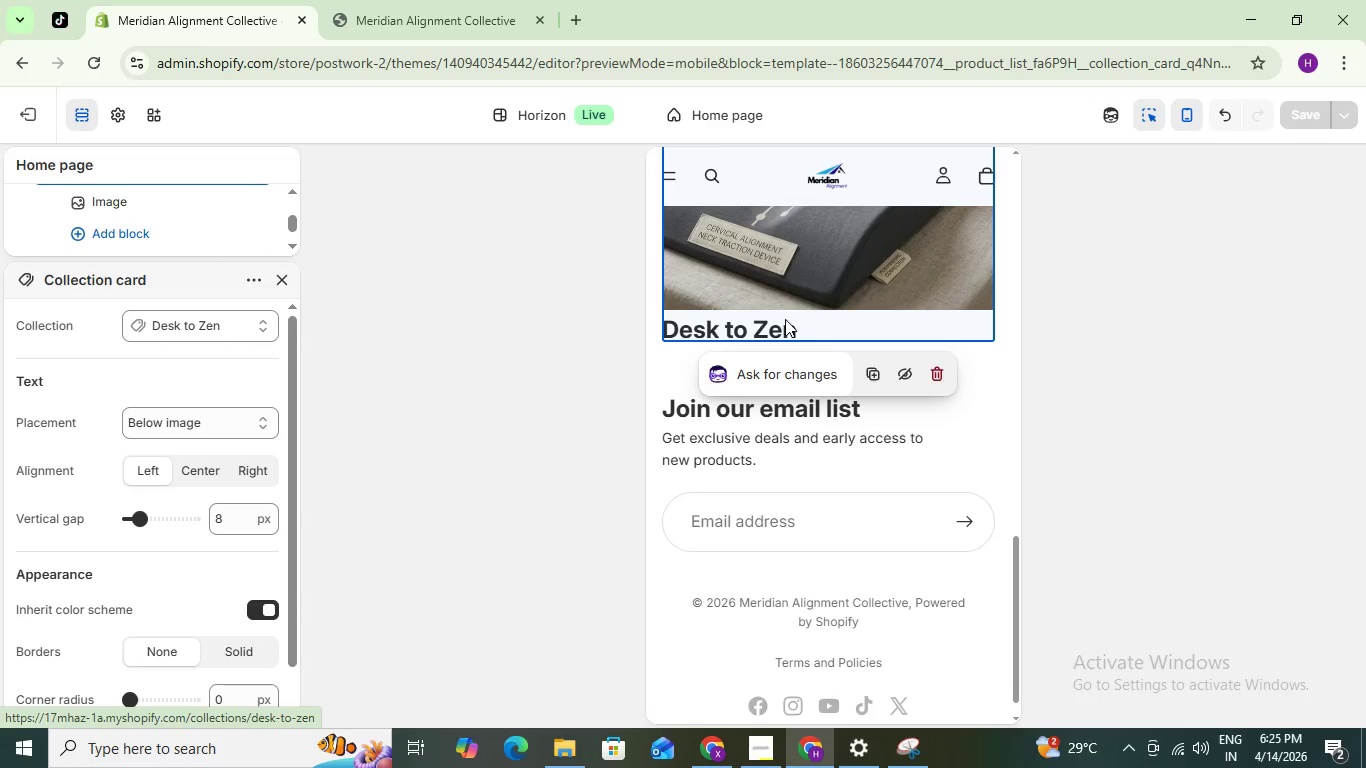 
left_click([771, 332])
 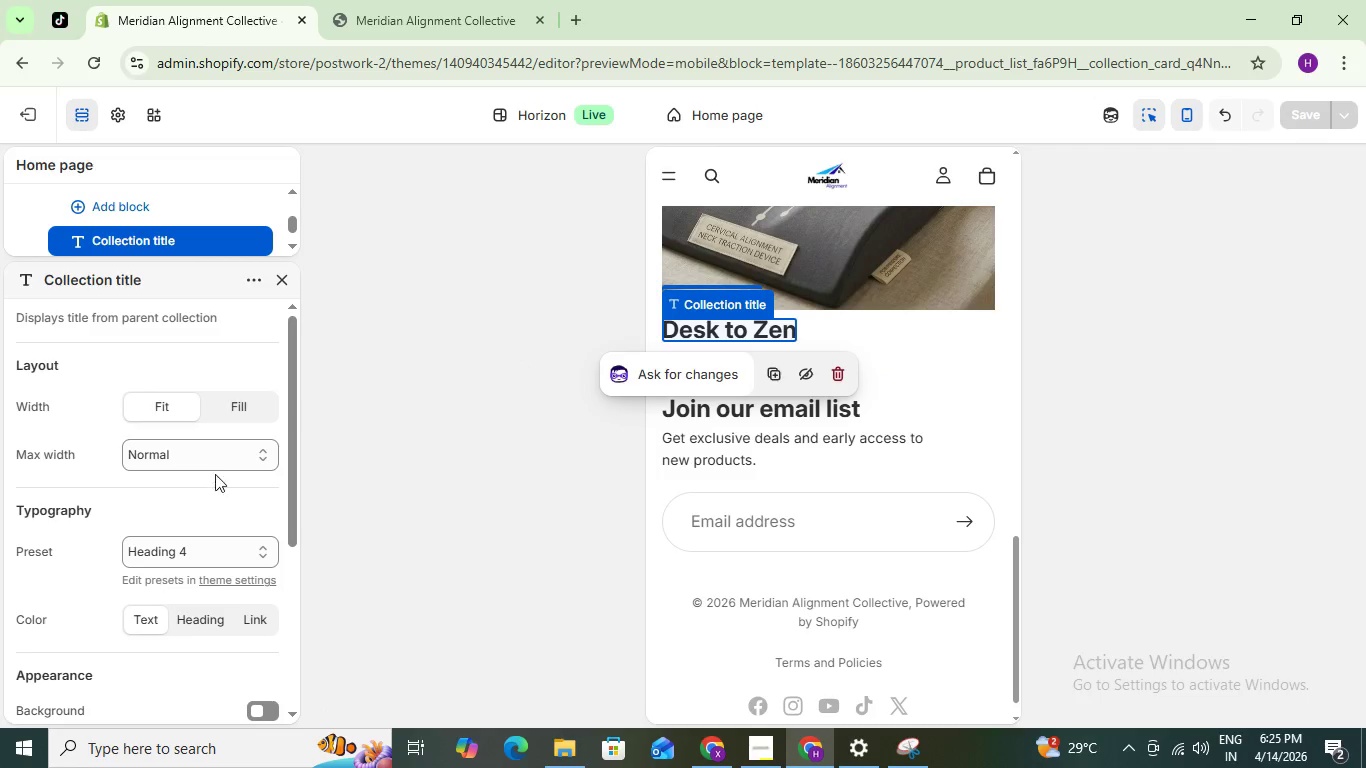 
scroll: coordinate [154, 519], scroll_direction: down, amount: 2.0
 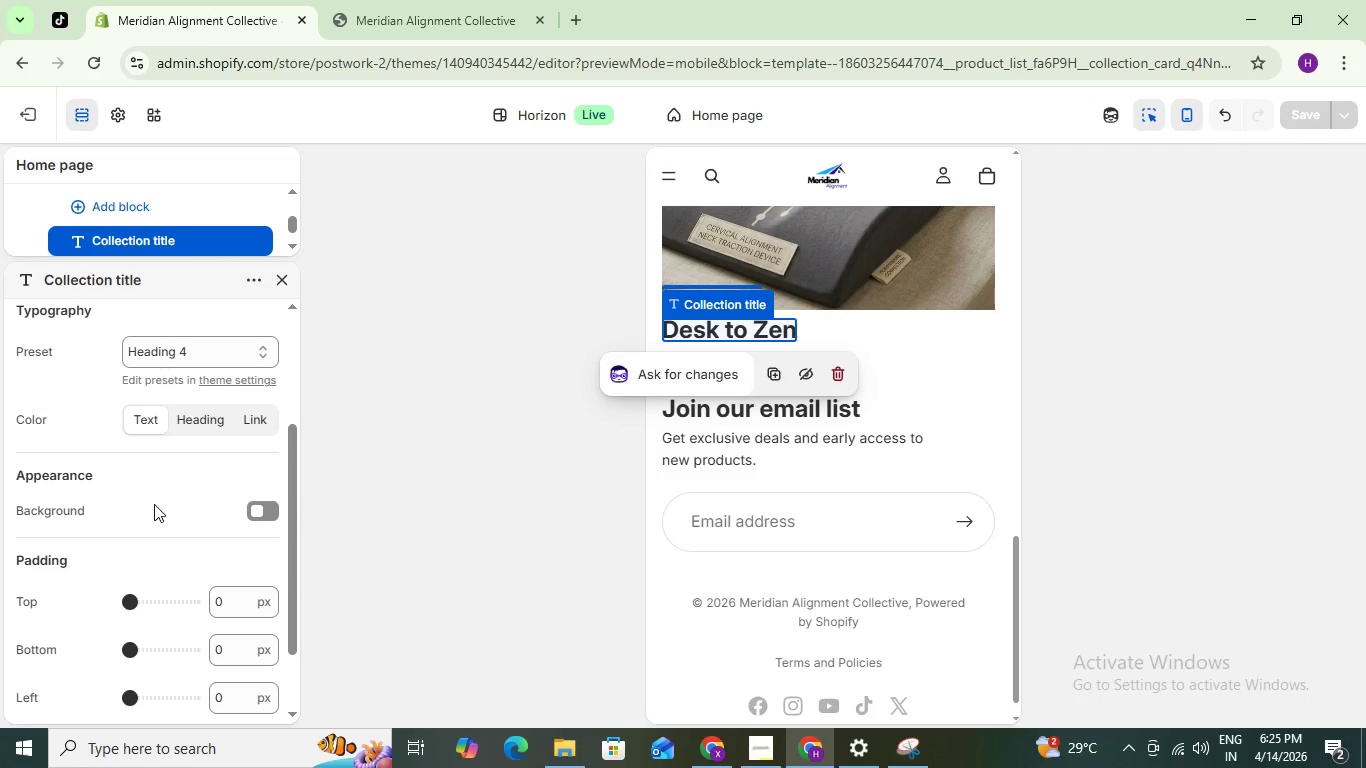 
scroll: coordinate [159, 492], scroll_direction: up, amount: 7.0
 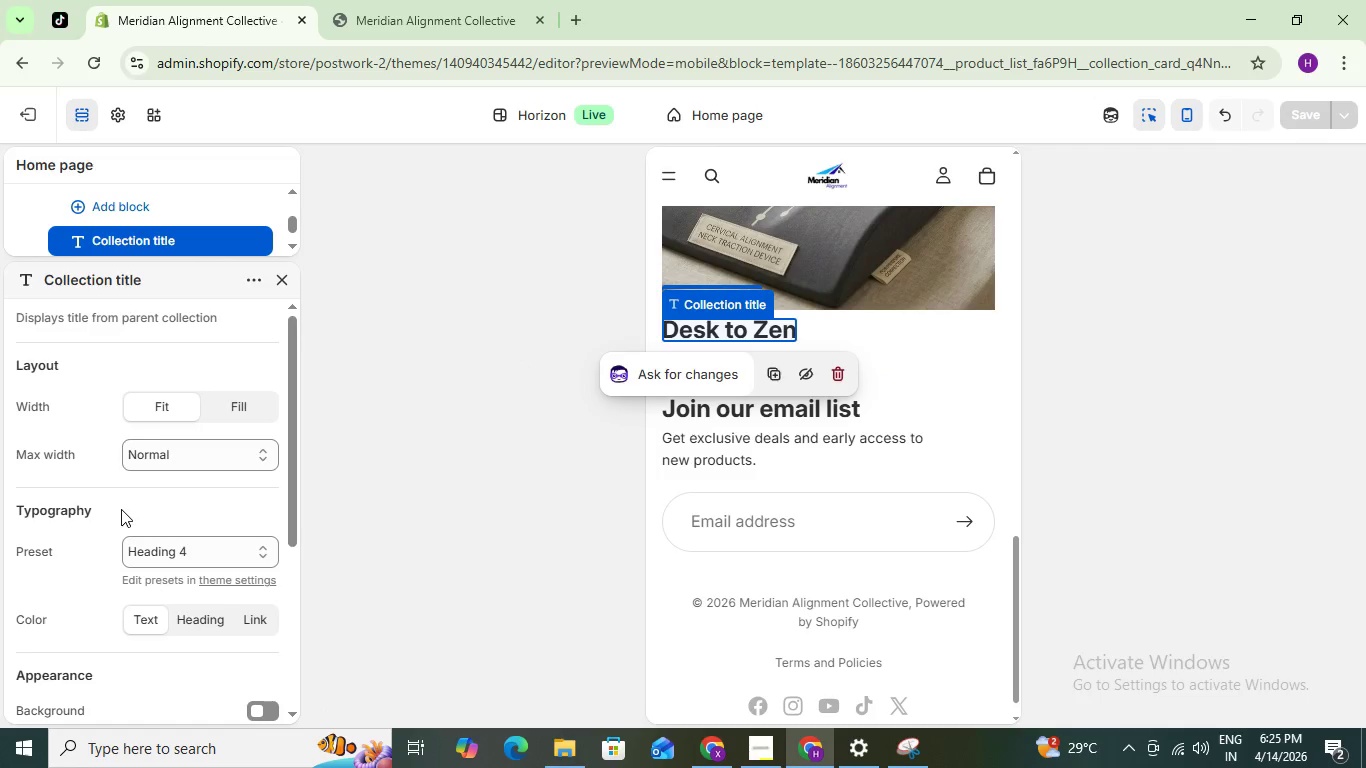 
scroll: coordinate [131, 493], scroll_direction: down, amount: 4.0
 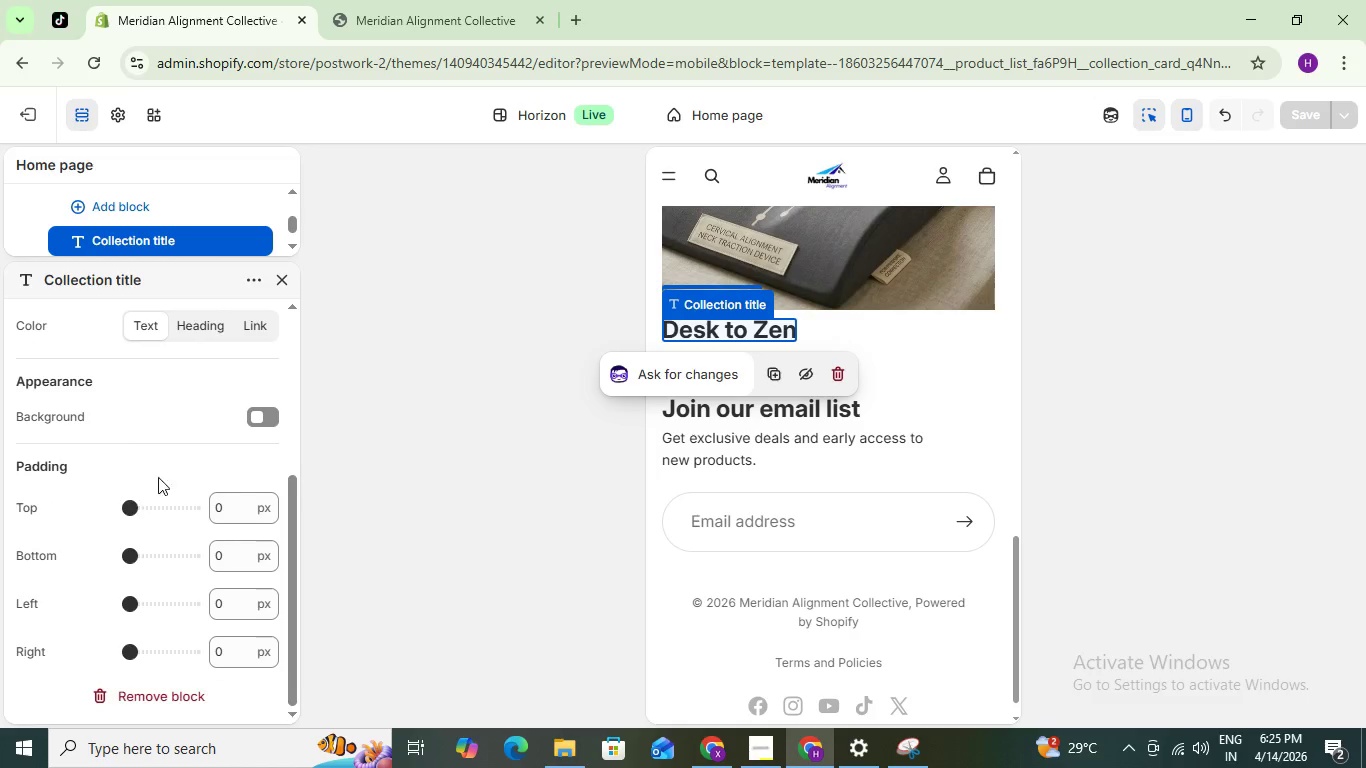 
scroll: coordinate [160, 476], scroll_direction: up, amount: 10.0
 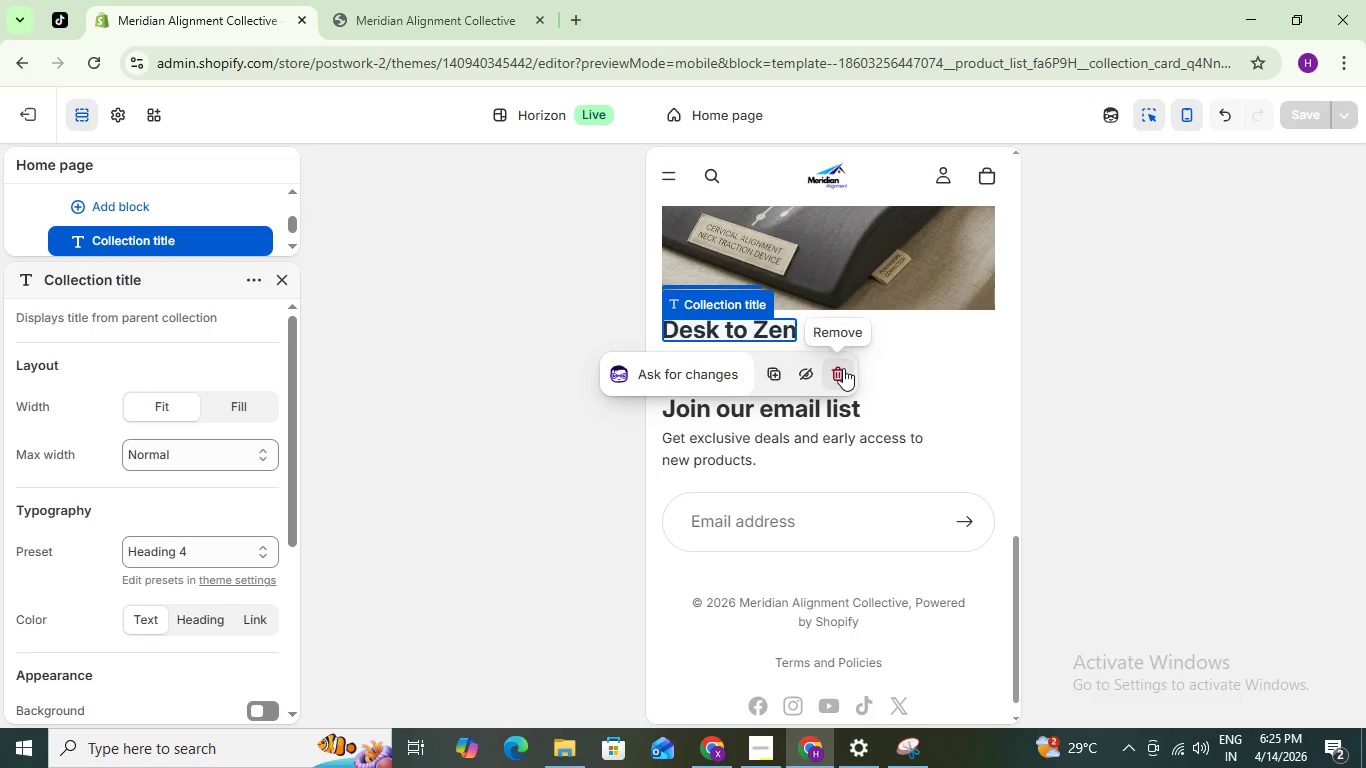 
left_click([843, 368])
 